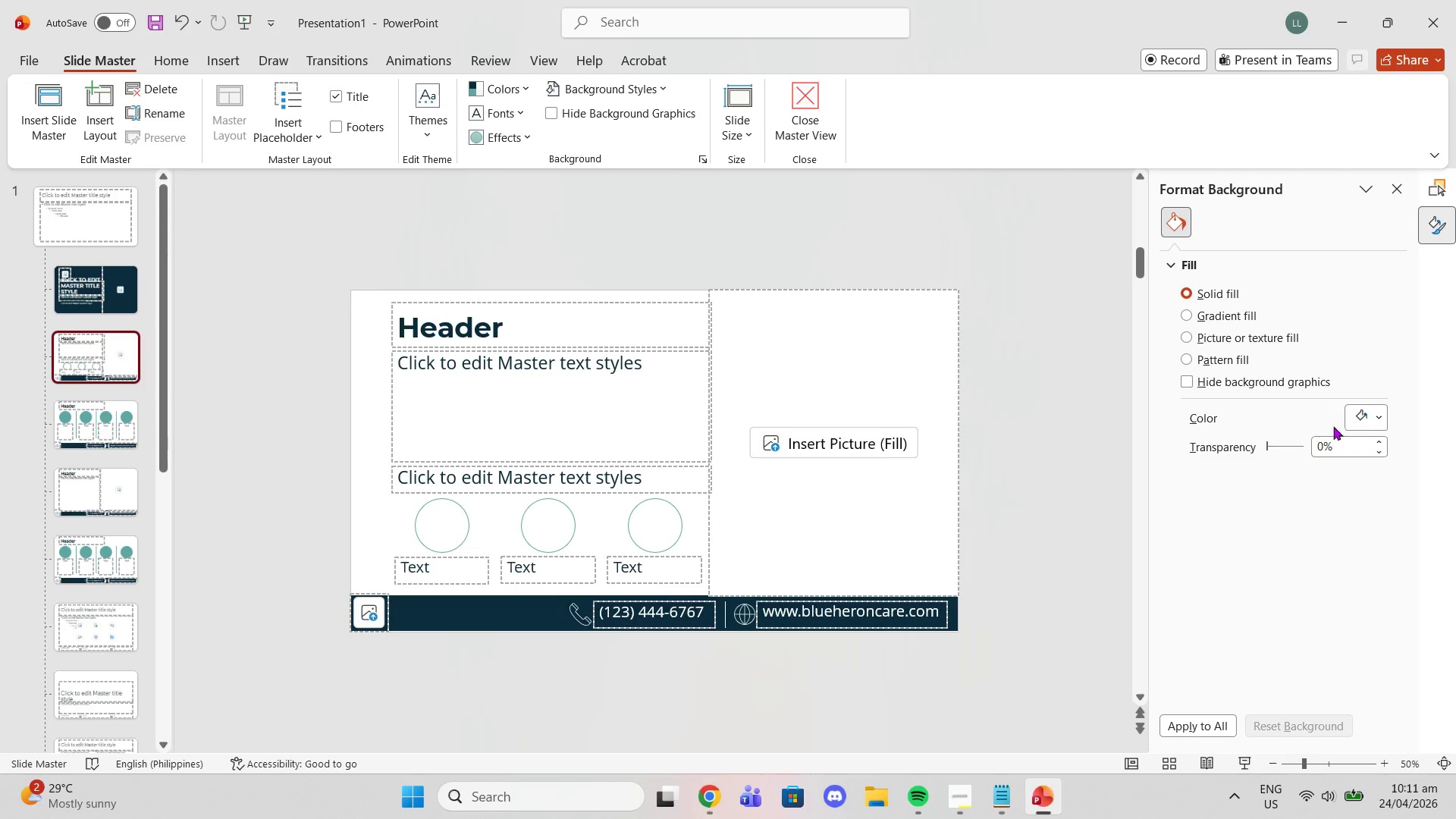 
left_click([1362, 423])
 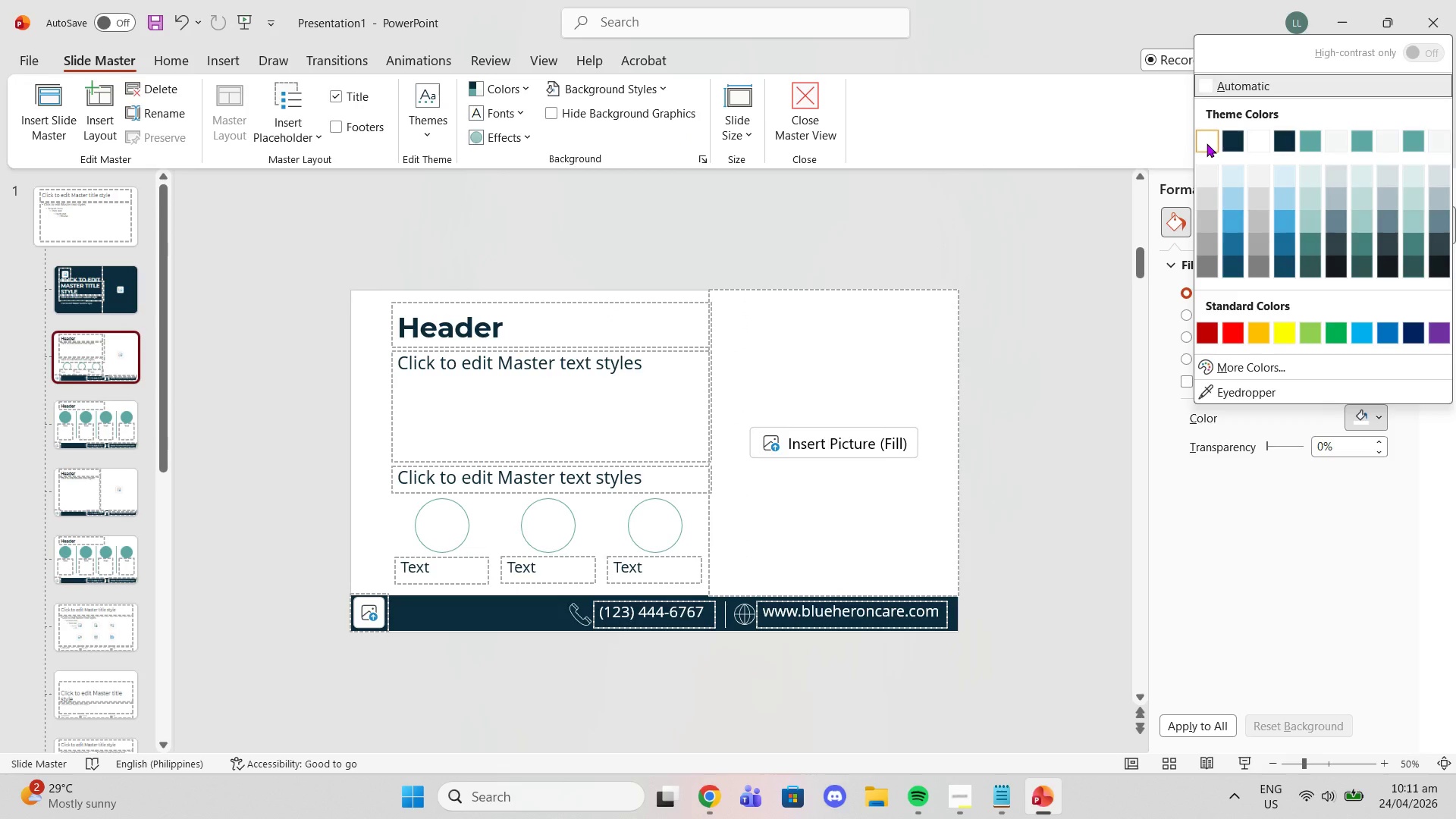 
left_click([1207, 143])
 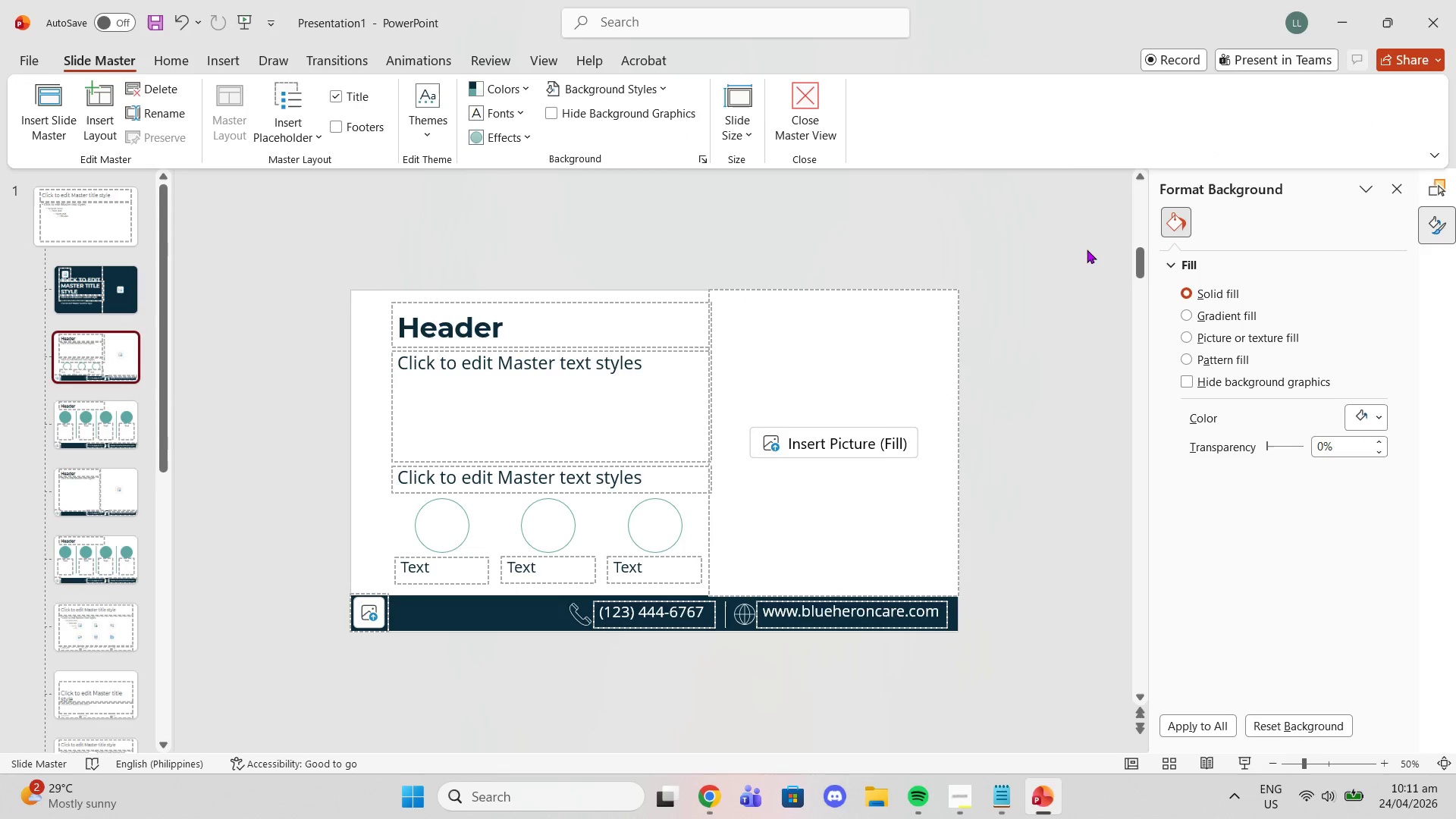 
left_click([1087, 250])
 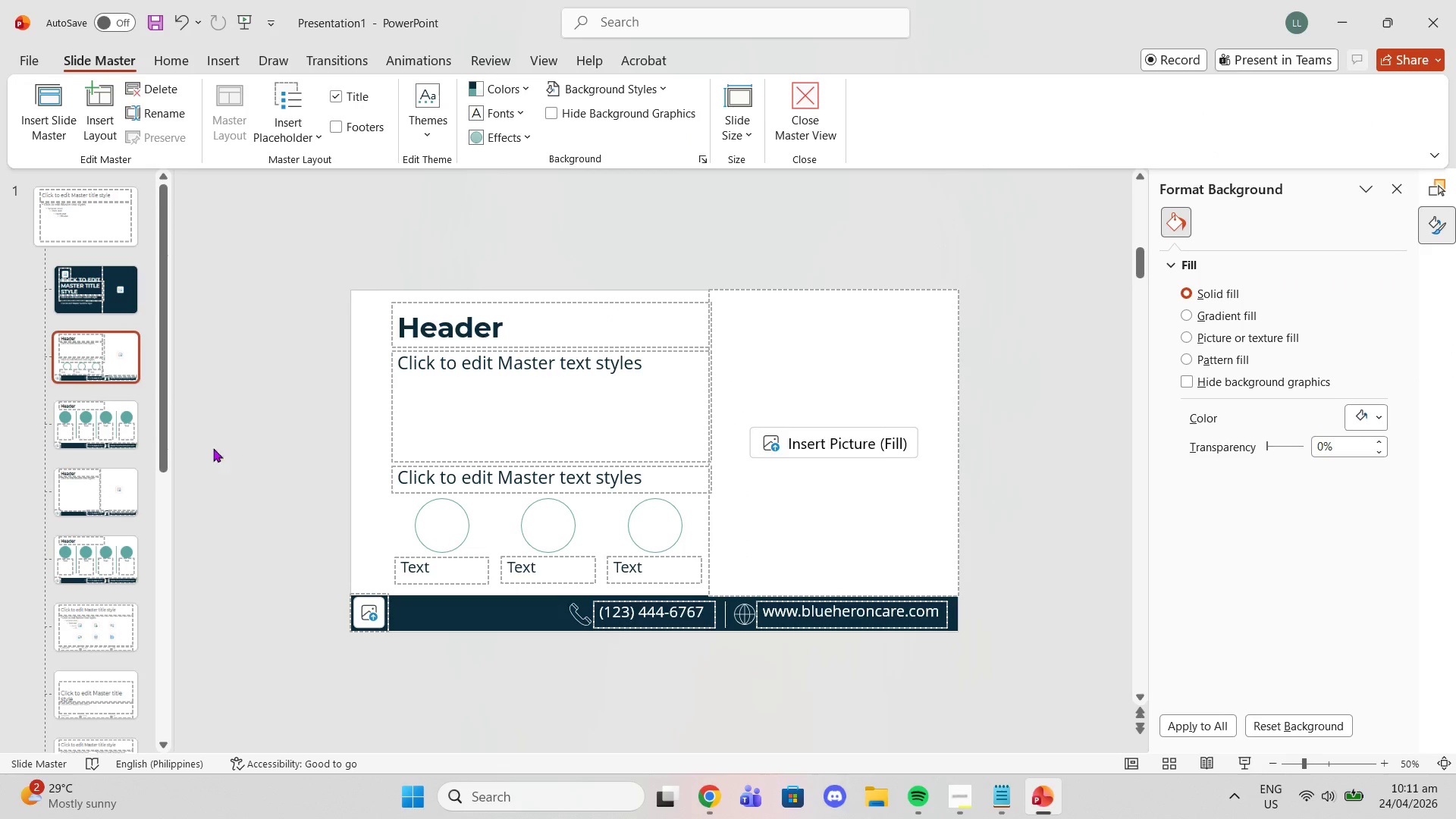 
scroll: coordinate [168, 427], scroll_direction: down, amount: 1.0
 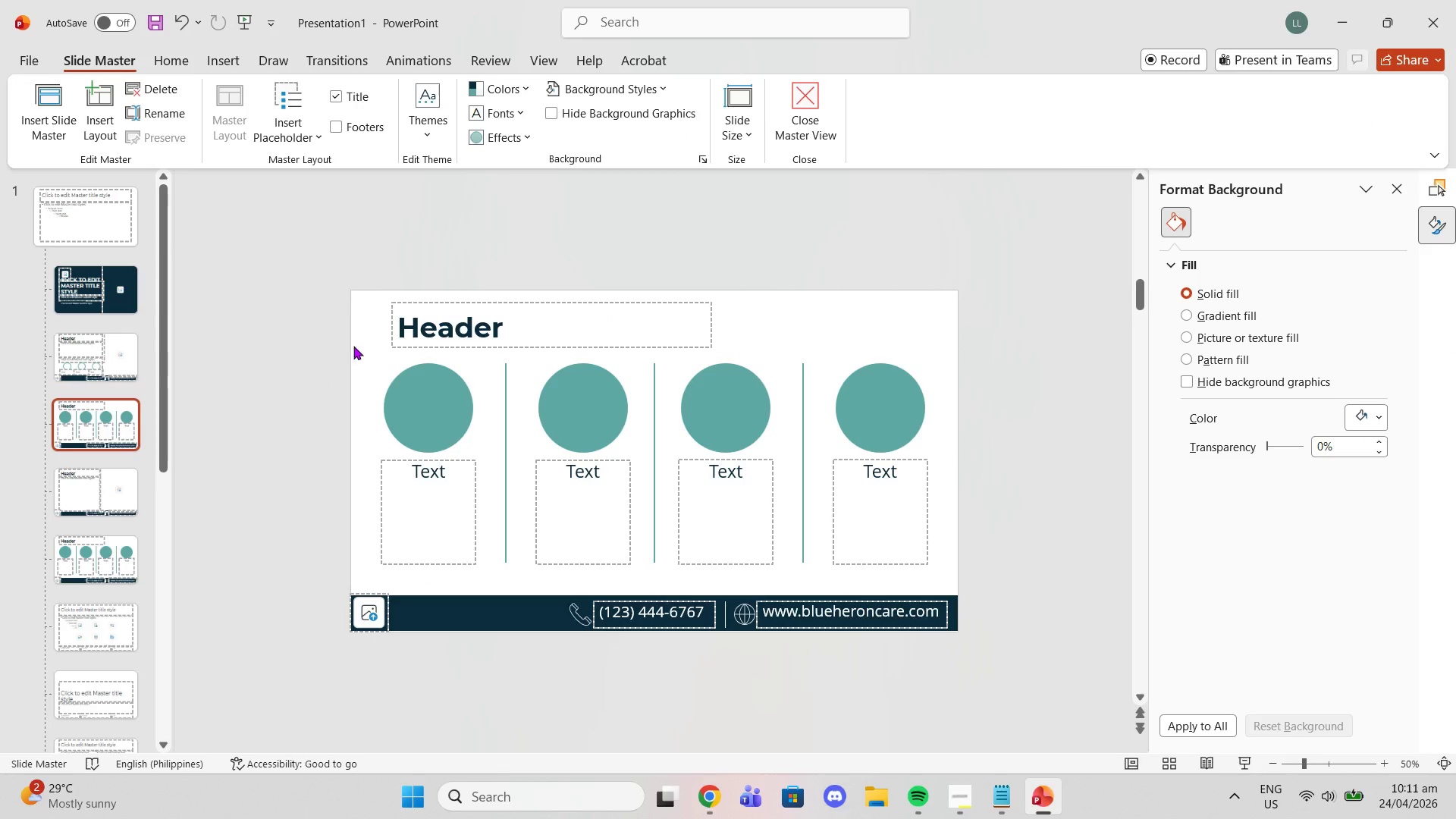 
left_click([353, 346])
 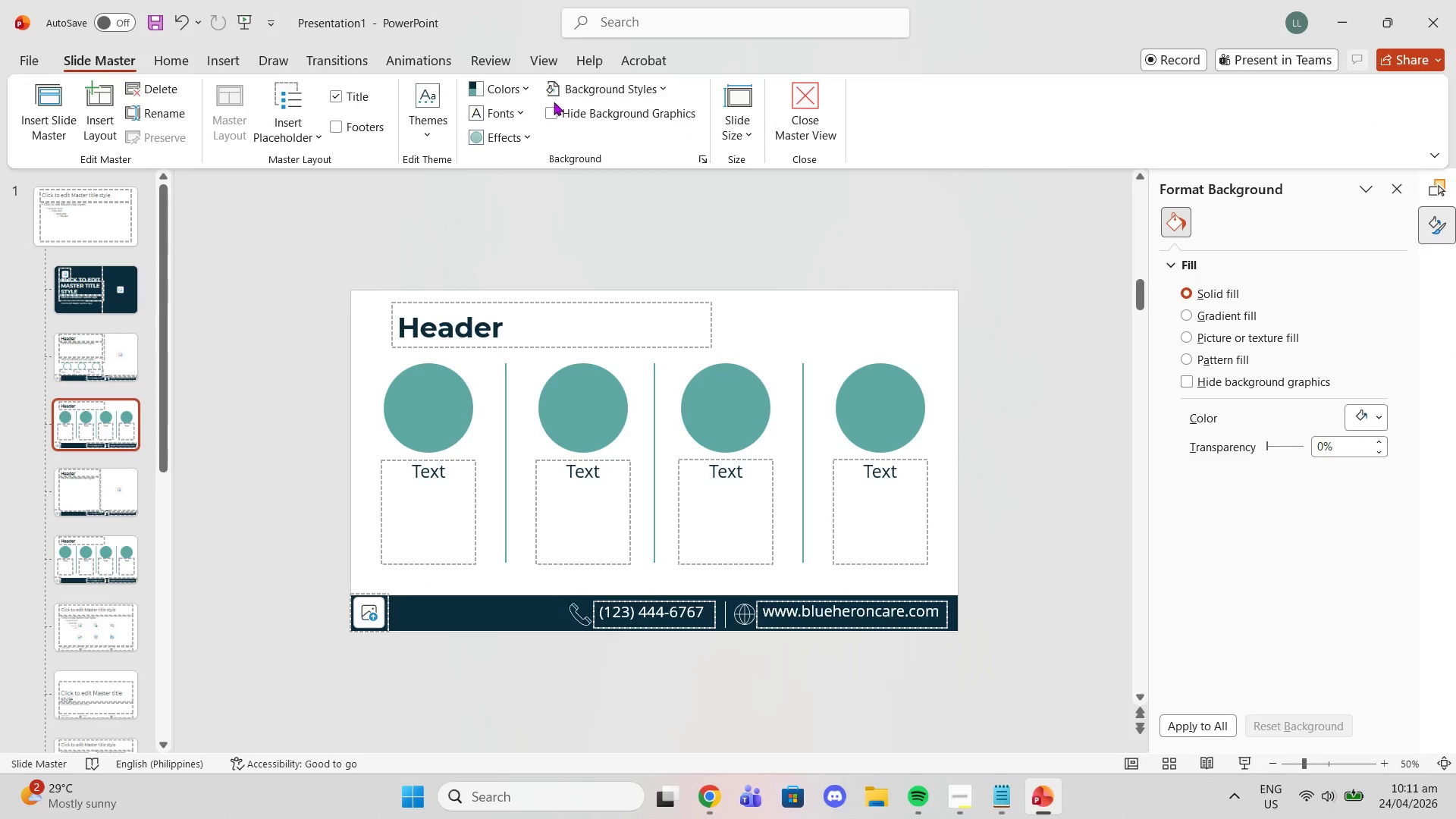 
left_click([566, 97])
 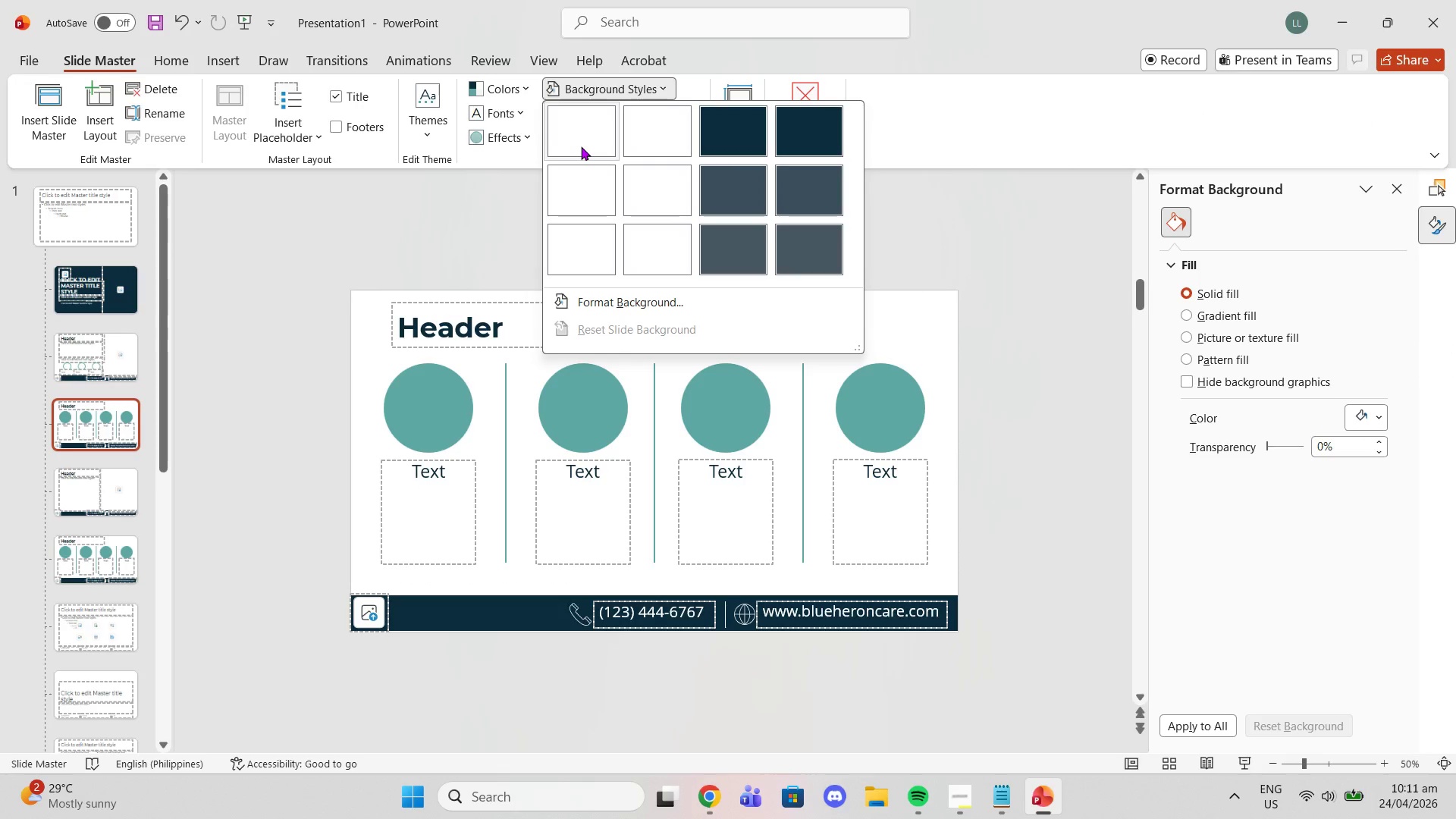 
left_click([581, 146])
 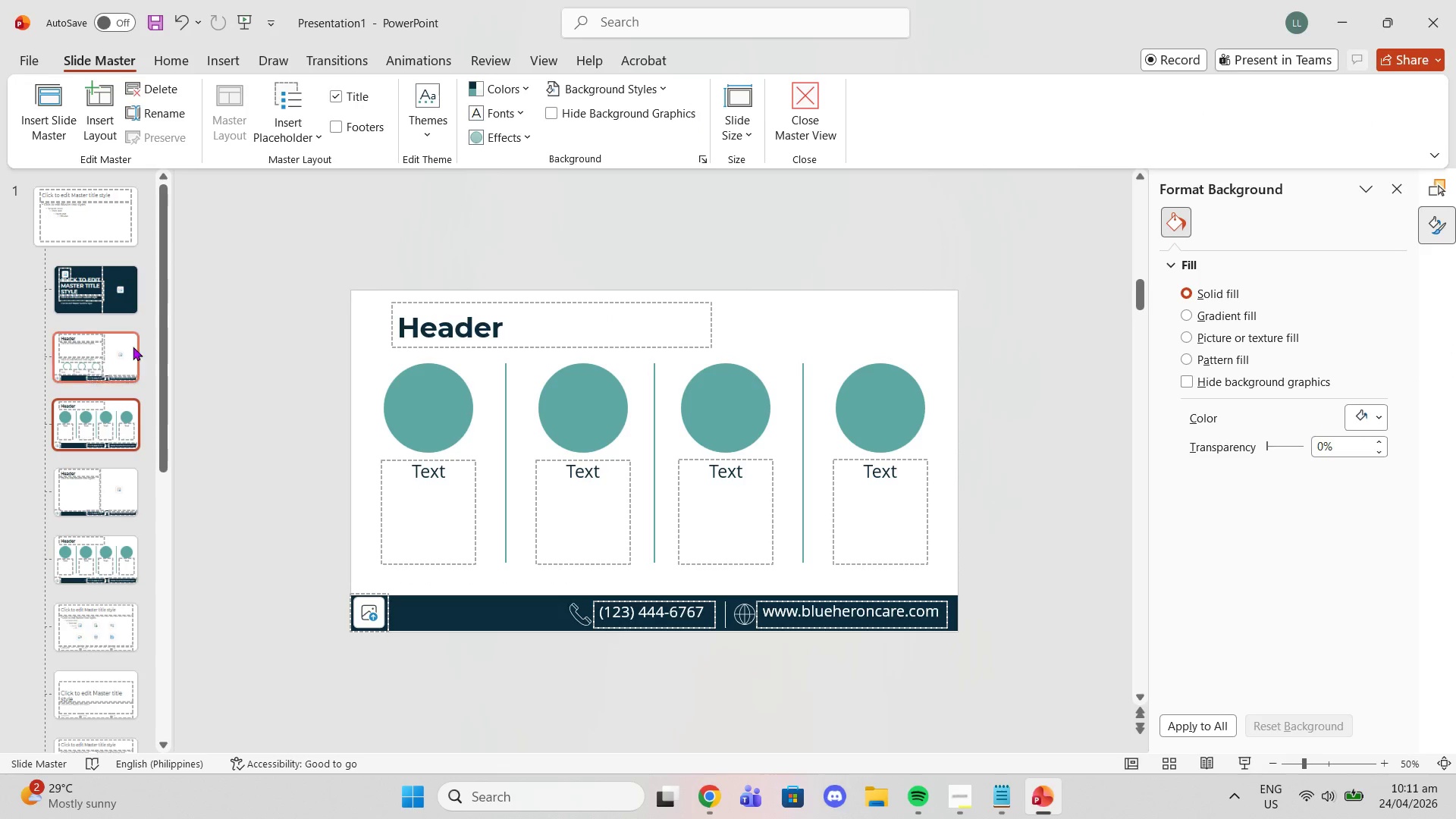 
left_click([136, 358])
 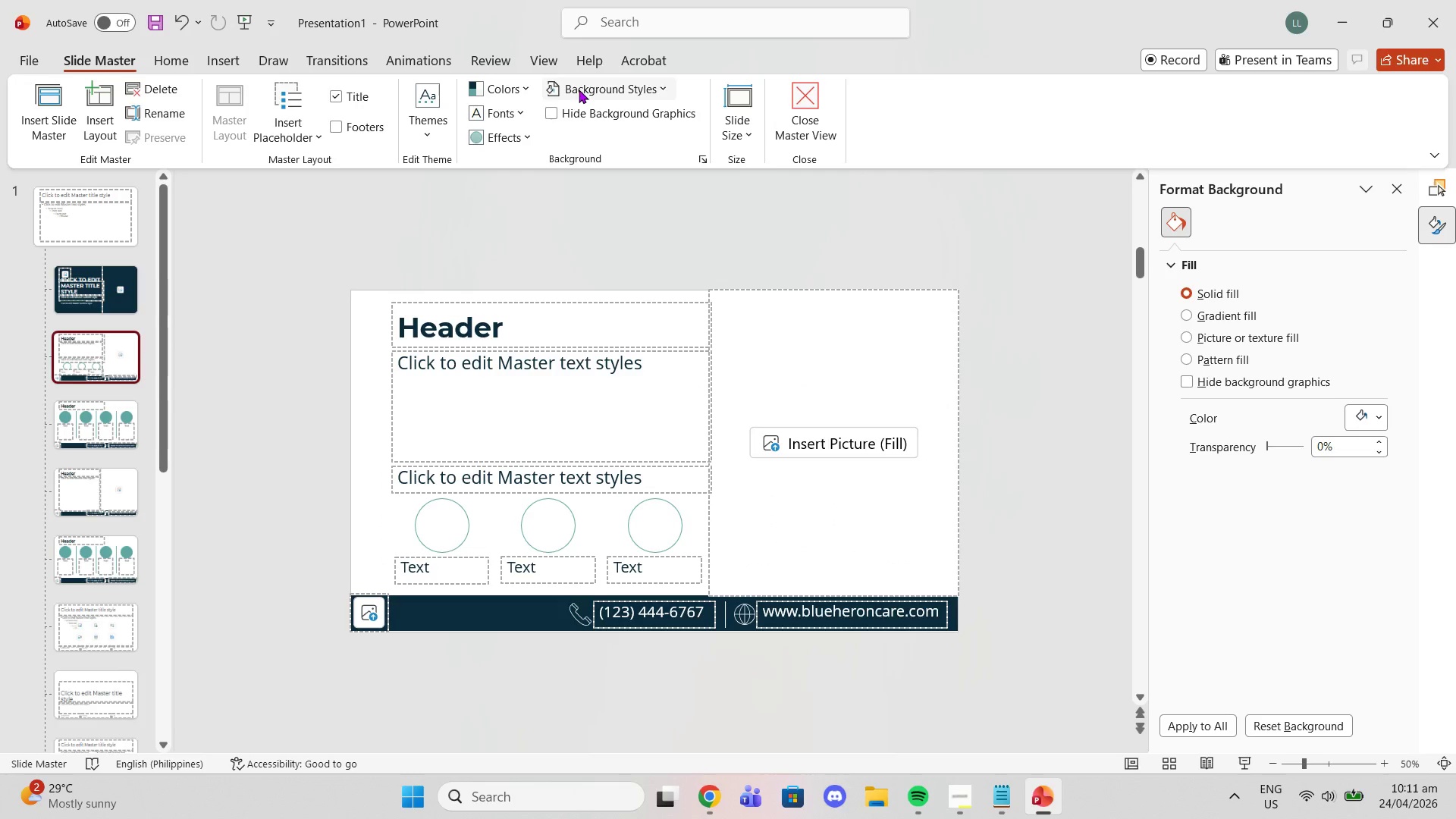 
left_click([579, 89])
 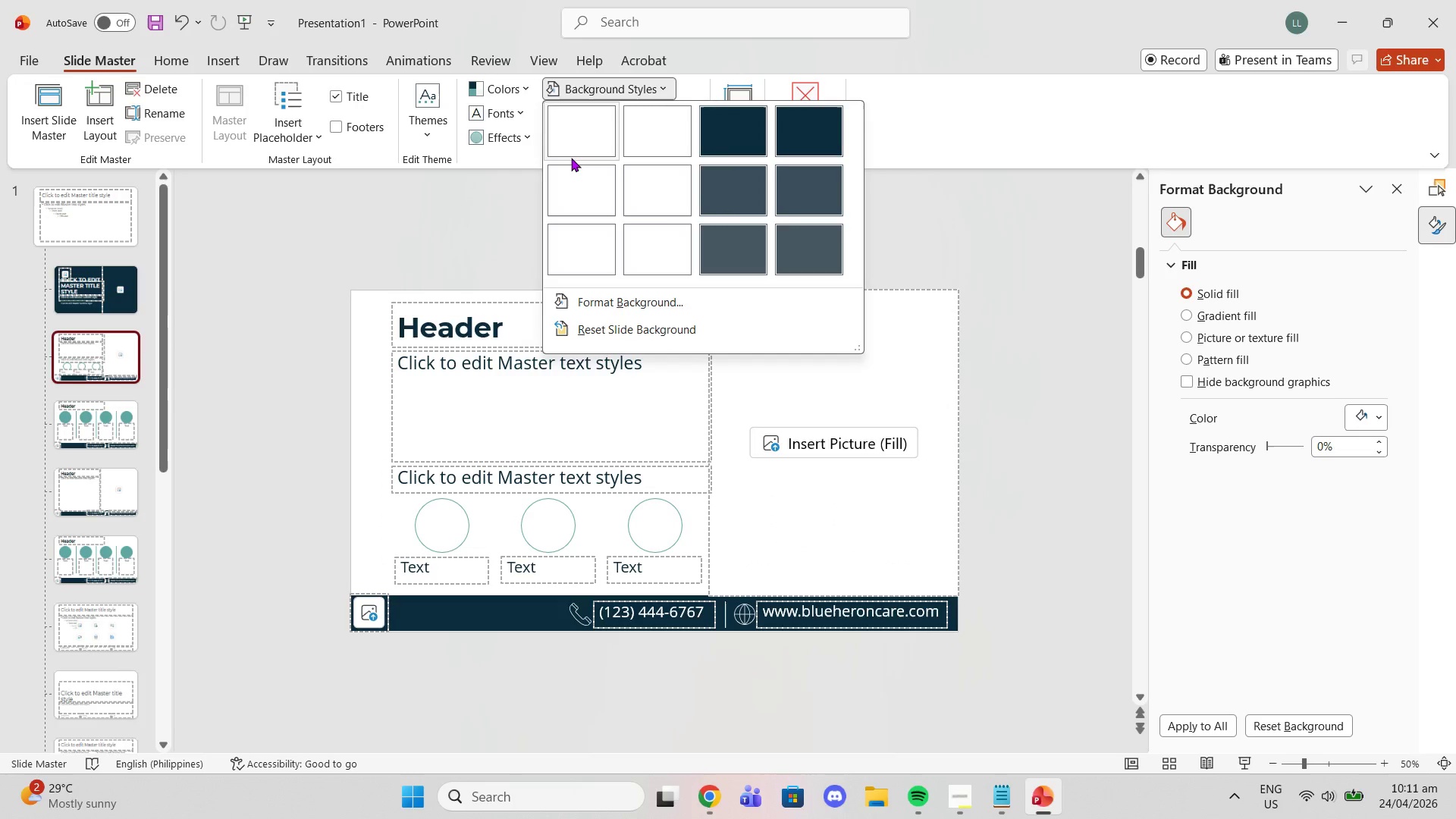 
left_click([571, 158])
 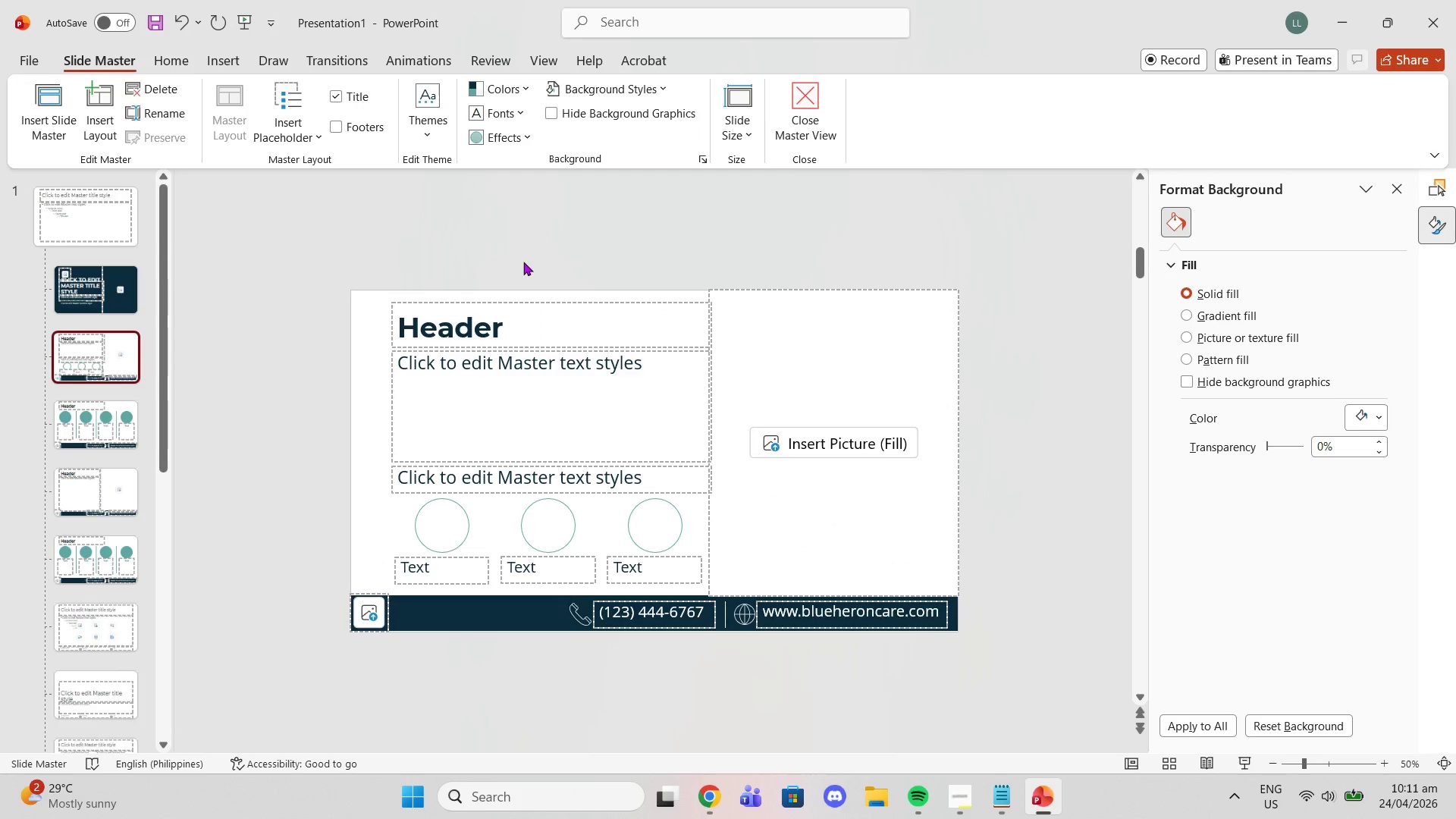 
left_click([523, 262])
 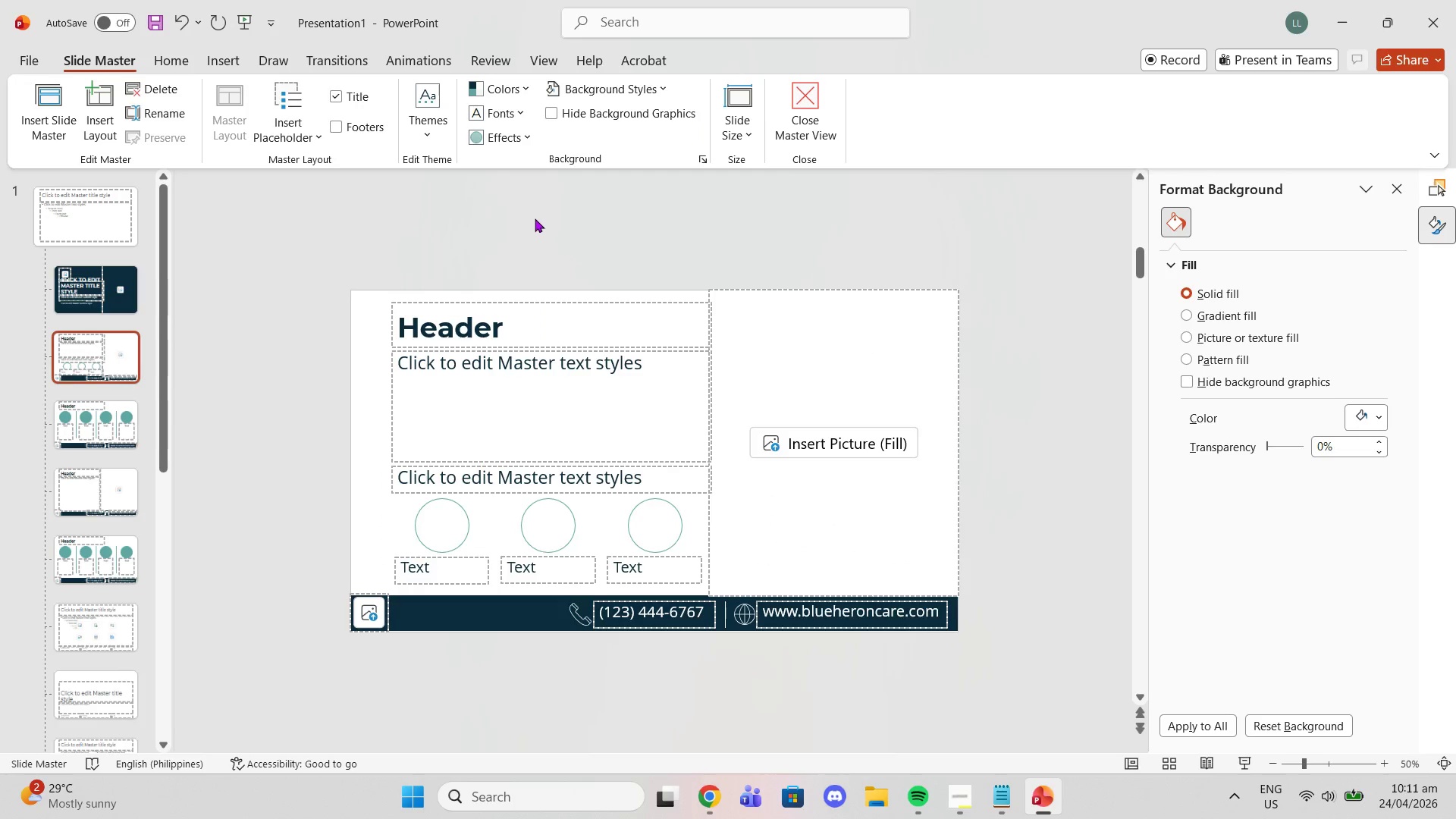 
scroll: coordinate [535, 220], scroll_direction: down, amount: 3.0
 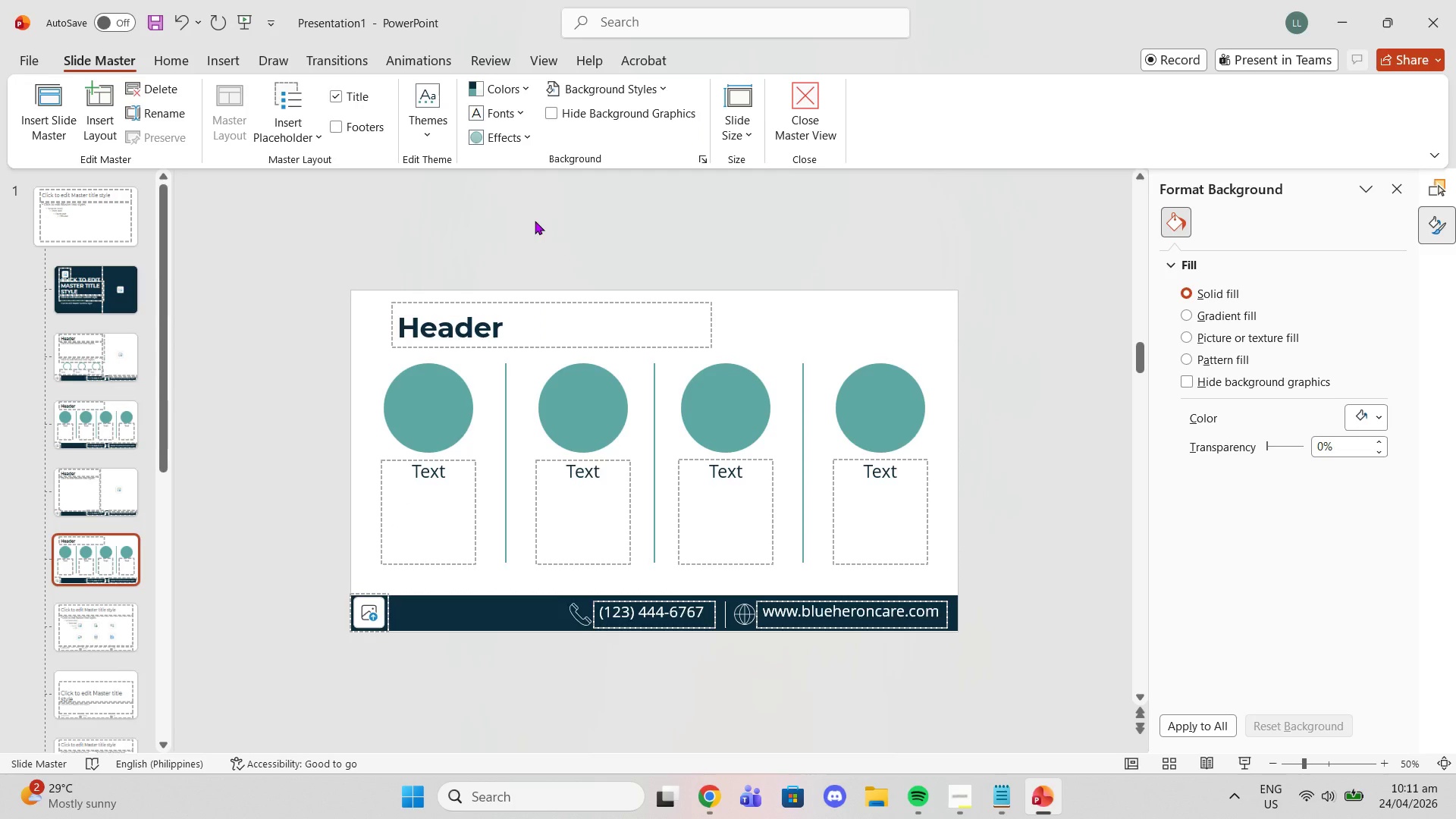 
scroll: coordinate [535, 221], scroll_direction: none, amount: 0.0
 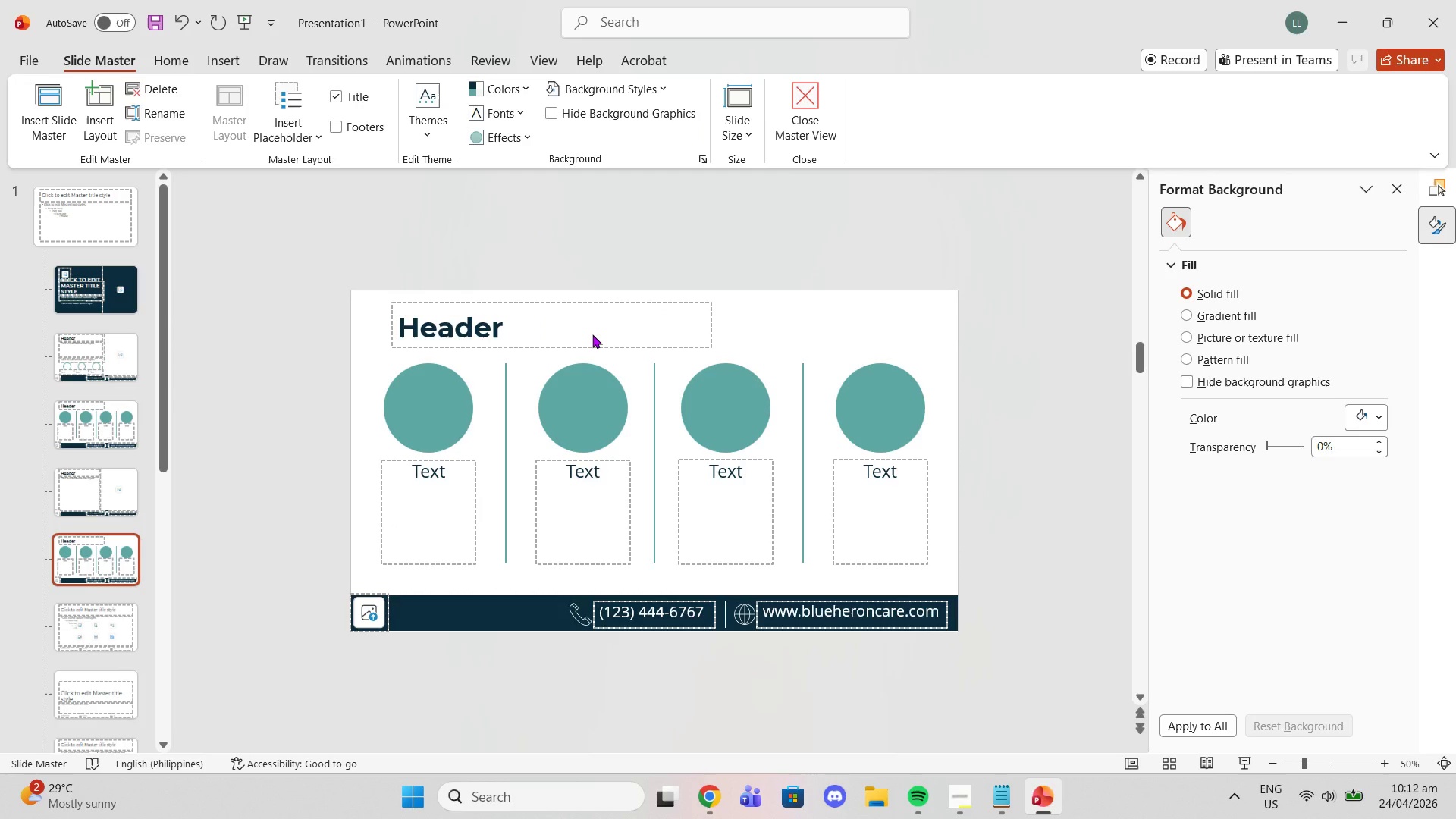 
wait(9.91)
 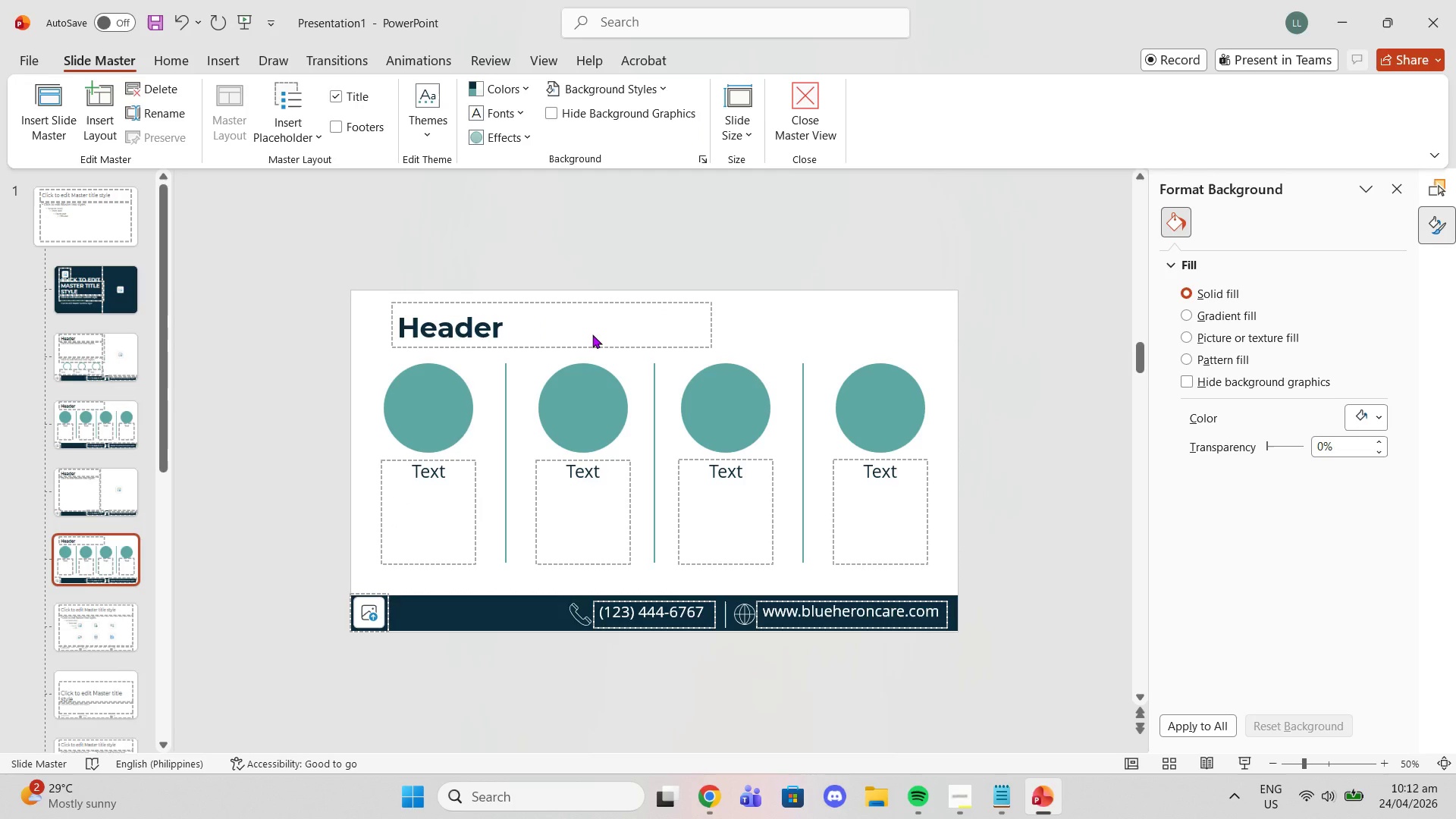 
right_click([69, 558])
 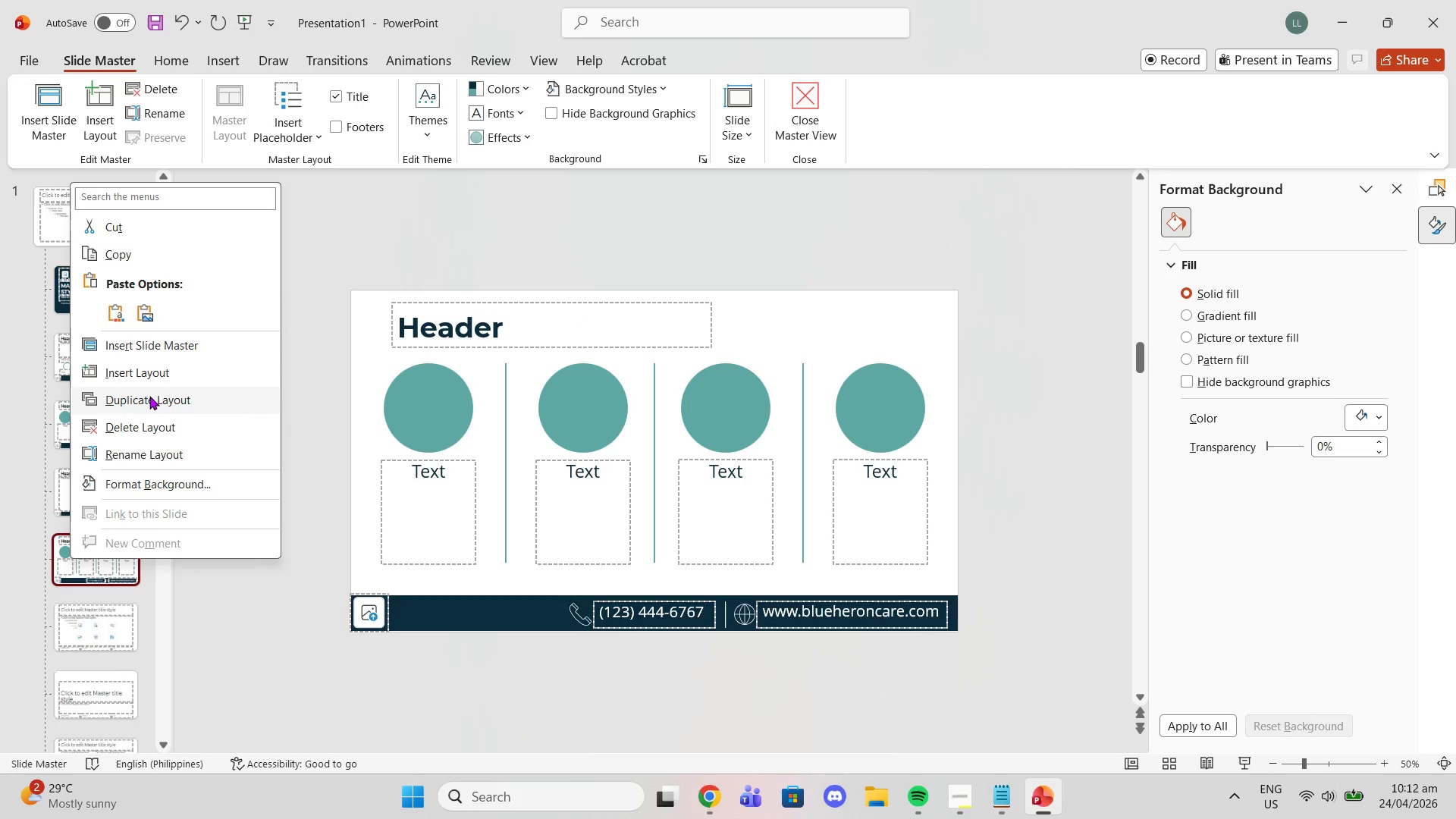 
left_click([149, 396])
 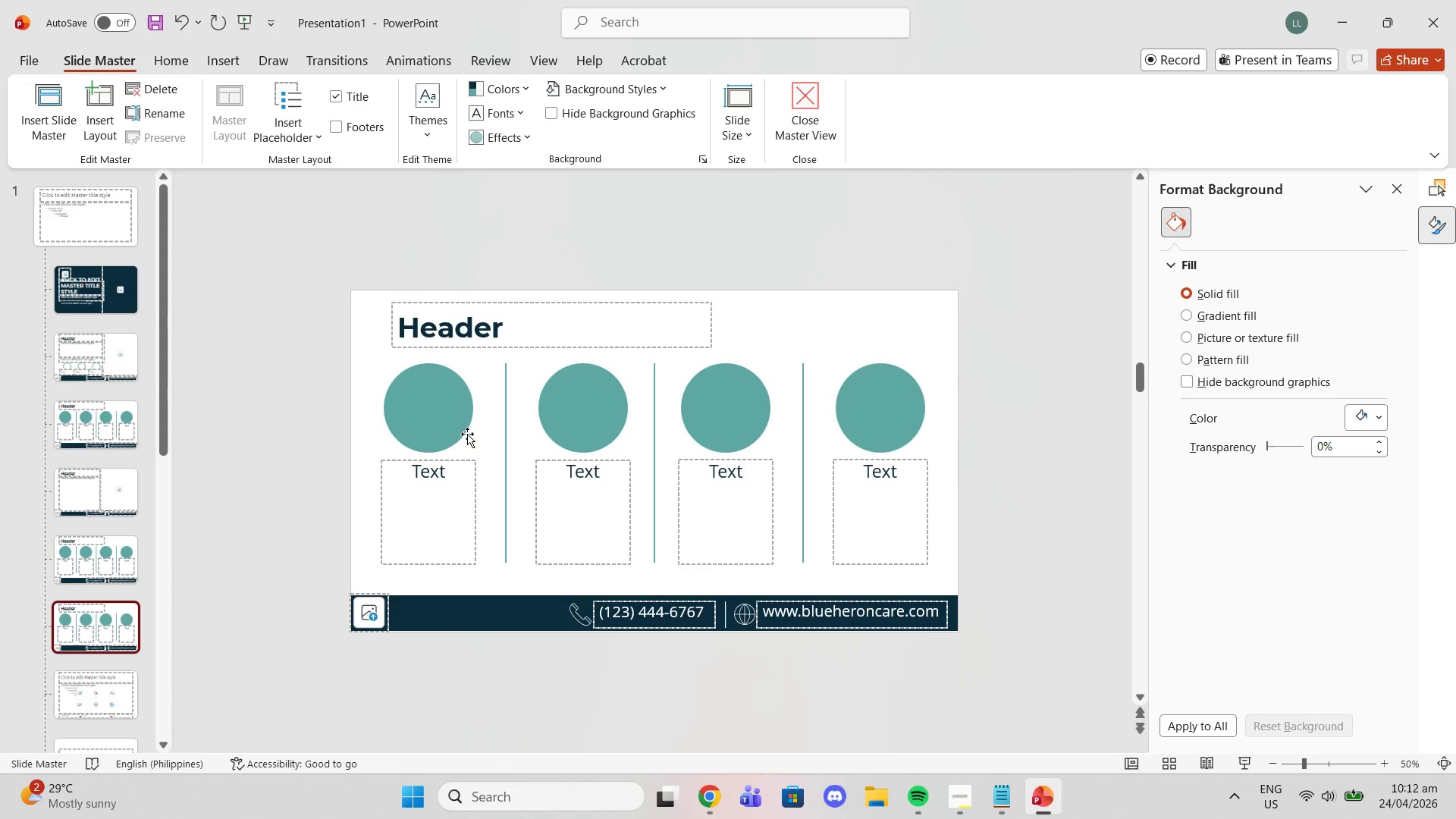 
left_click([504, 424])
 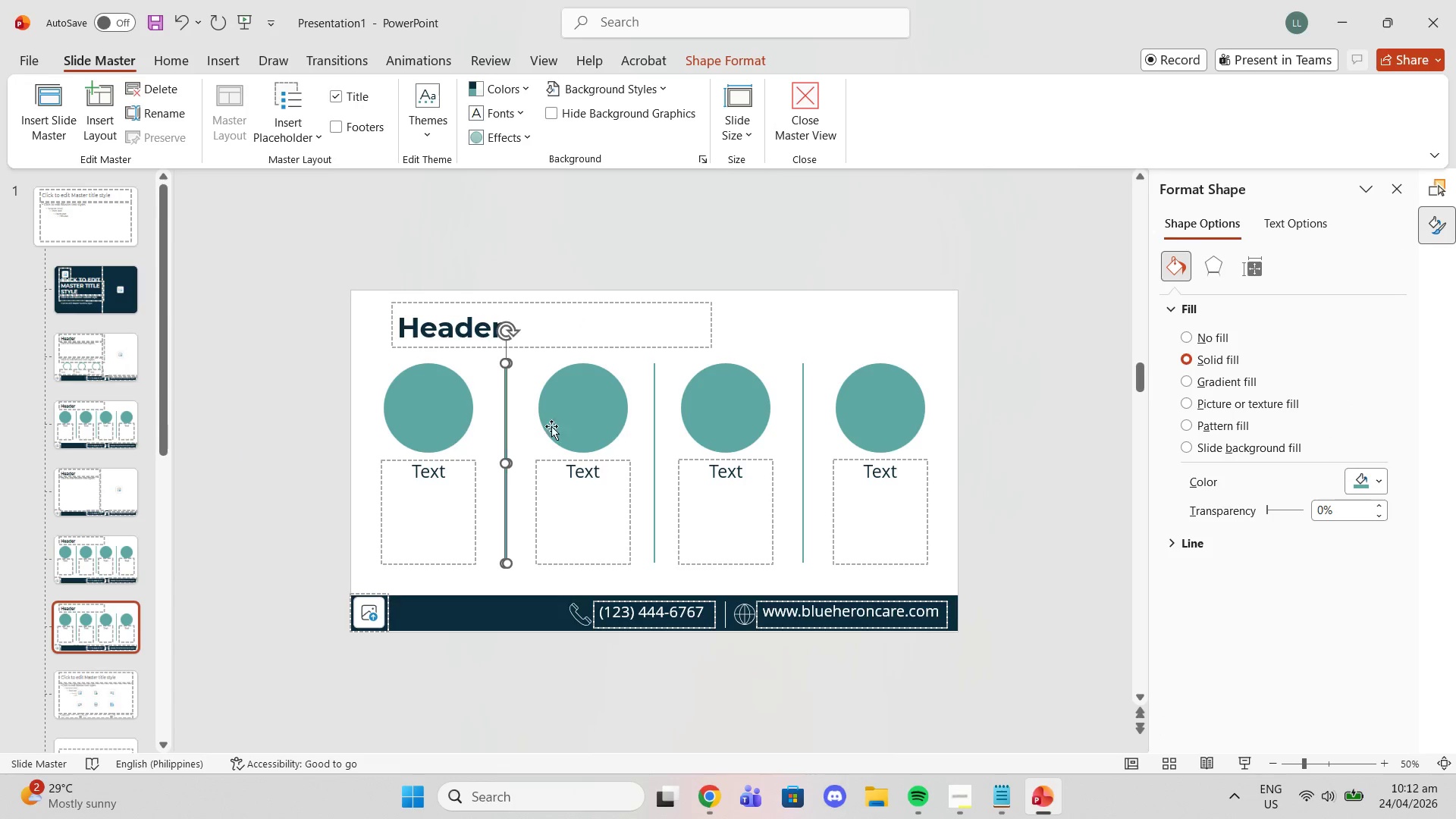 
key(Delete)
 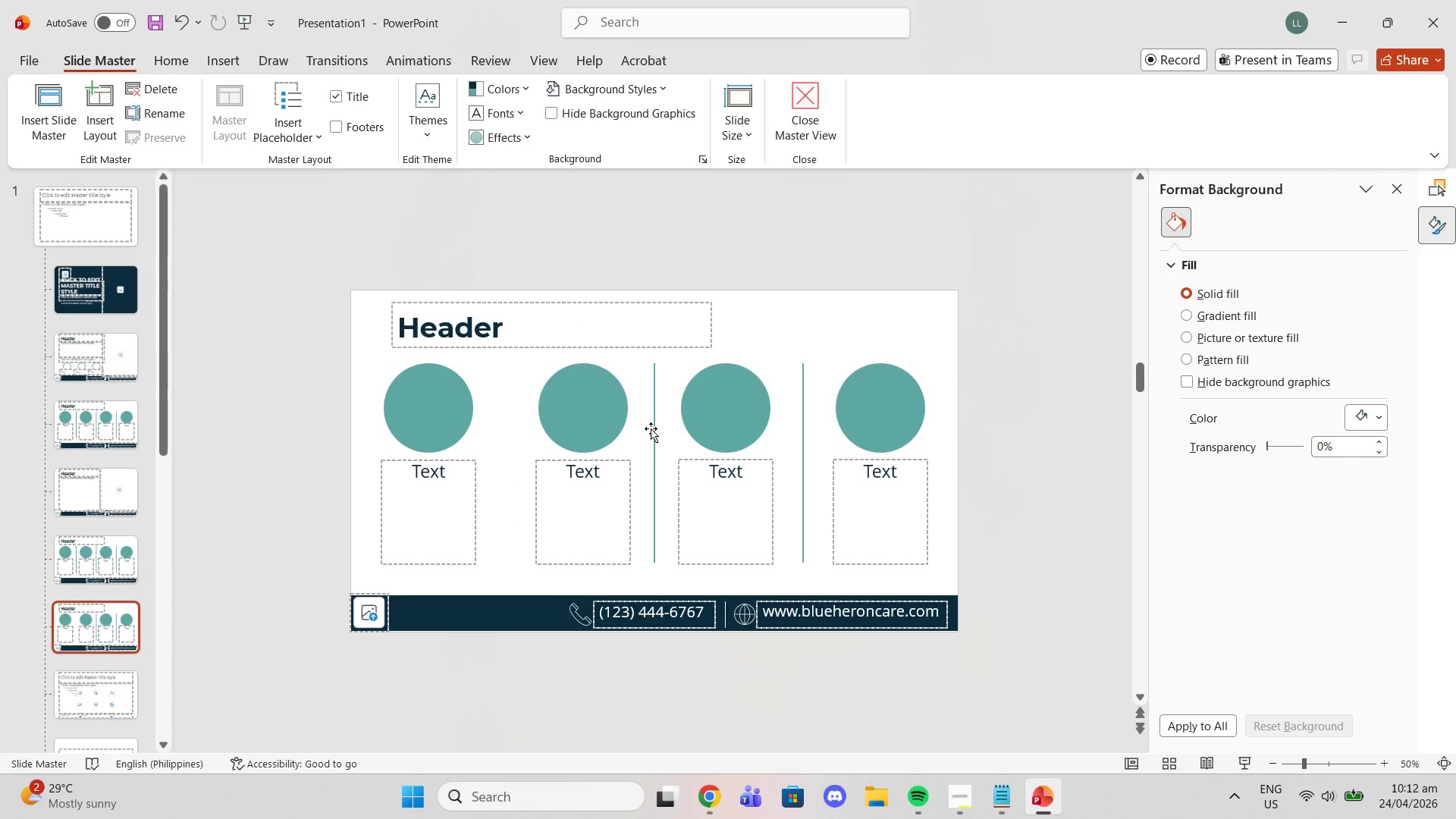 
left_click([651, 428])
 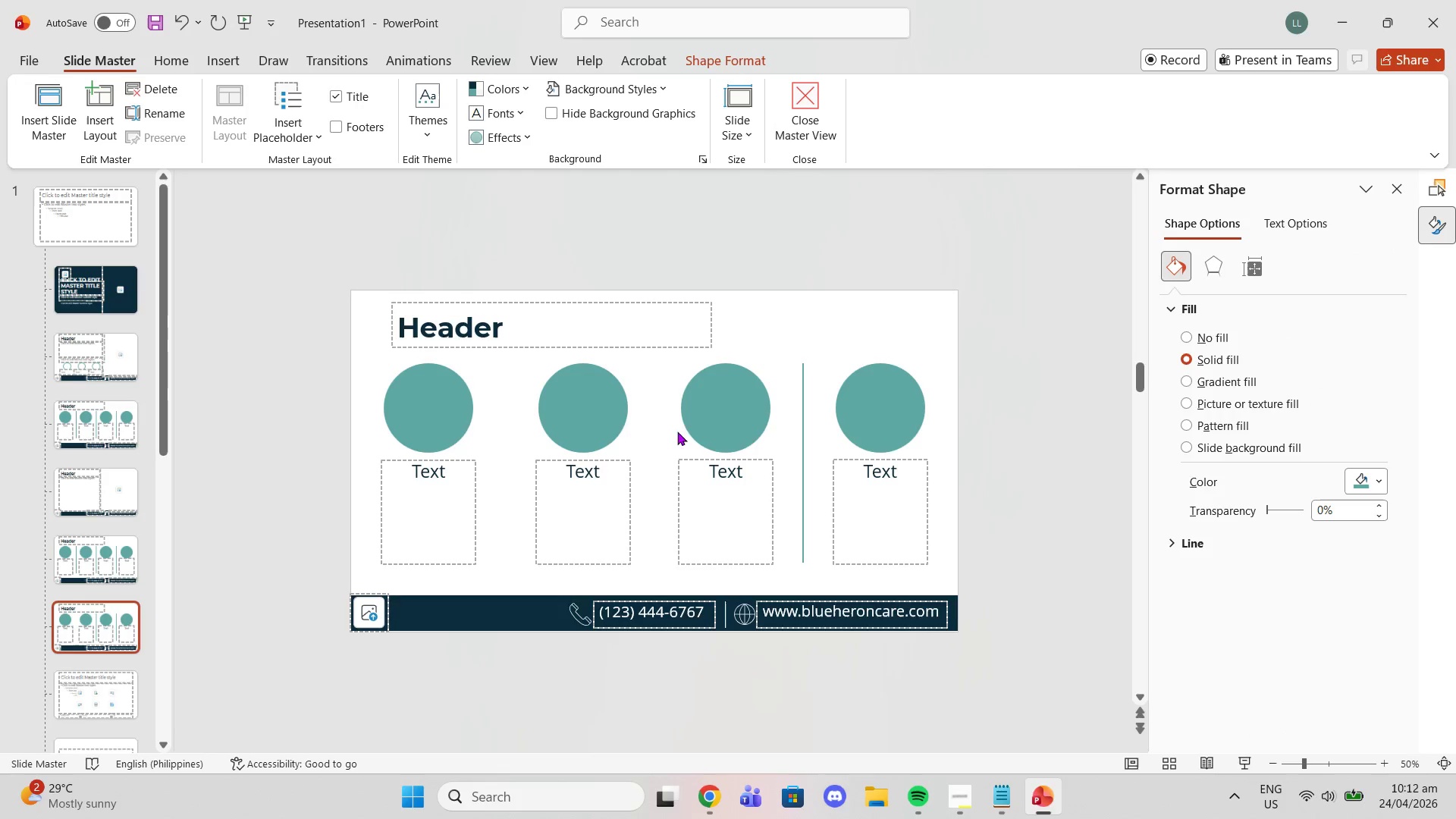 
key(Delete)
 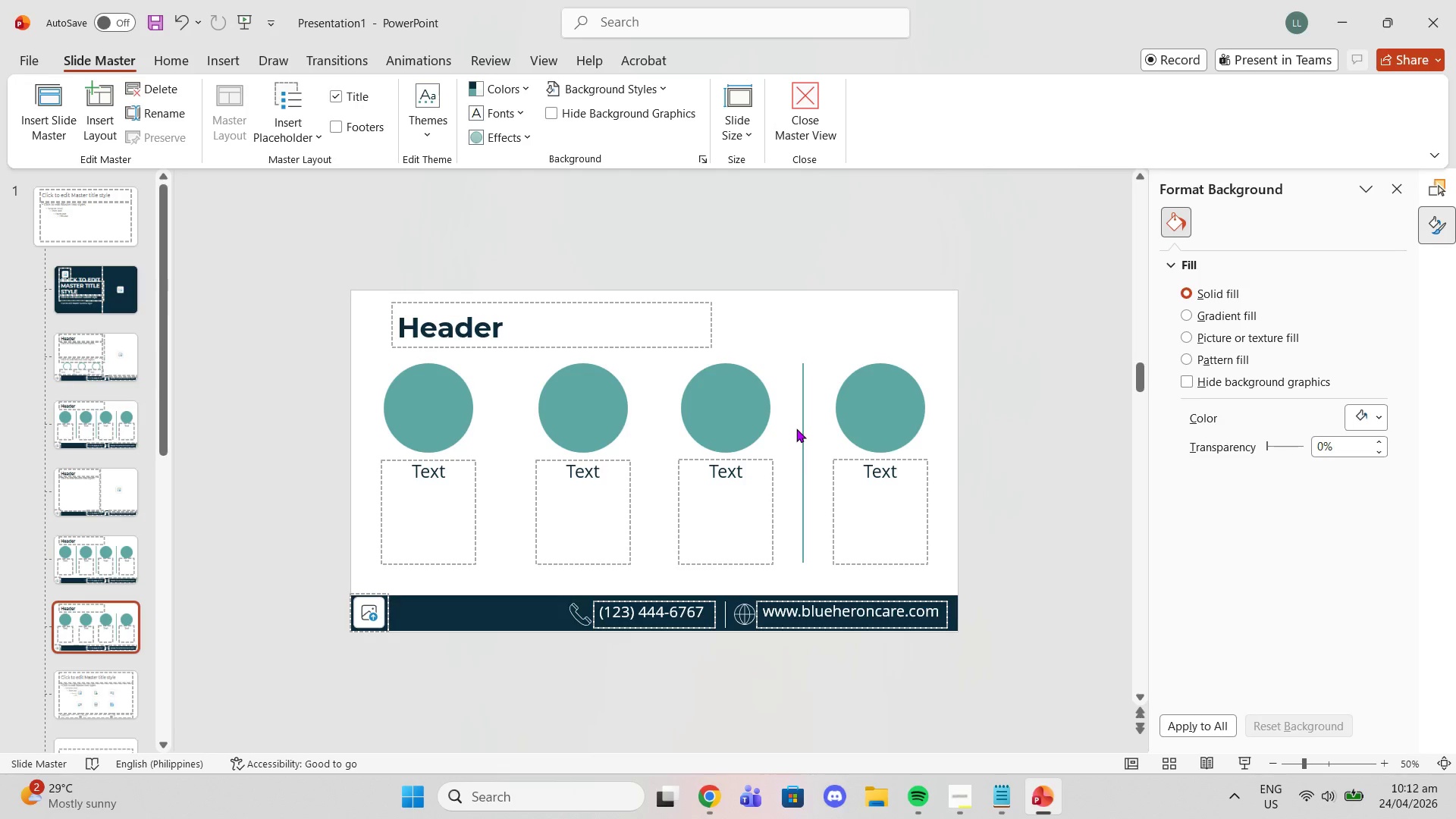 
double_click([799, 428])
 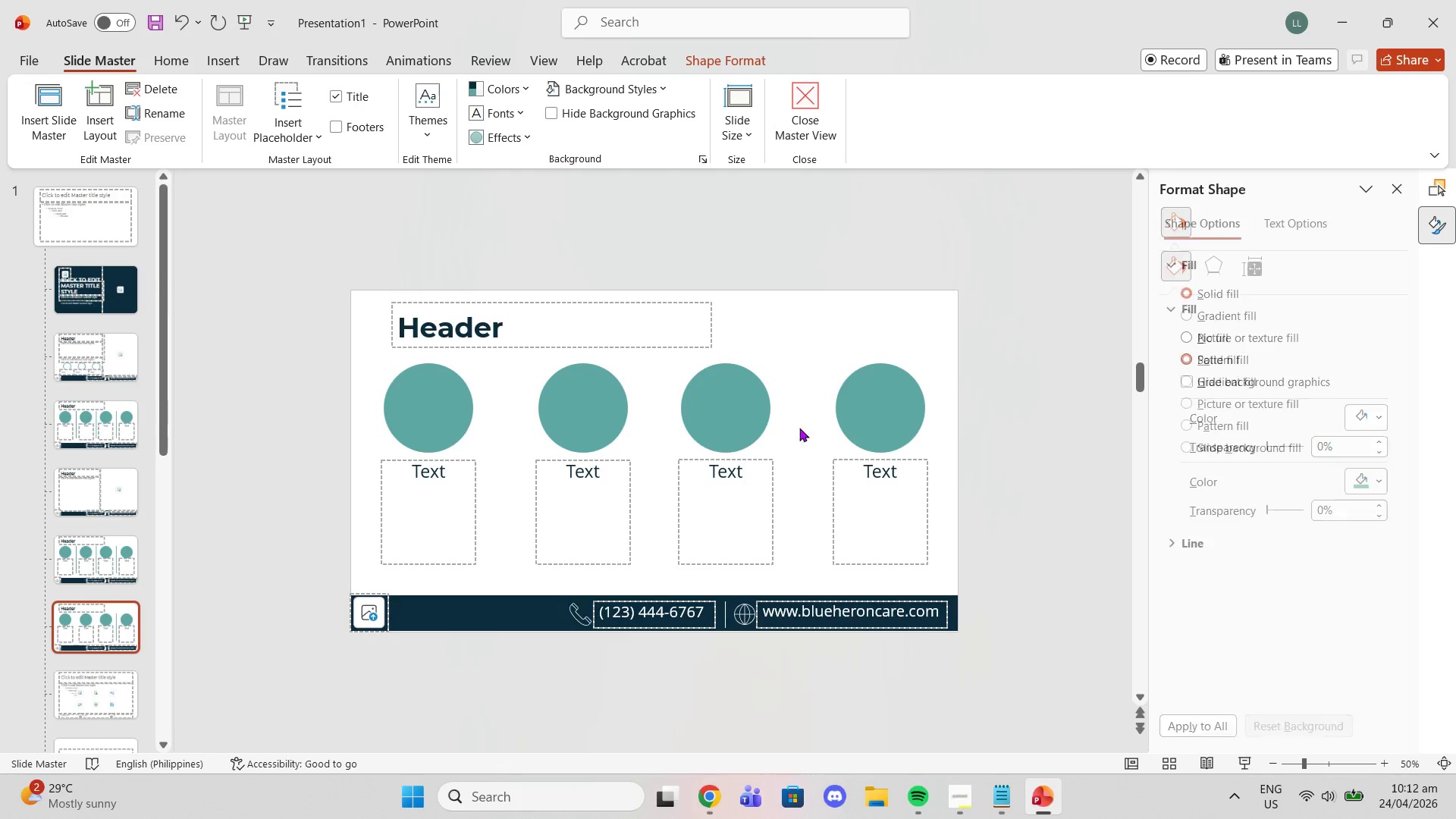 
key(Delete)
 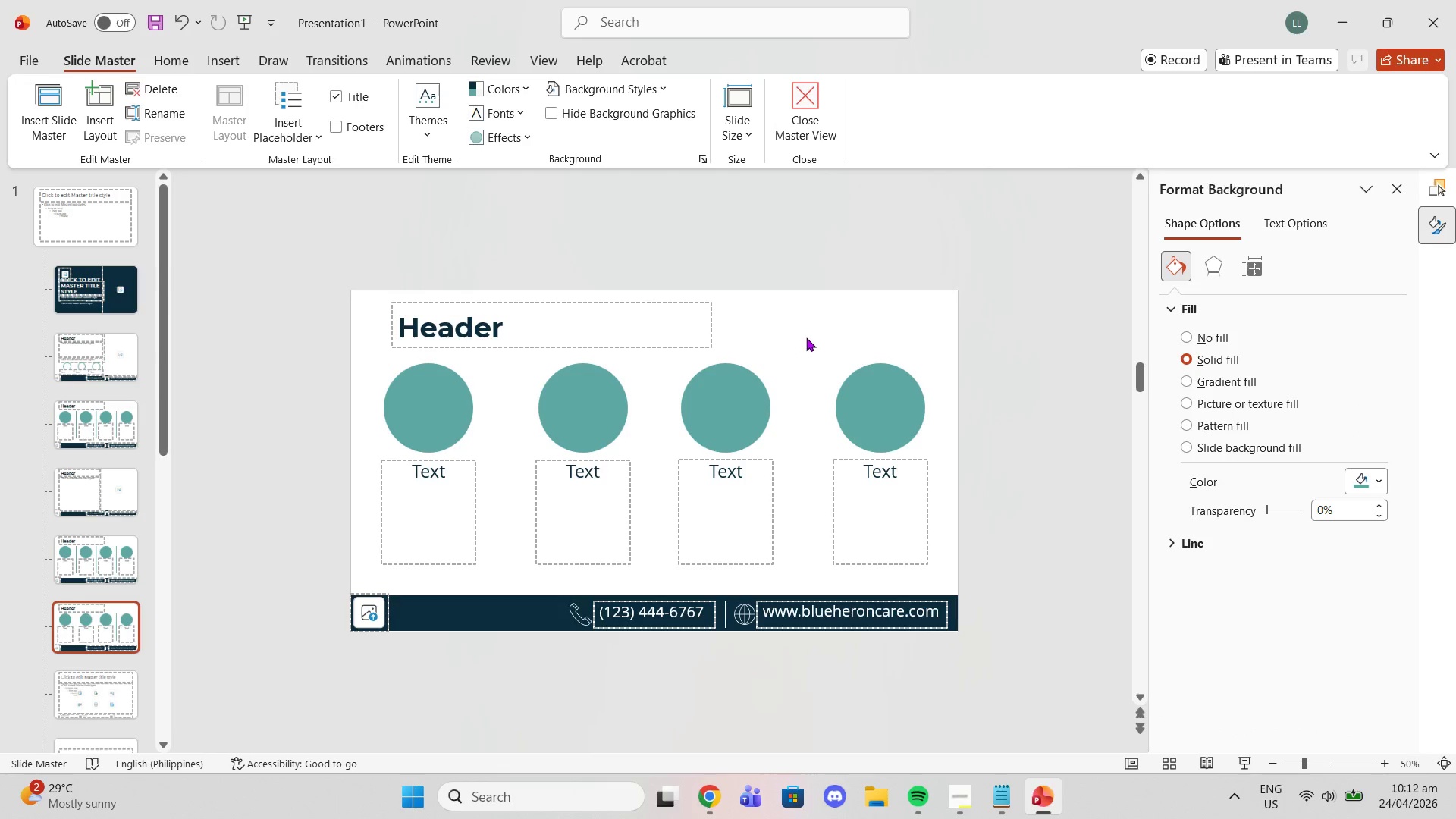 
left_click_drag(start_coordinate=[806, 337], to_coordinate=[957, 582])
 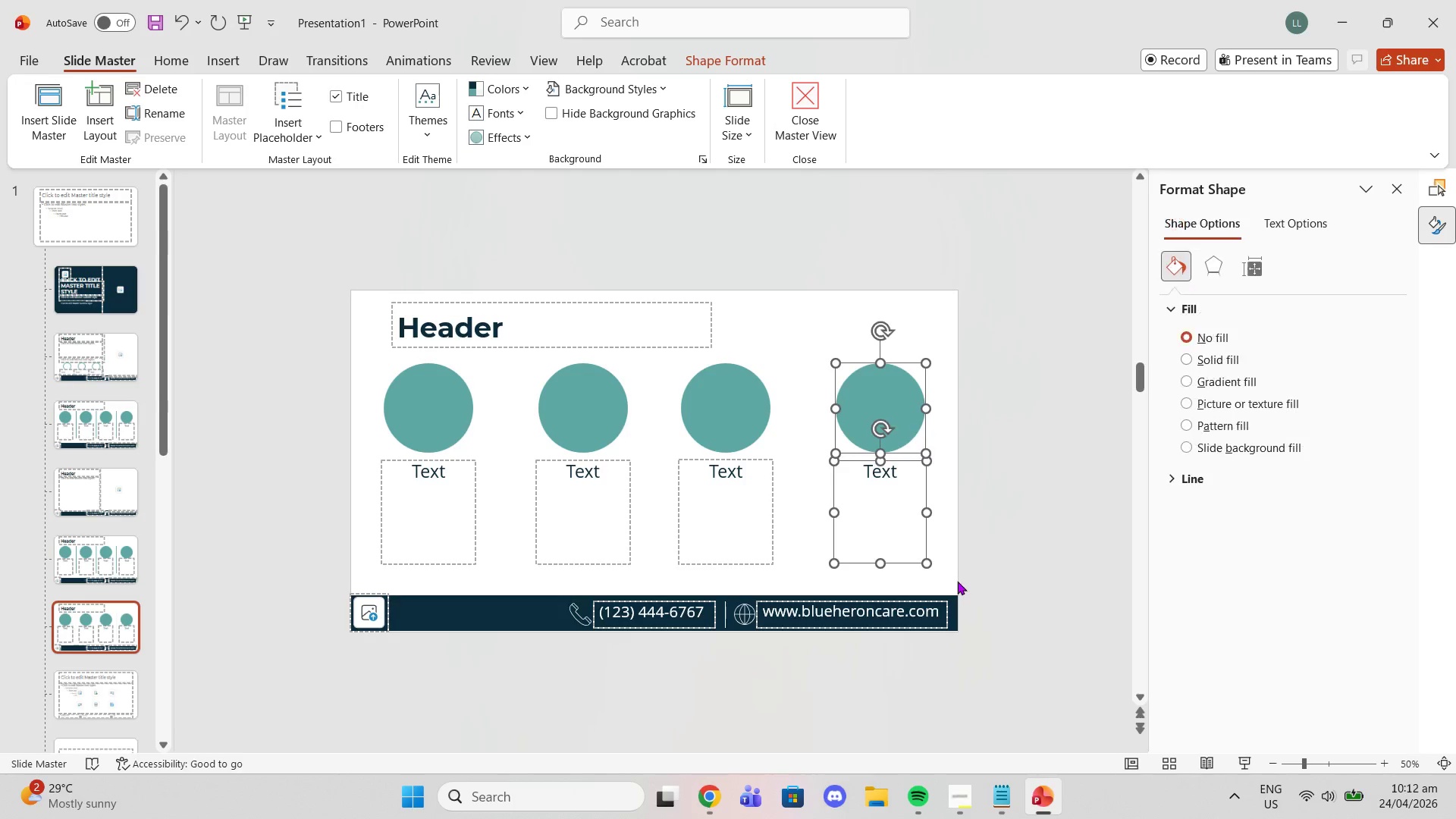 
key(Delete)
 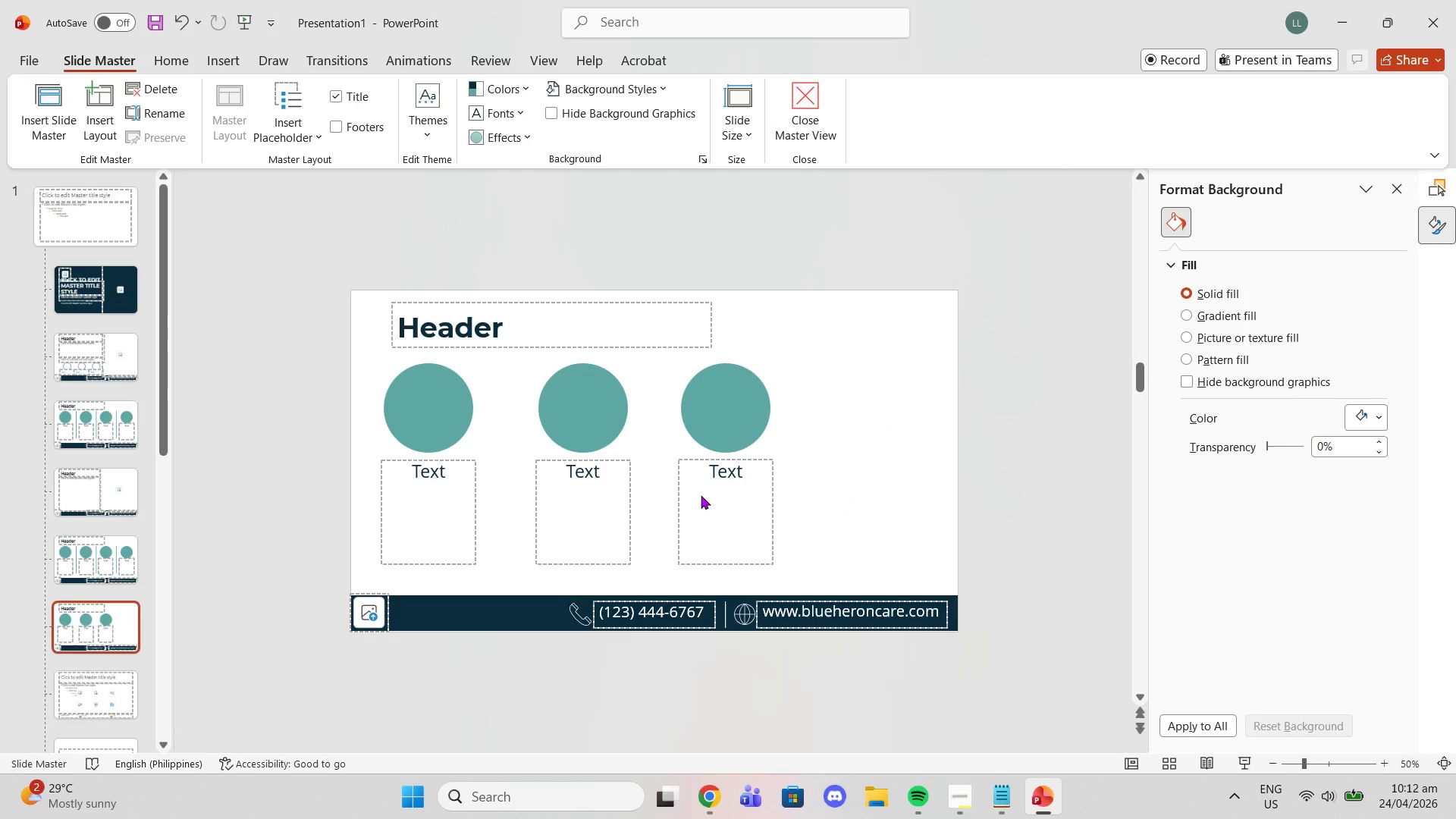 
left_click([93, 438])
 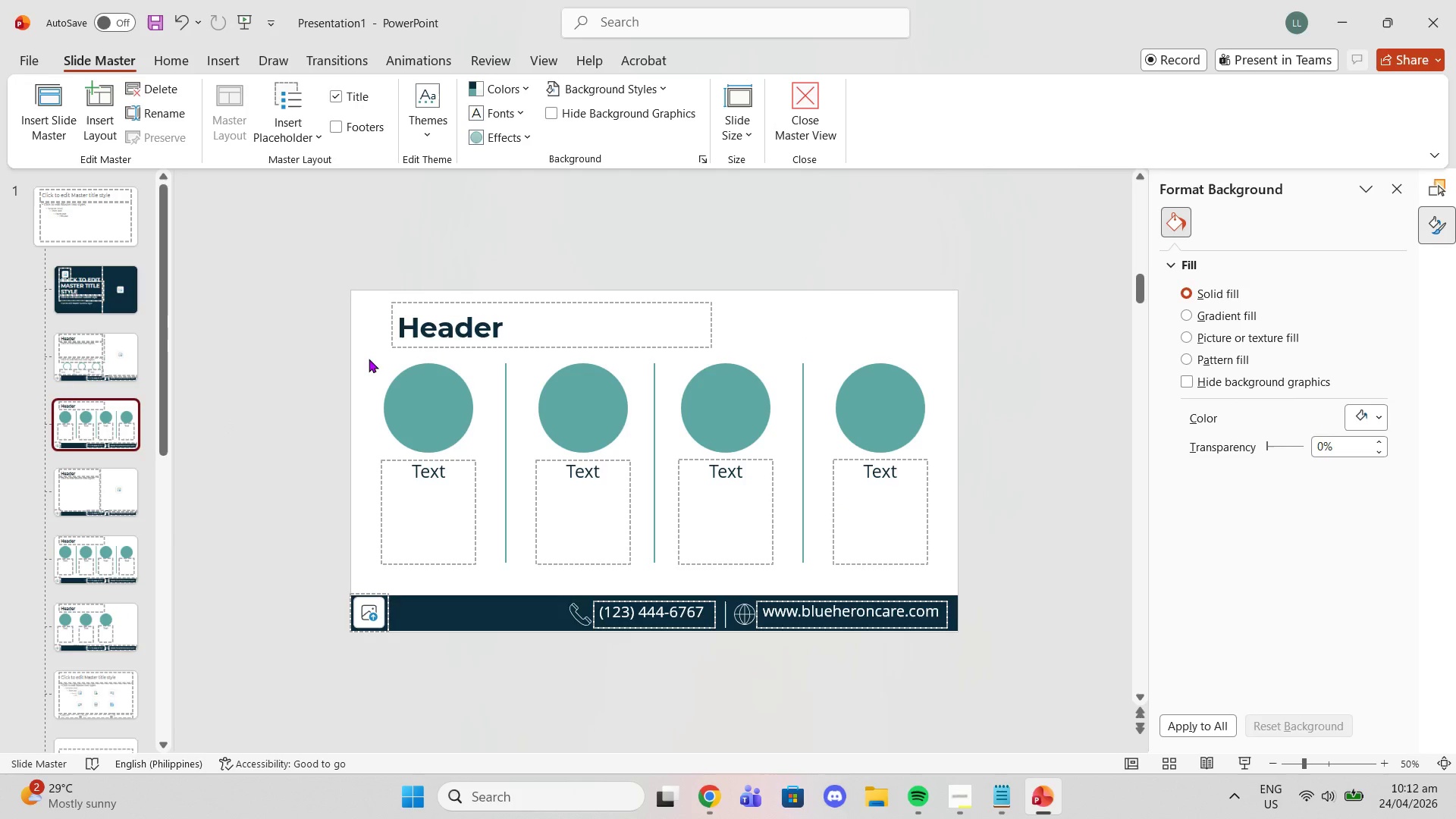 
left_click_drag(start_coordinate=[378, 363], to_coordinate=[486, 579])
 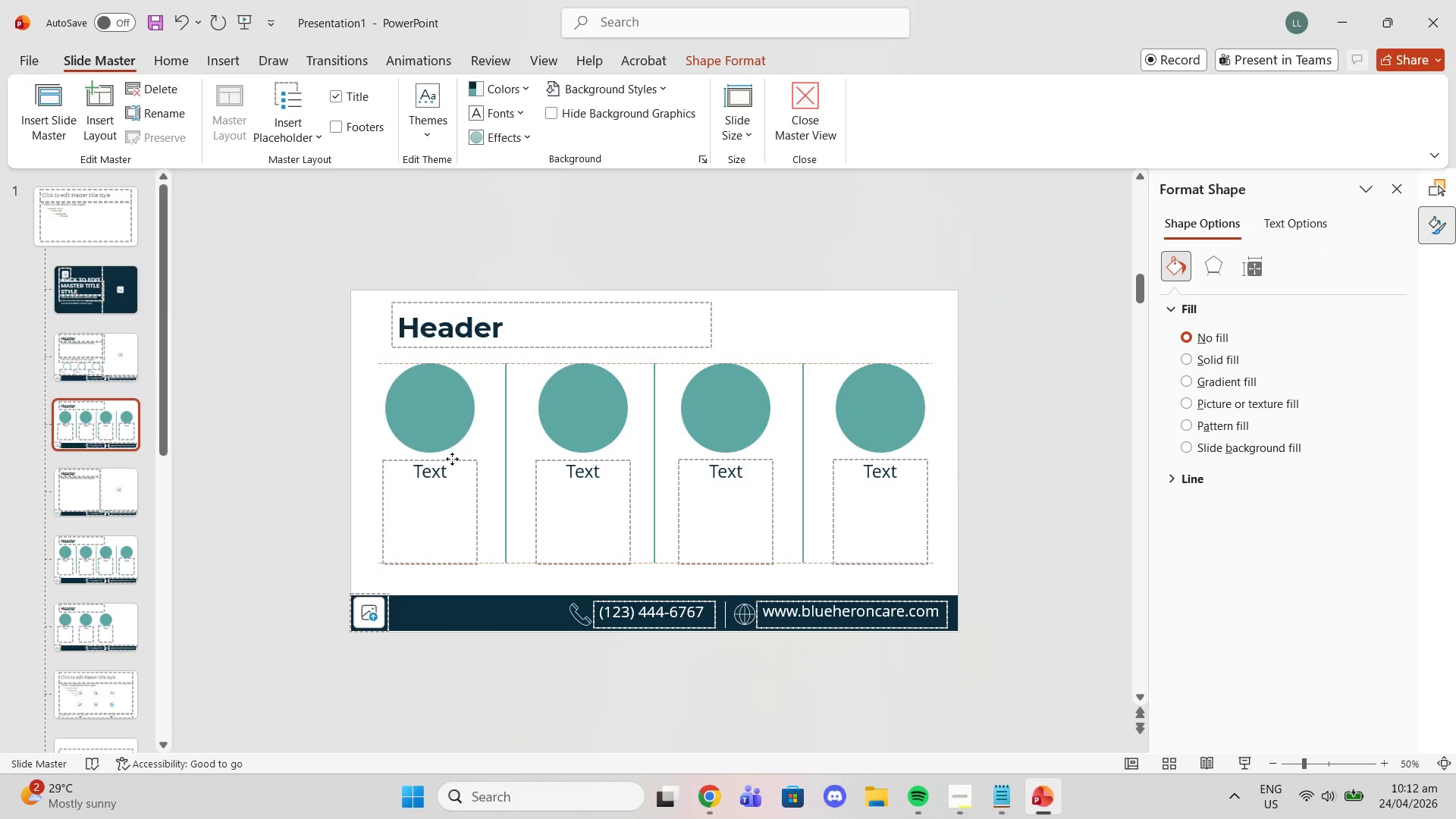 
wait(10.59)
 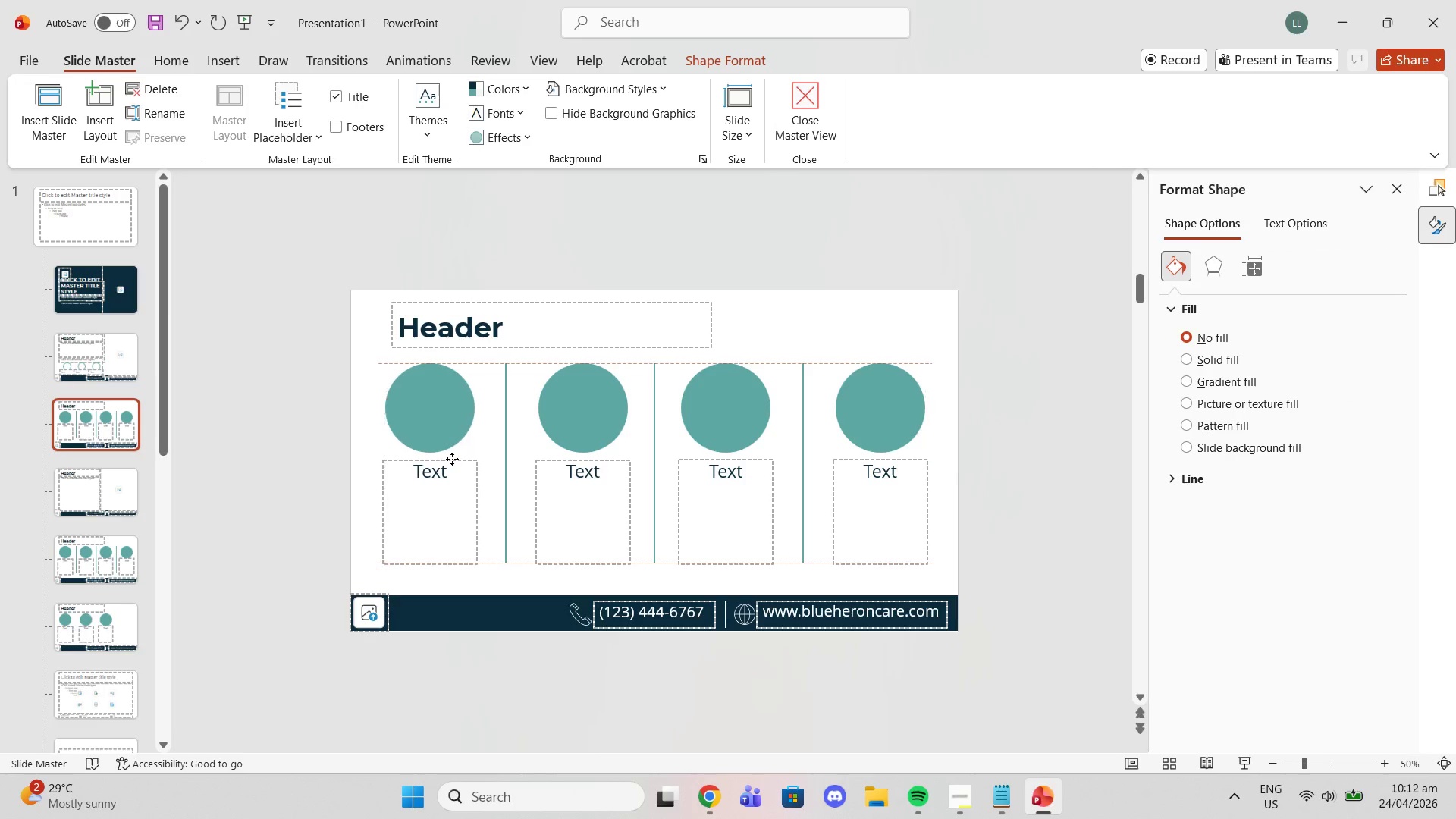 
left_click([299, 435])
 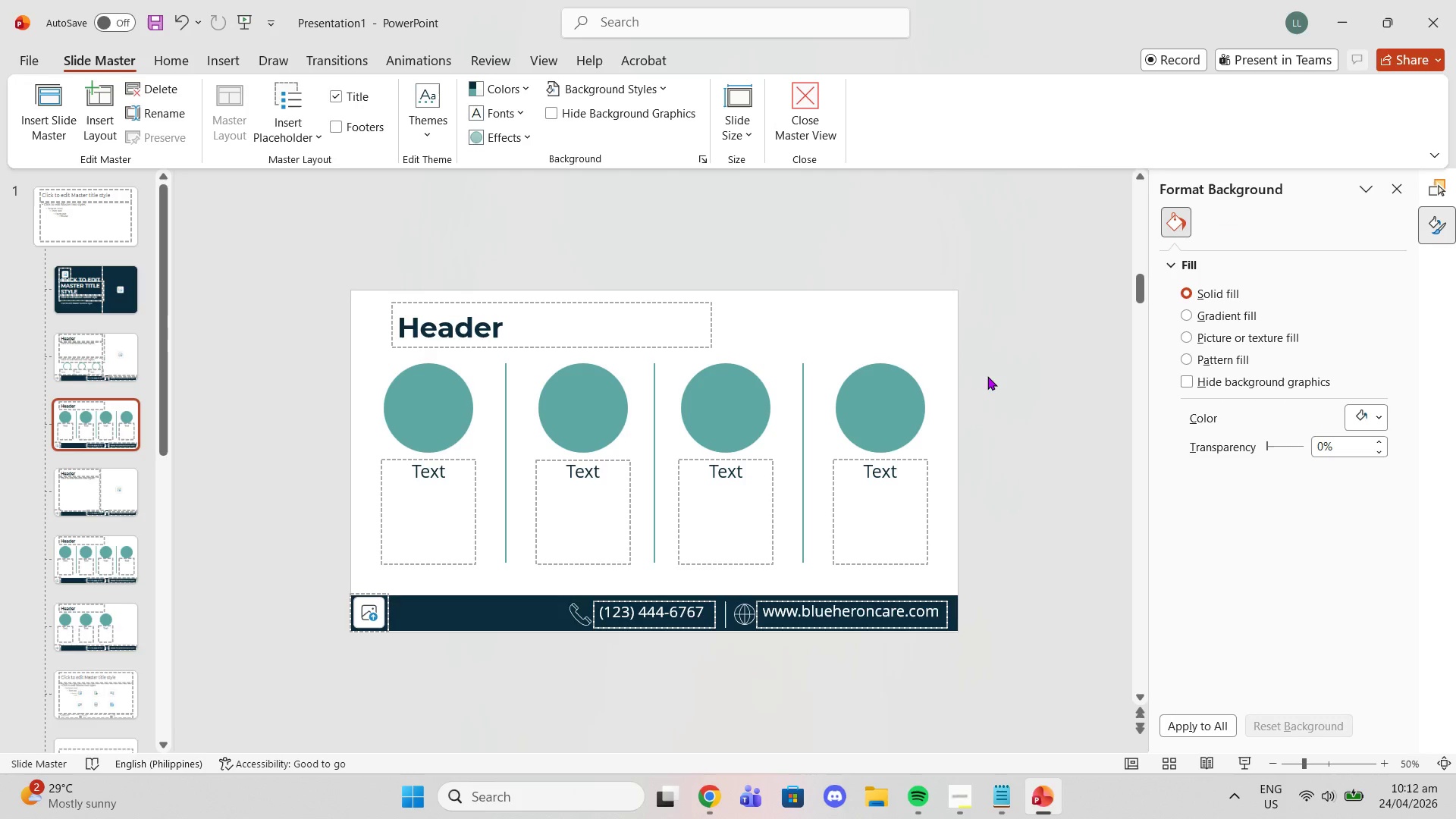 
scroll: coordinate [489, 449], scroll_direction: down, amount: 3.0
 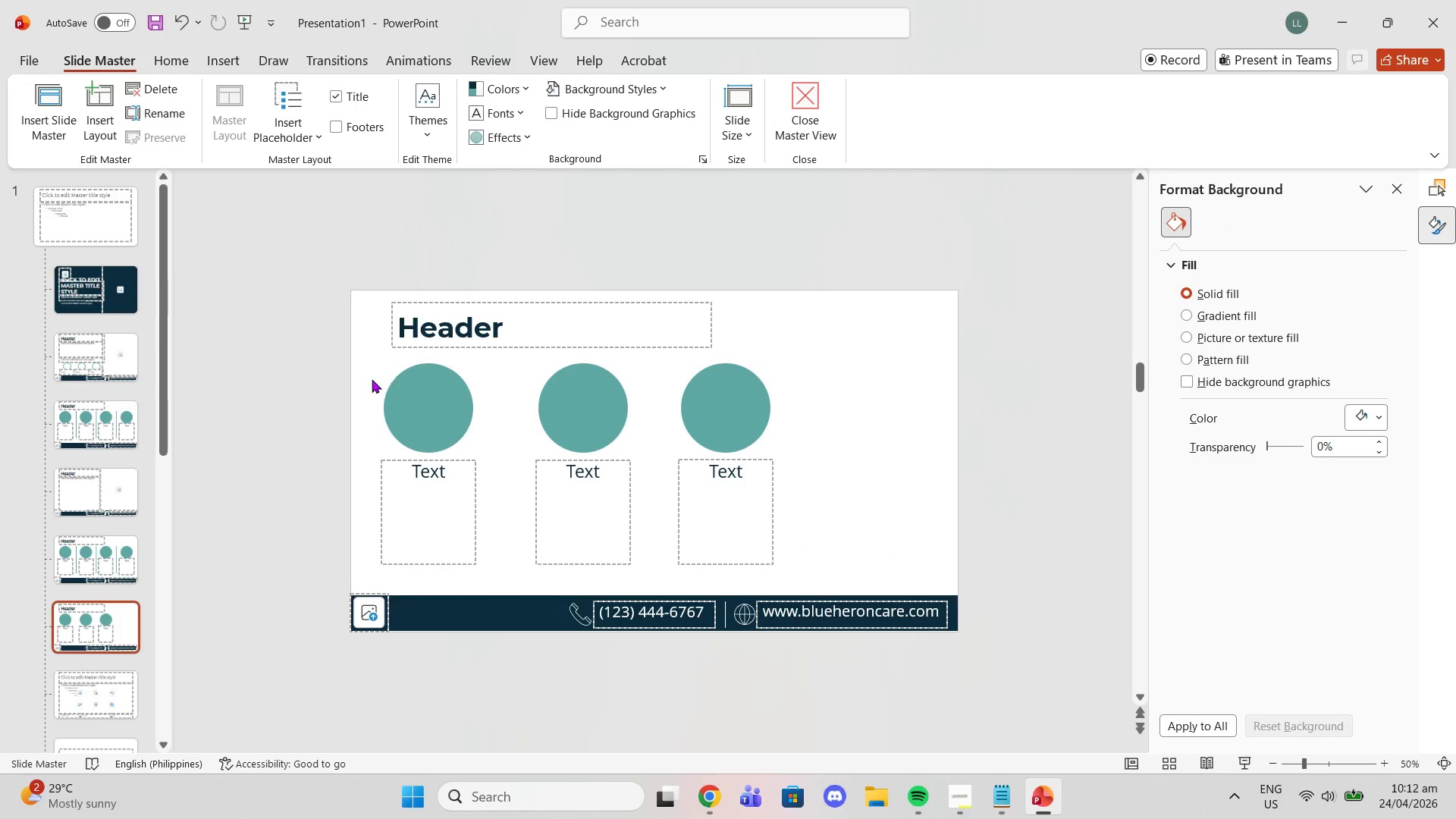 
left_click_drag(start_coordinate=[362, 353], to_coordinate=[821, 582])
 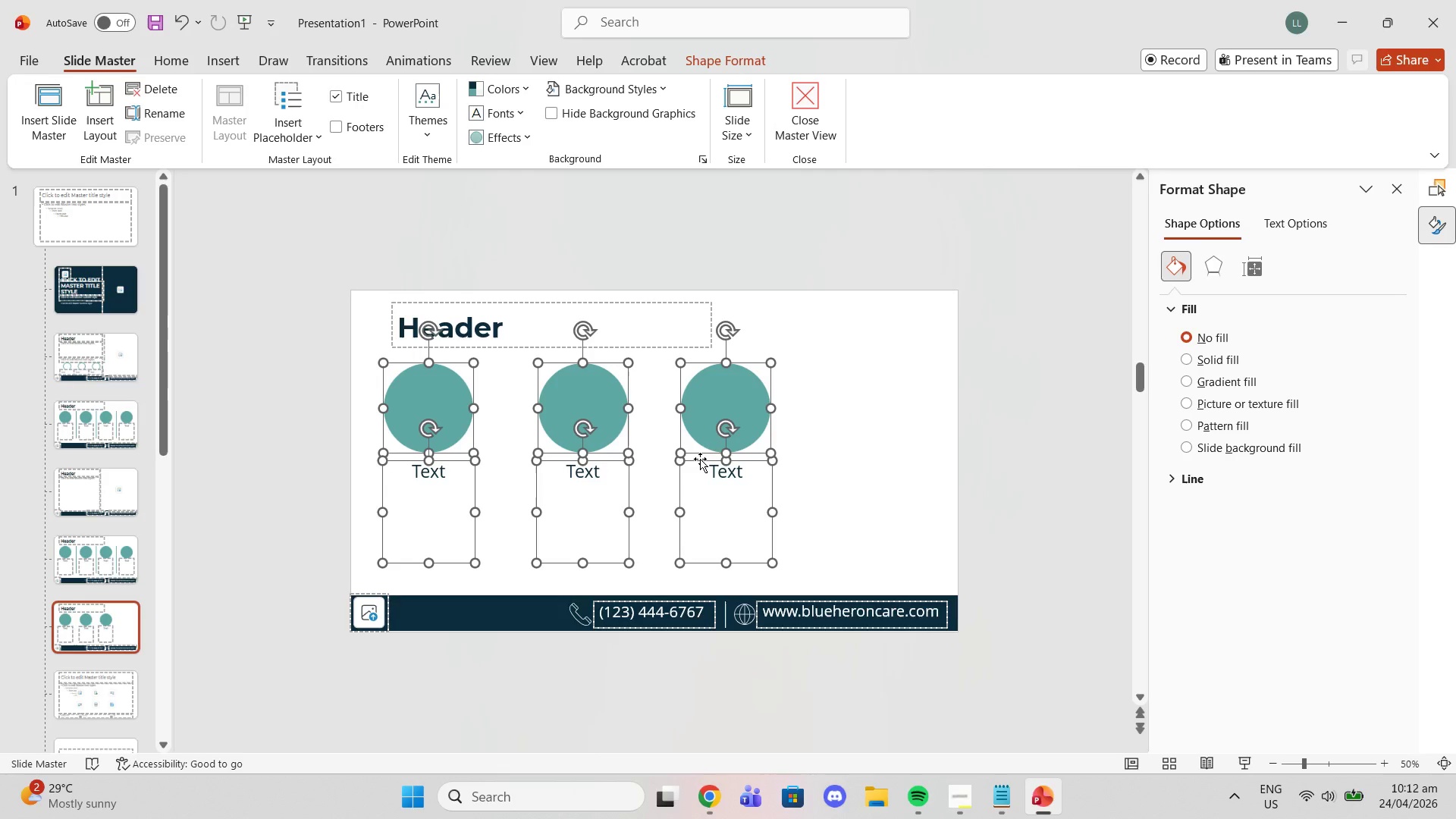 
left_click_drag(start_coordinate=[701, 460], to_coordinate=[783, 461])
 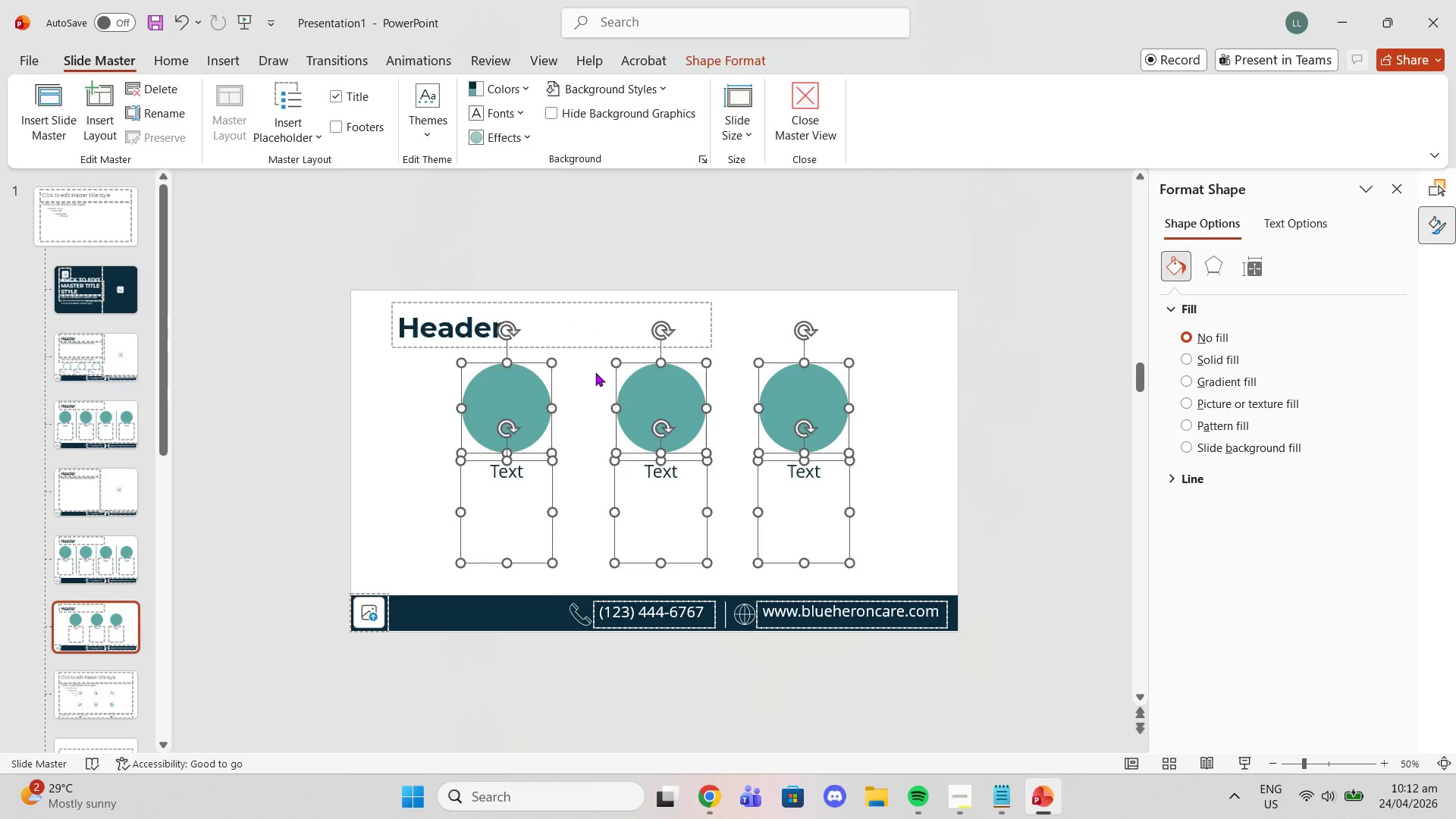 
left_click([595, 372])
 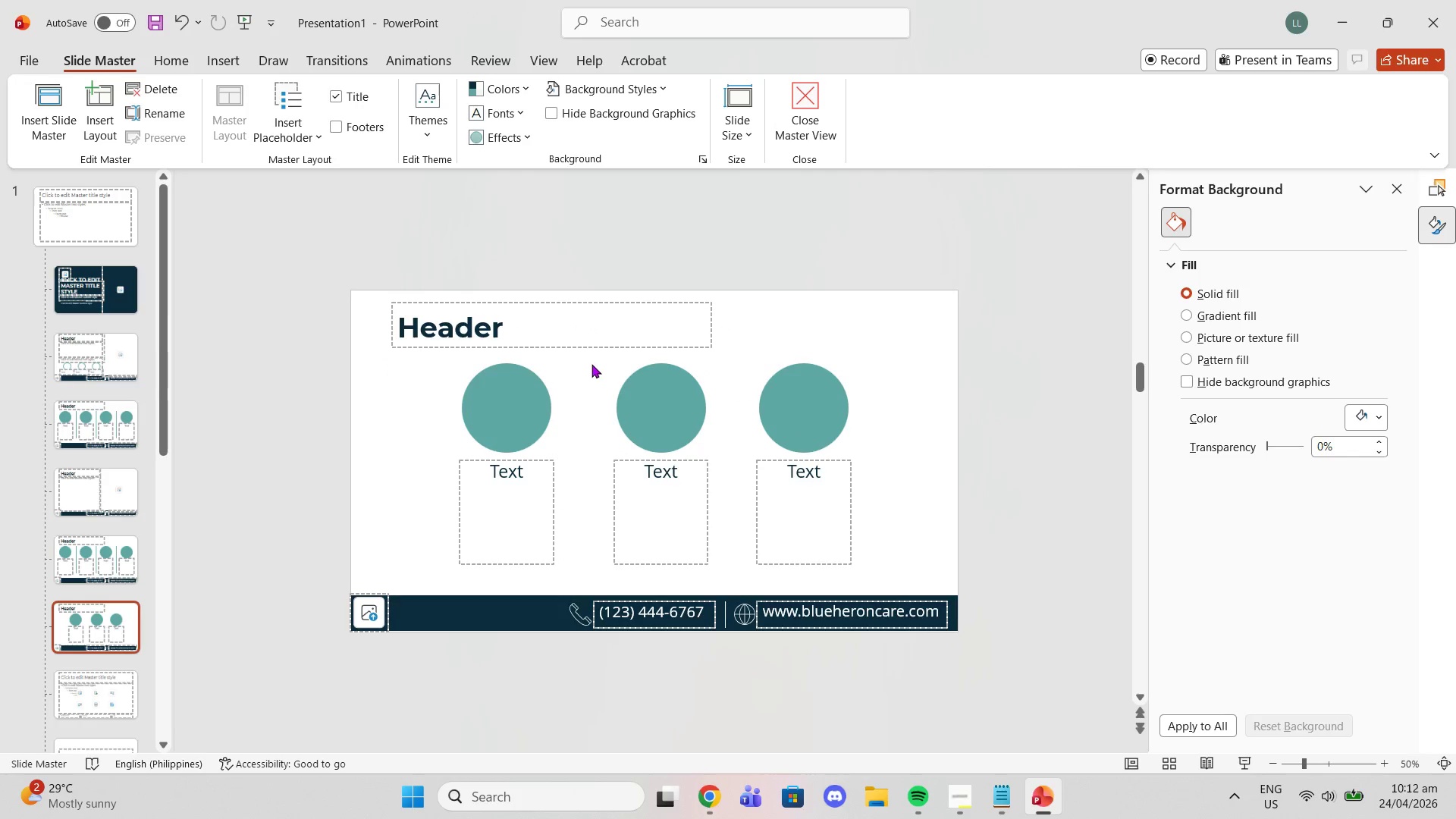 
left_click_drag(start_coordinate=[589, 364], to_coordinate=[745, 584])
 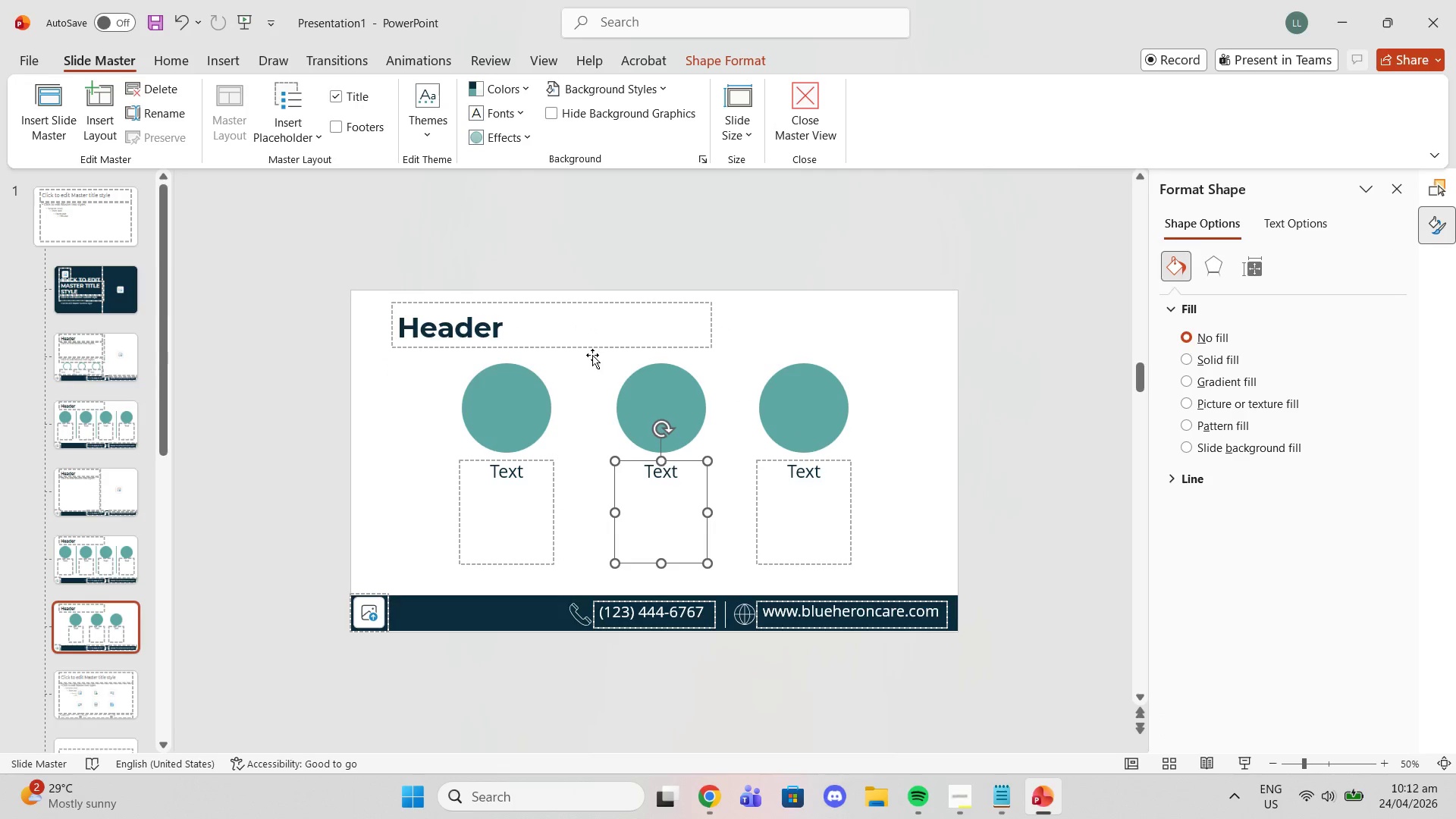 
left_click([592, 355])
 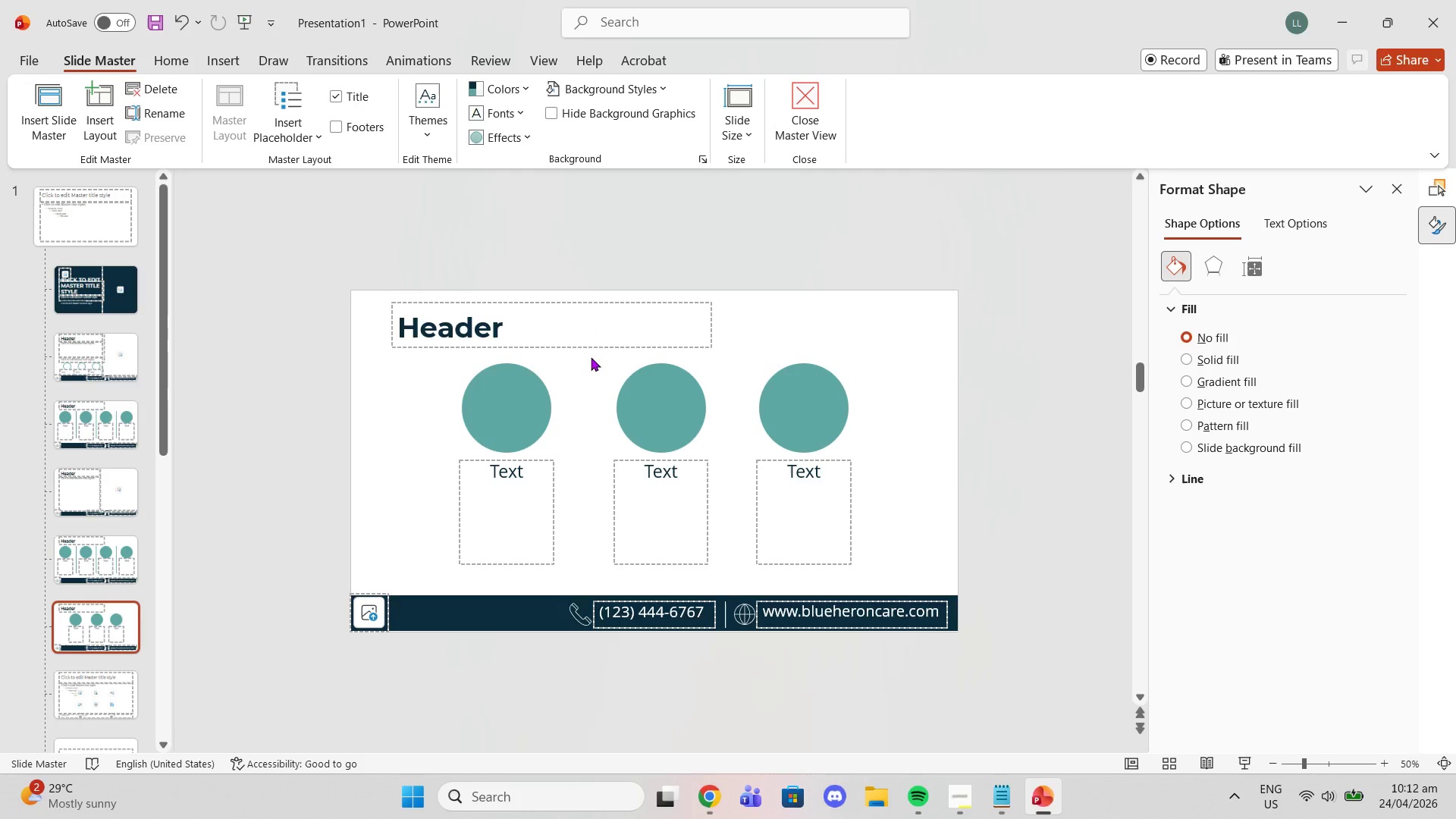 
left_click_drag(start_coordinate=[592, 356], to_coordinate=[642, 365])
 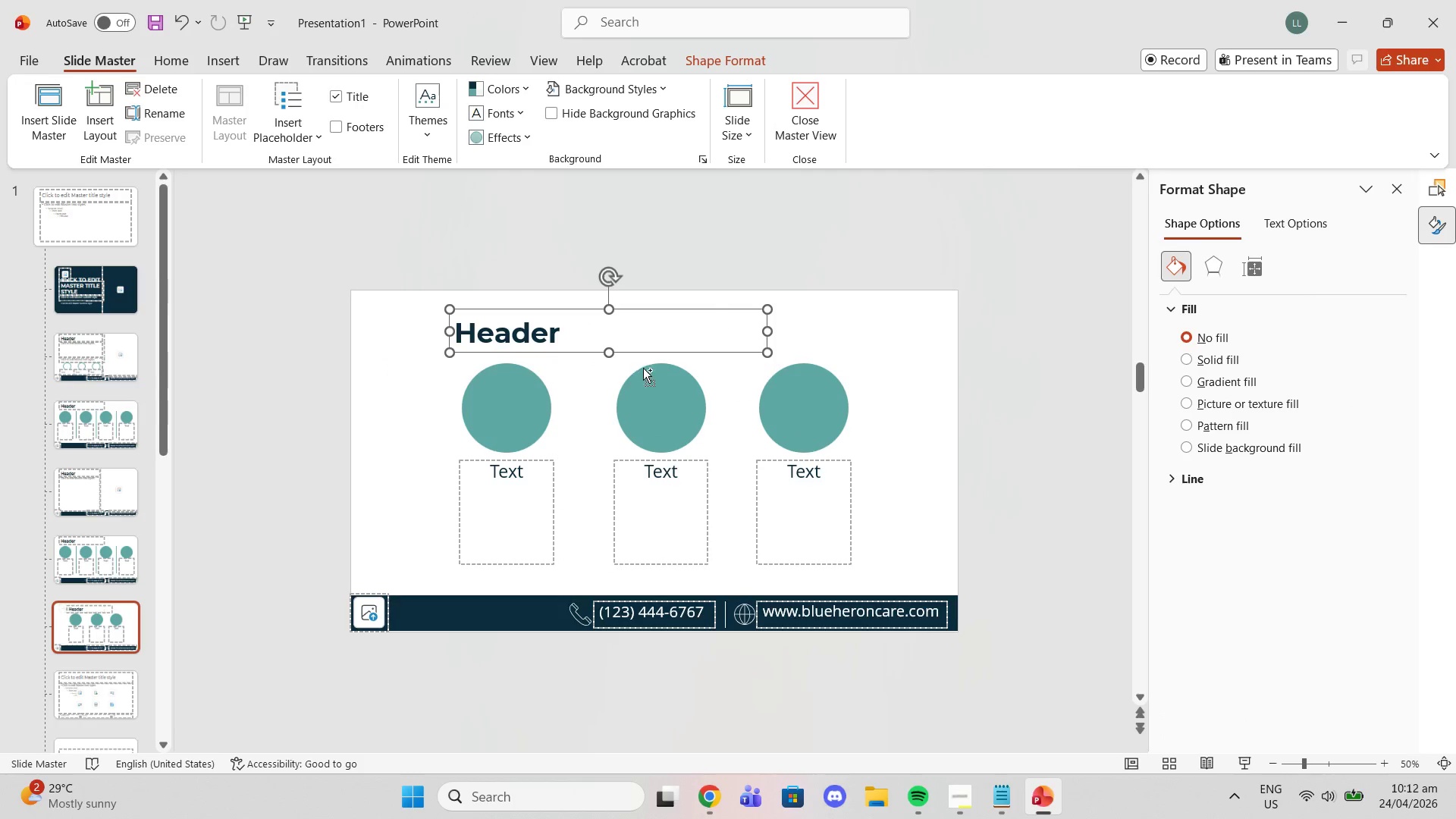 
key(Control+ControlLeft)
 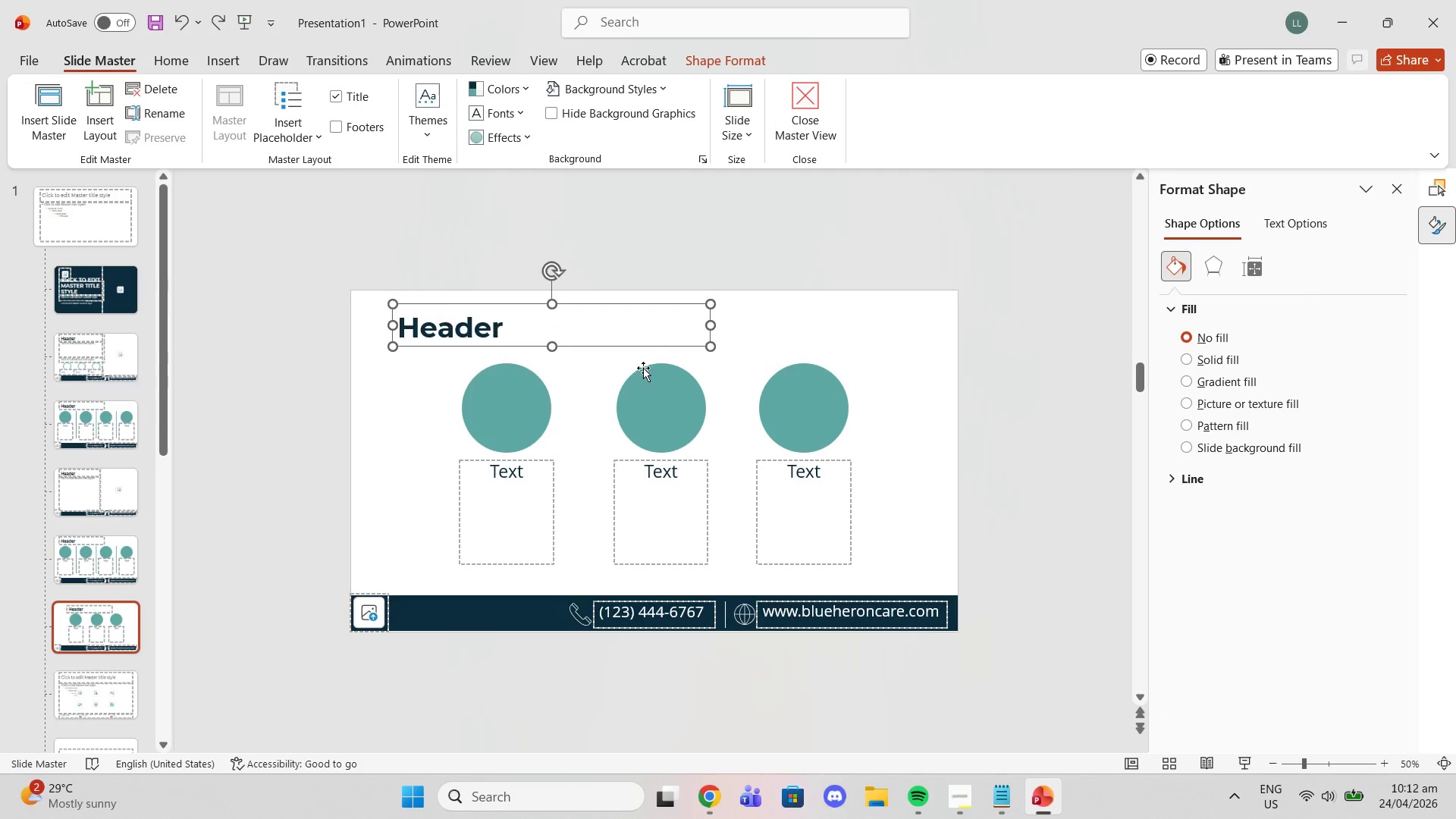 
key(Control+Z)
 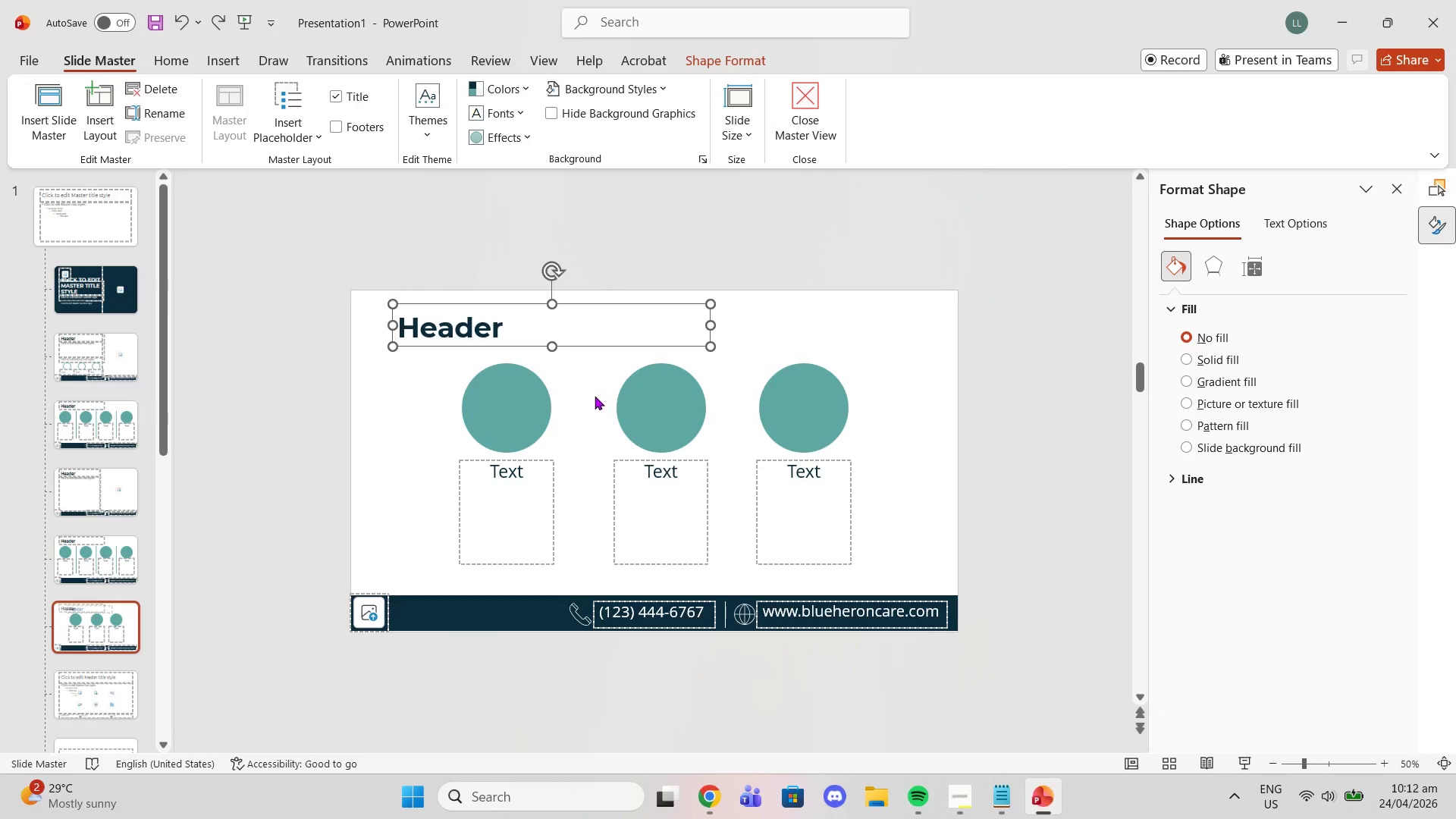 
left_click([595, 396])
 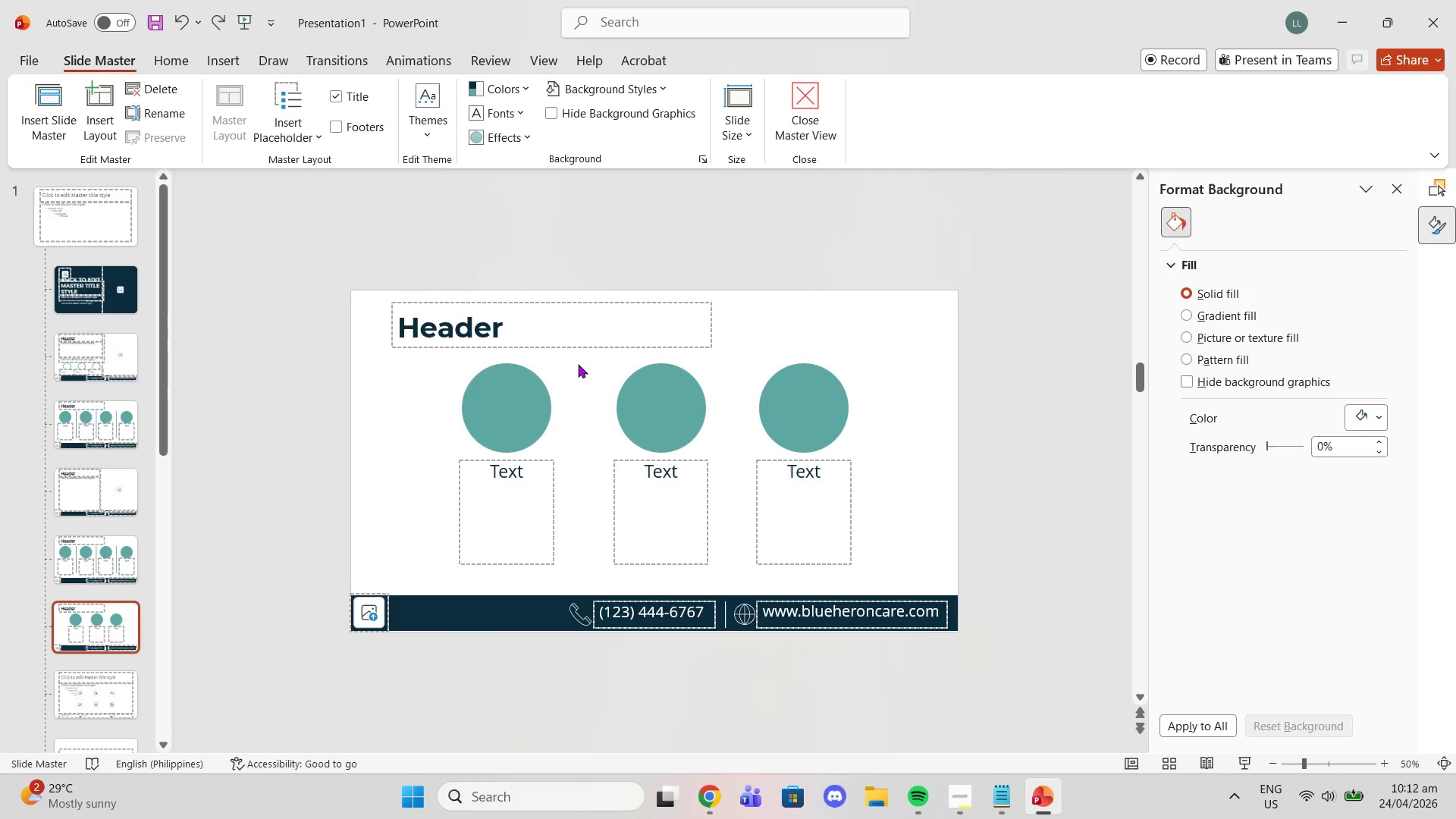 
left_click_drag(start_coordinate=[578, 364], to_coordinate=[747, 600])
 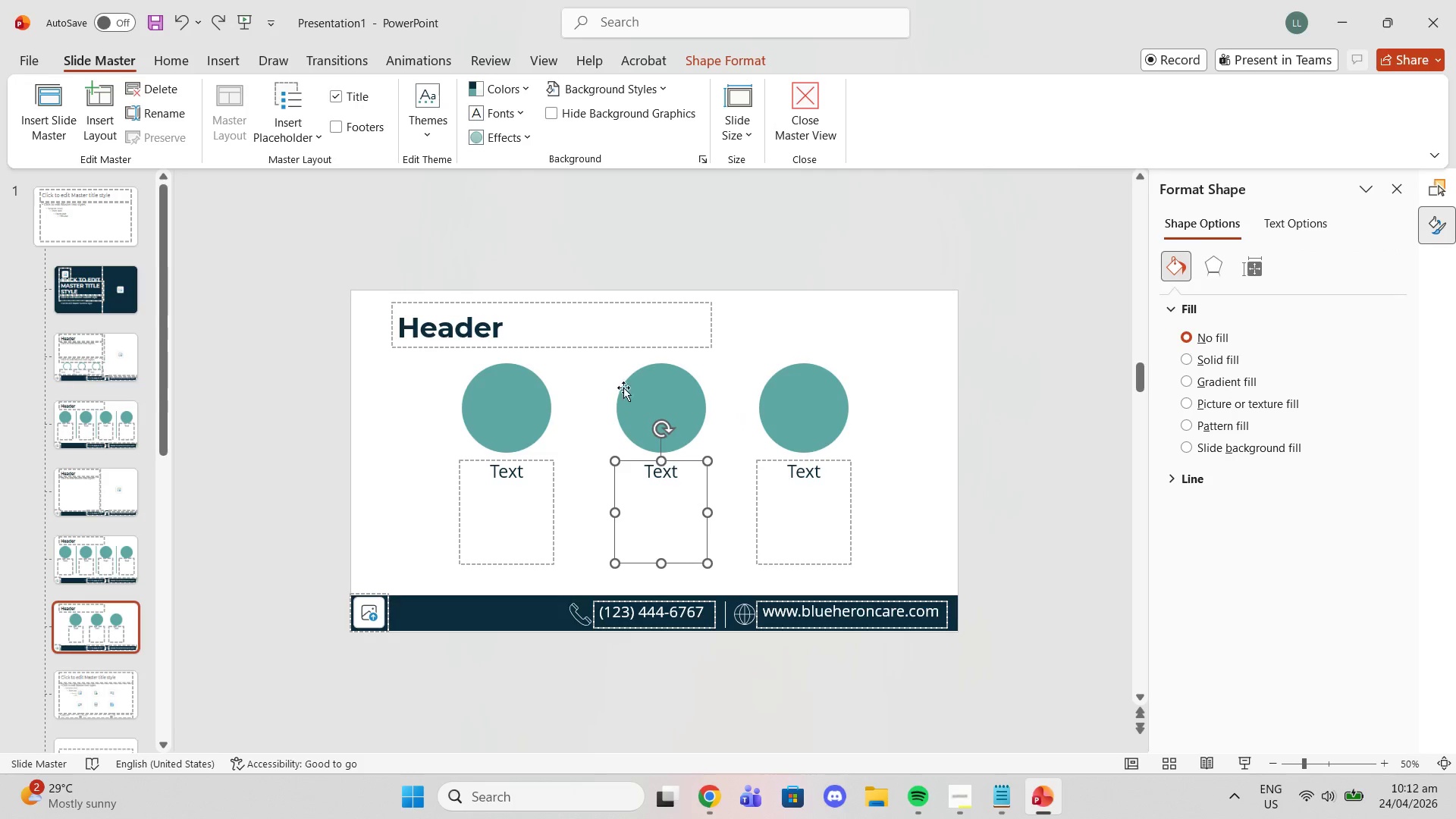 
left_click([610, 379])
 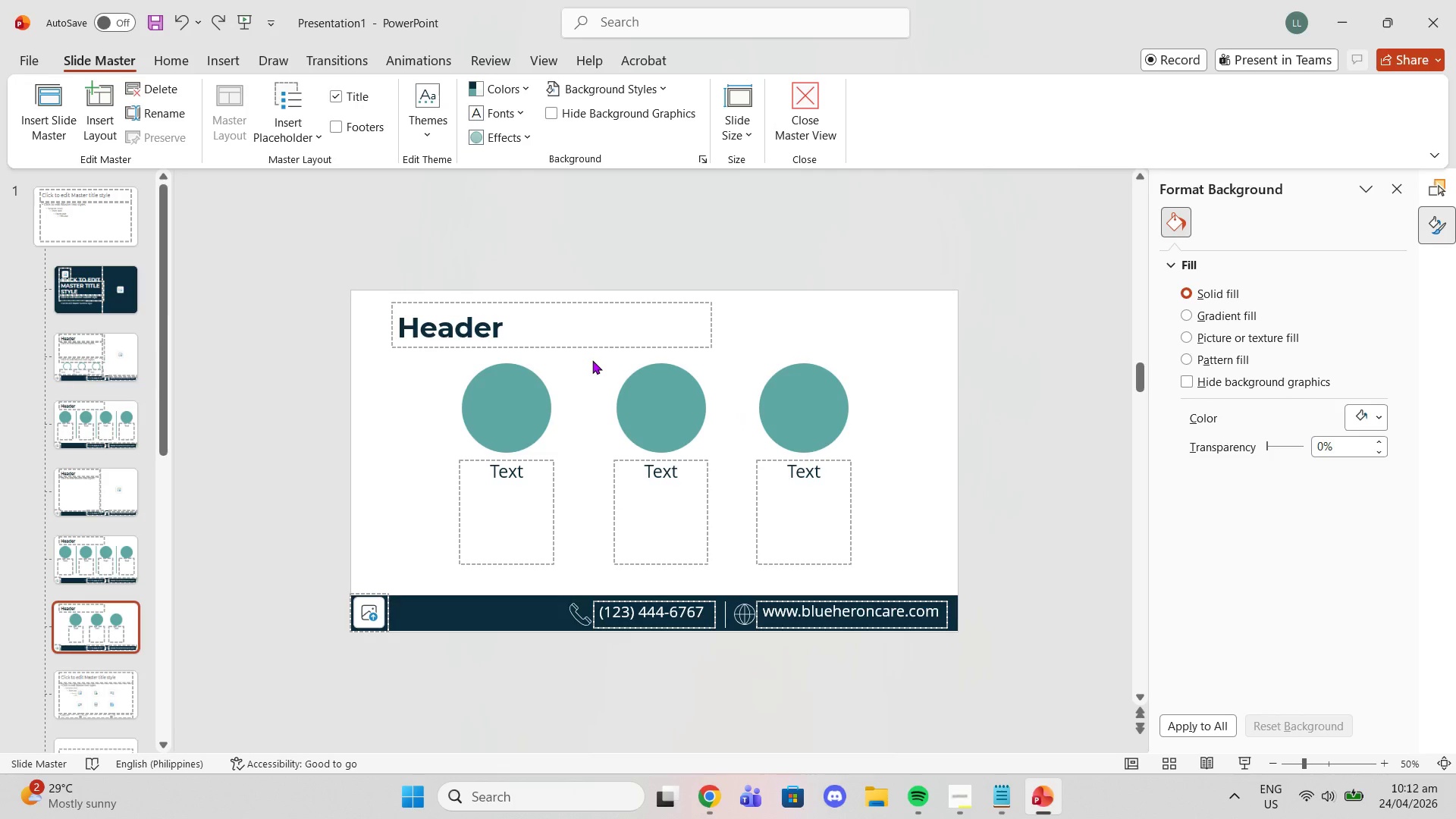 
left_click_drag(start_coordinate=[592, 360], to_coordinate=[738, 597])
 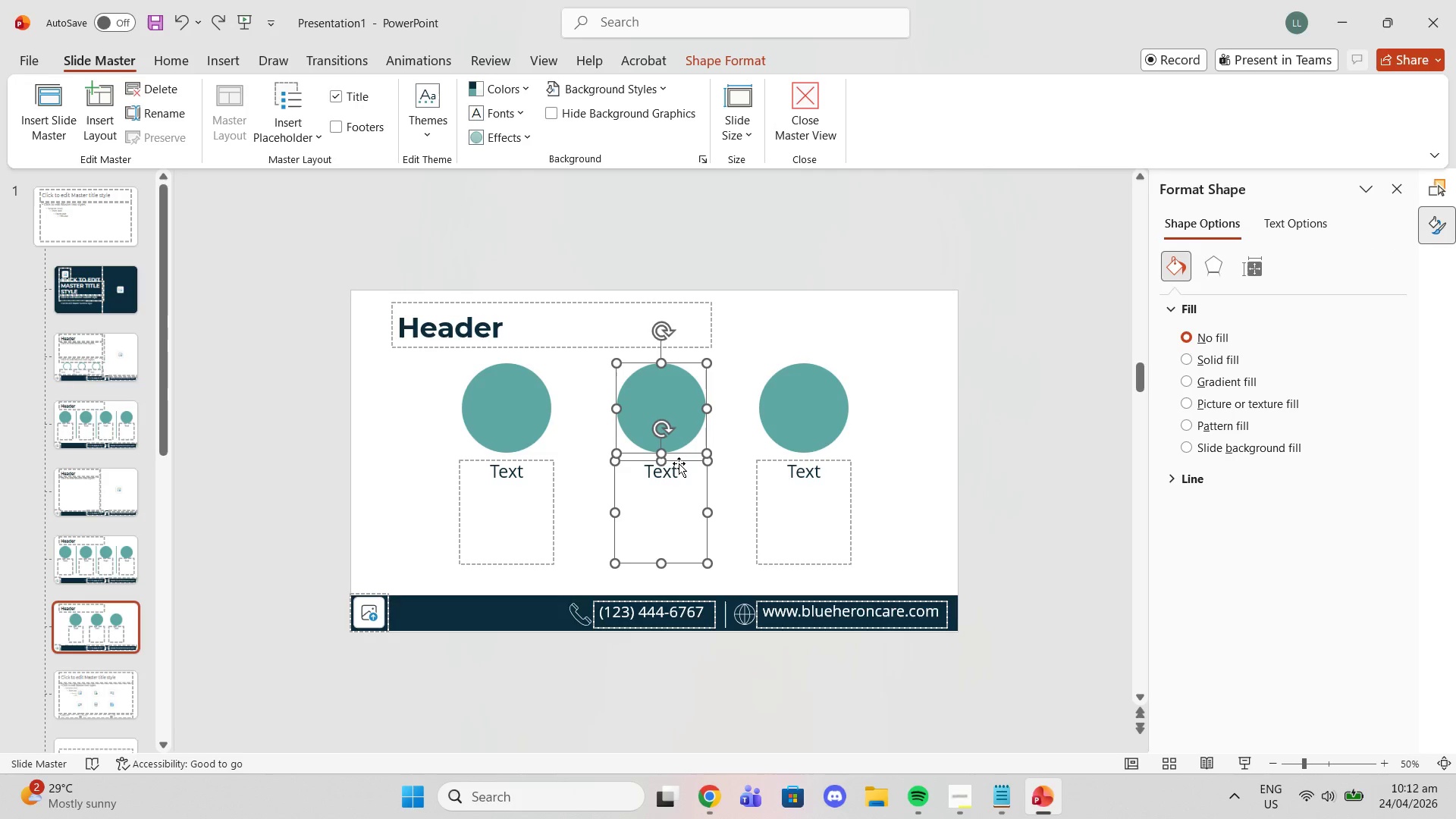 
left_click_drag(start_coordinate=[679, 463], to_coordinate=[655, 465])
 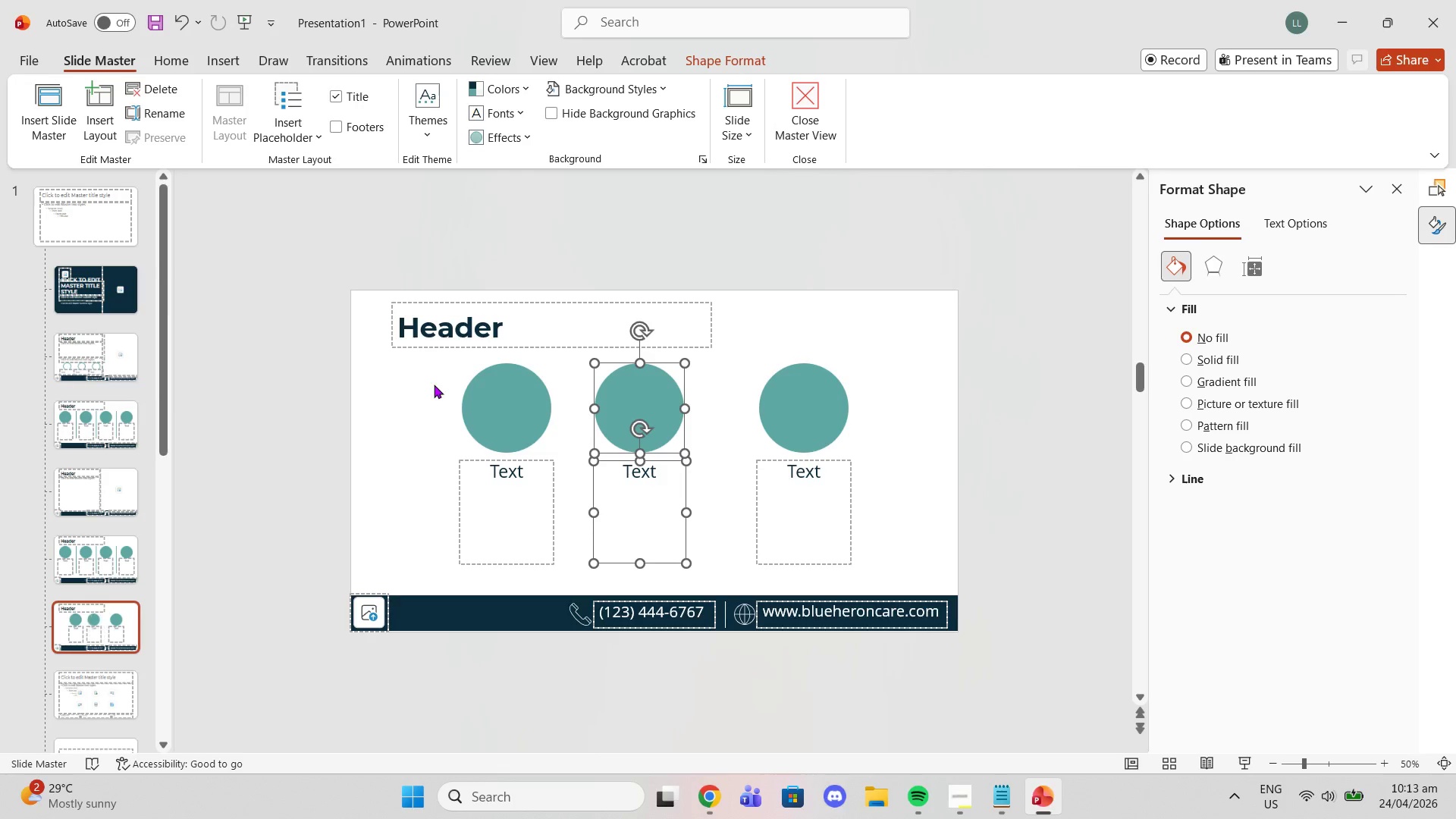 
left_click([428, 376])
 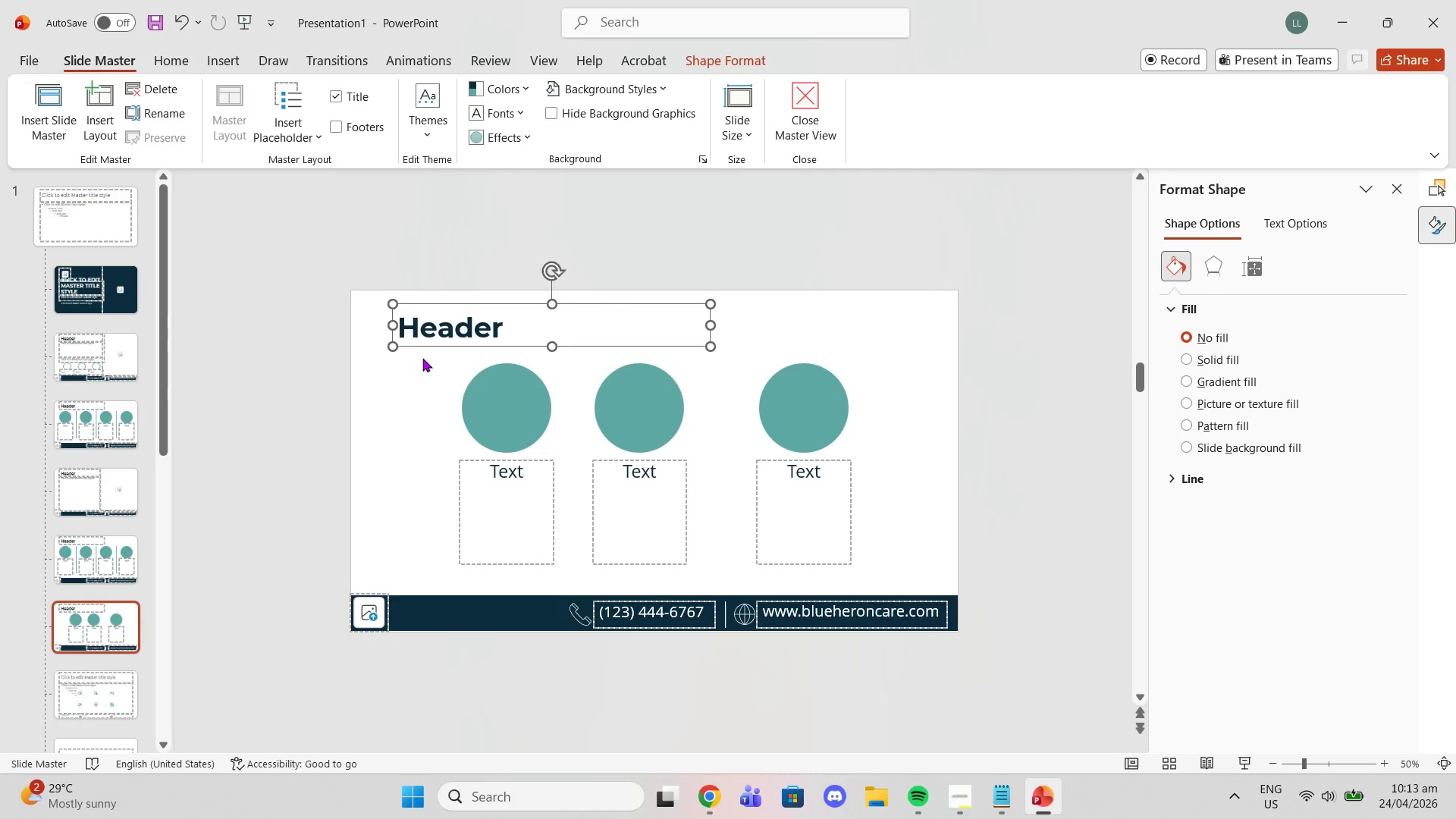 
left_click([422, 360])
 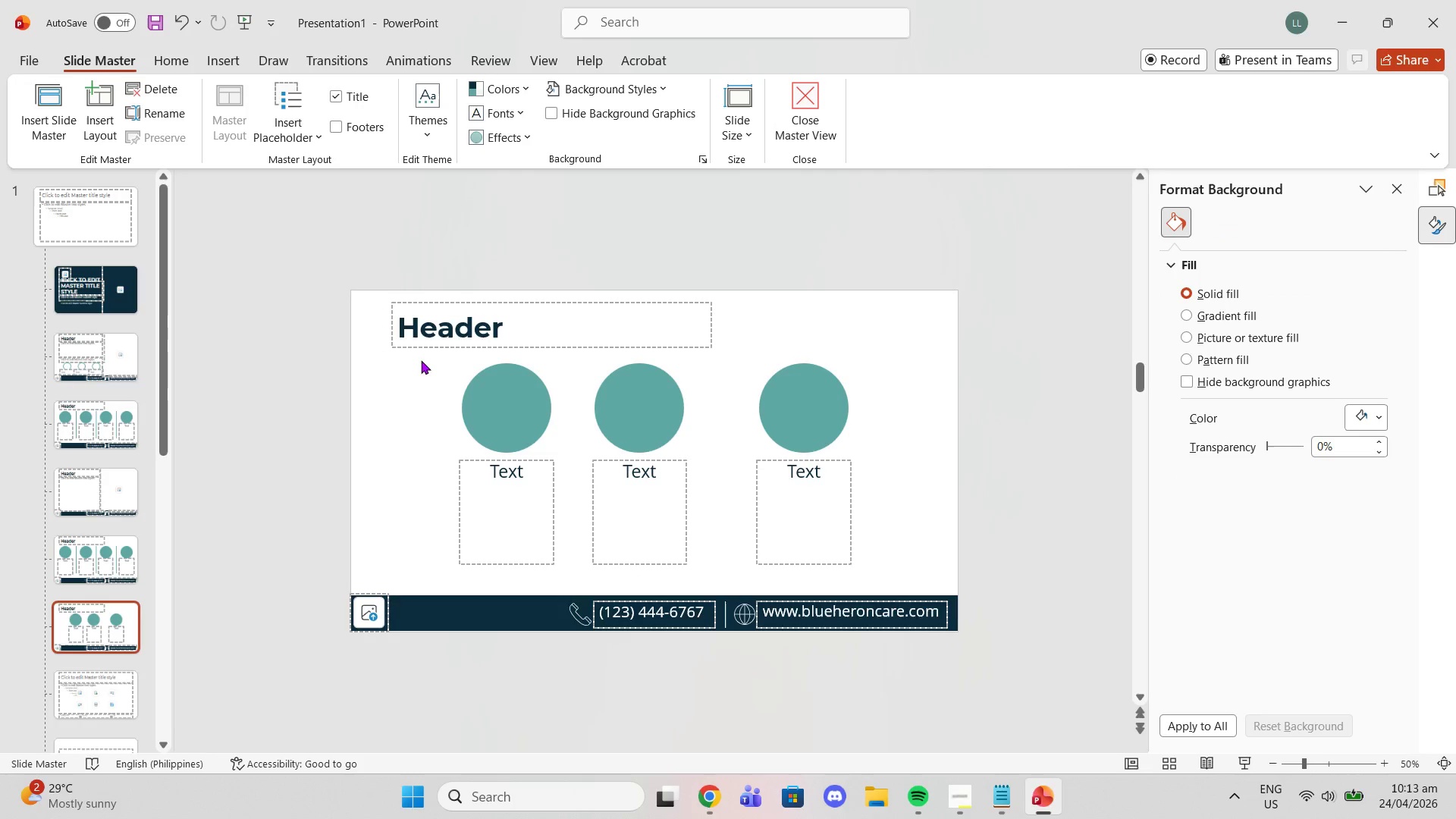 
left_click_drag(start_coordinate=[421, 360], to_coordinate=[576, 577])
 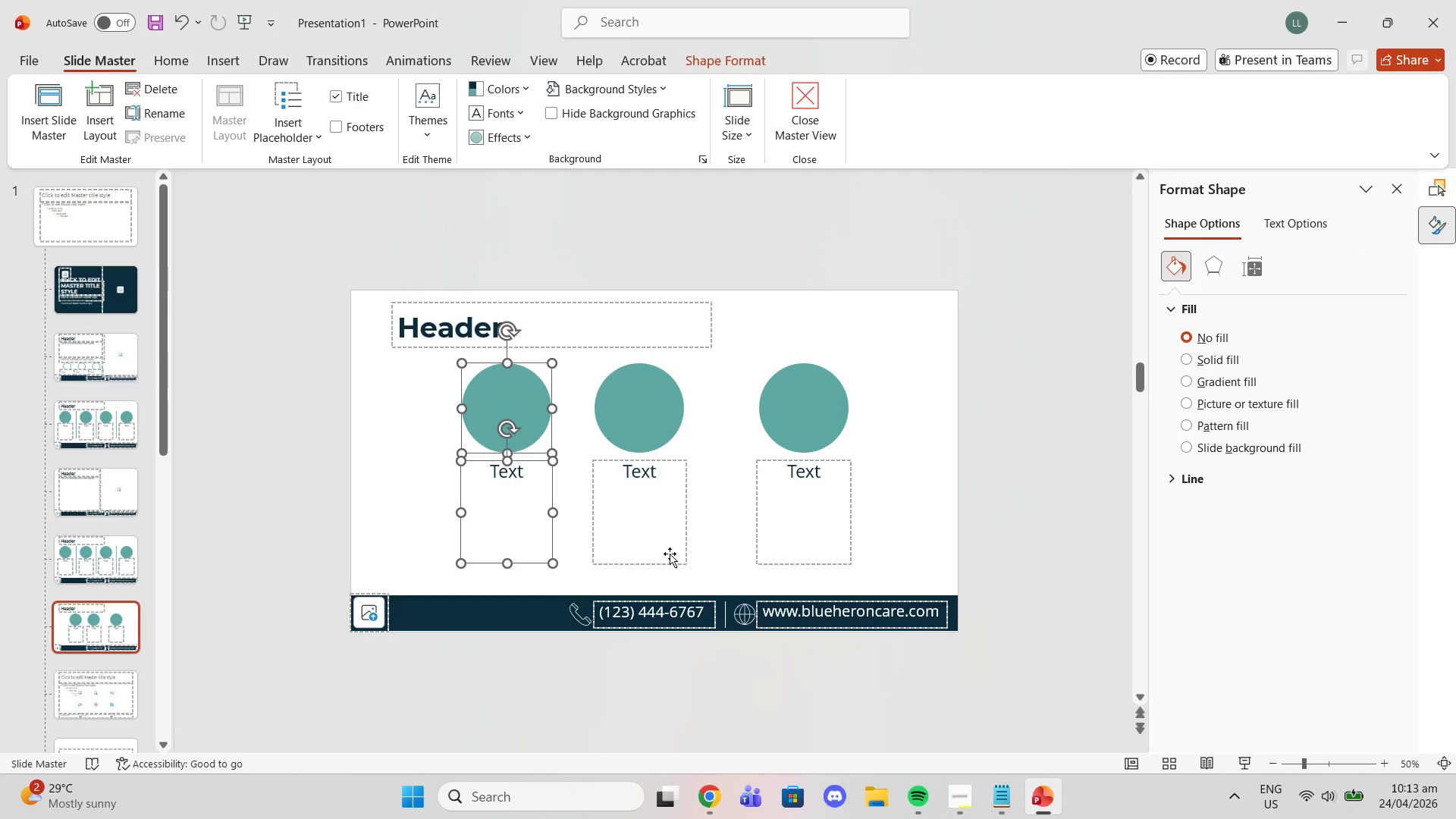 
key(Delete)
 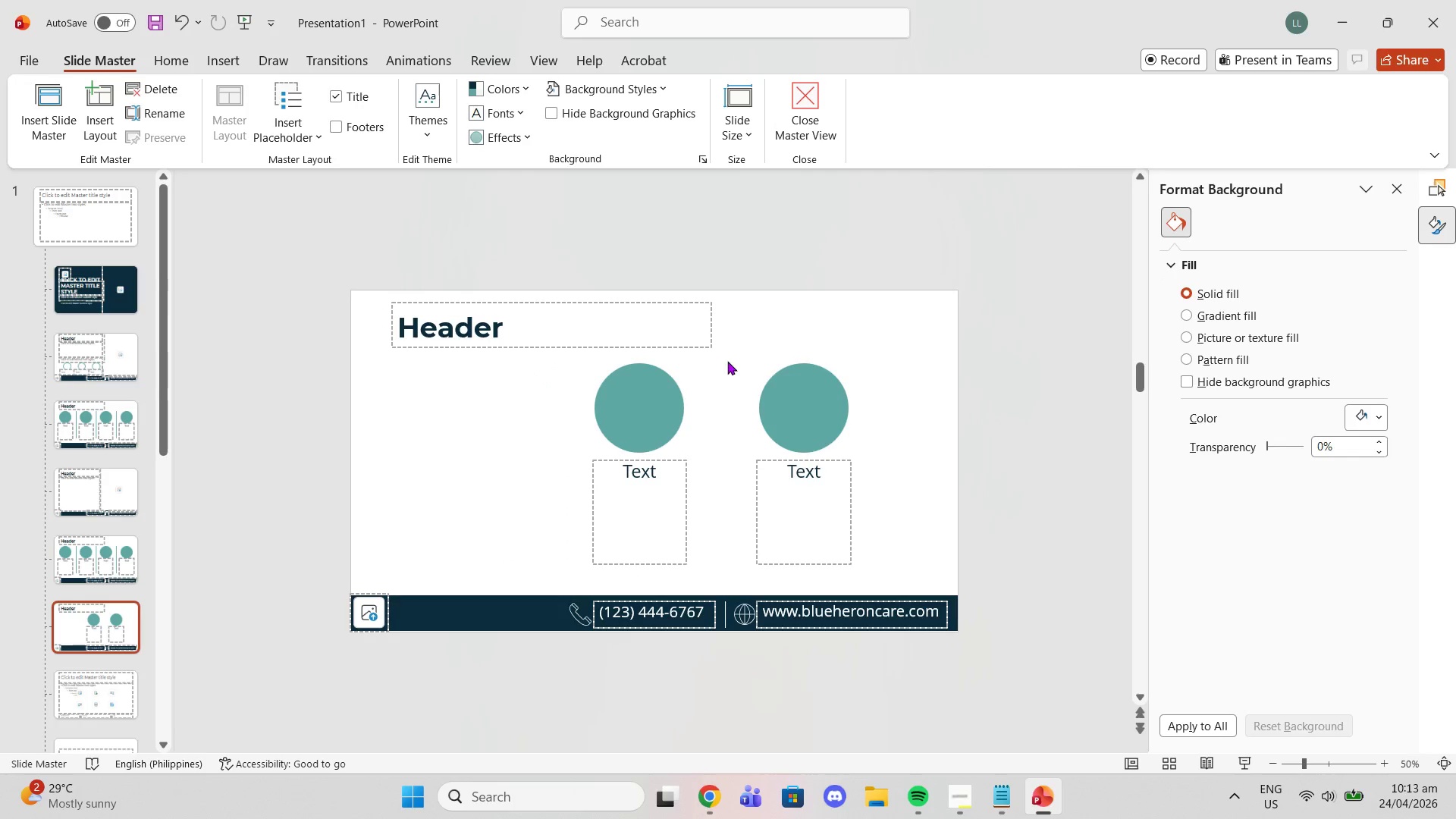 
left_click([739, 356])
 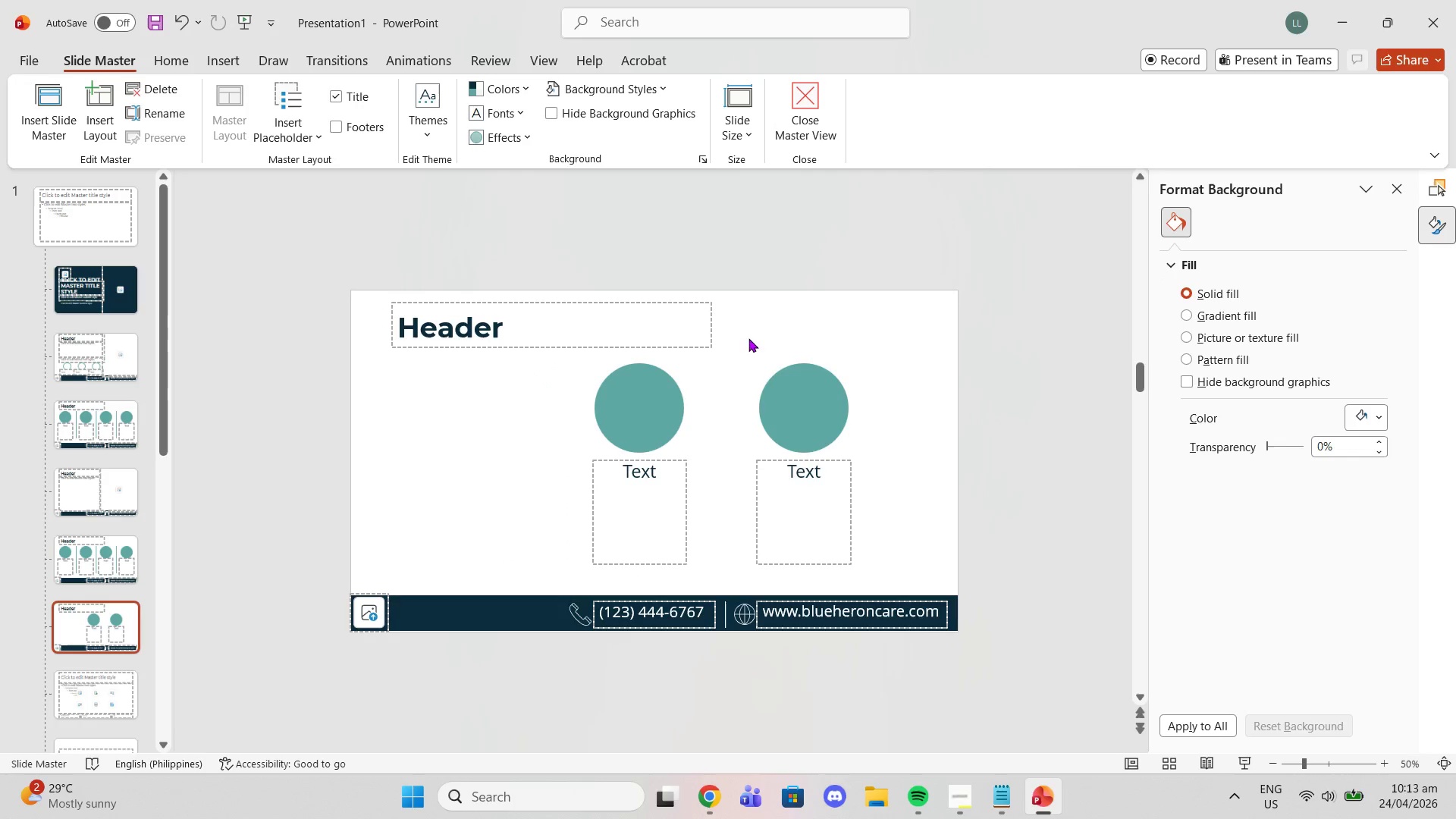 
left_click_drag(start_coordinate=[748, 338], to_coordinate=[905, 604])
 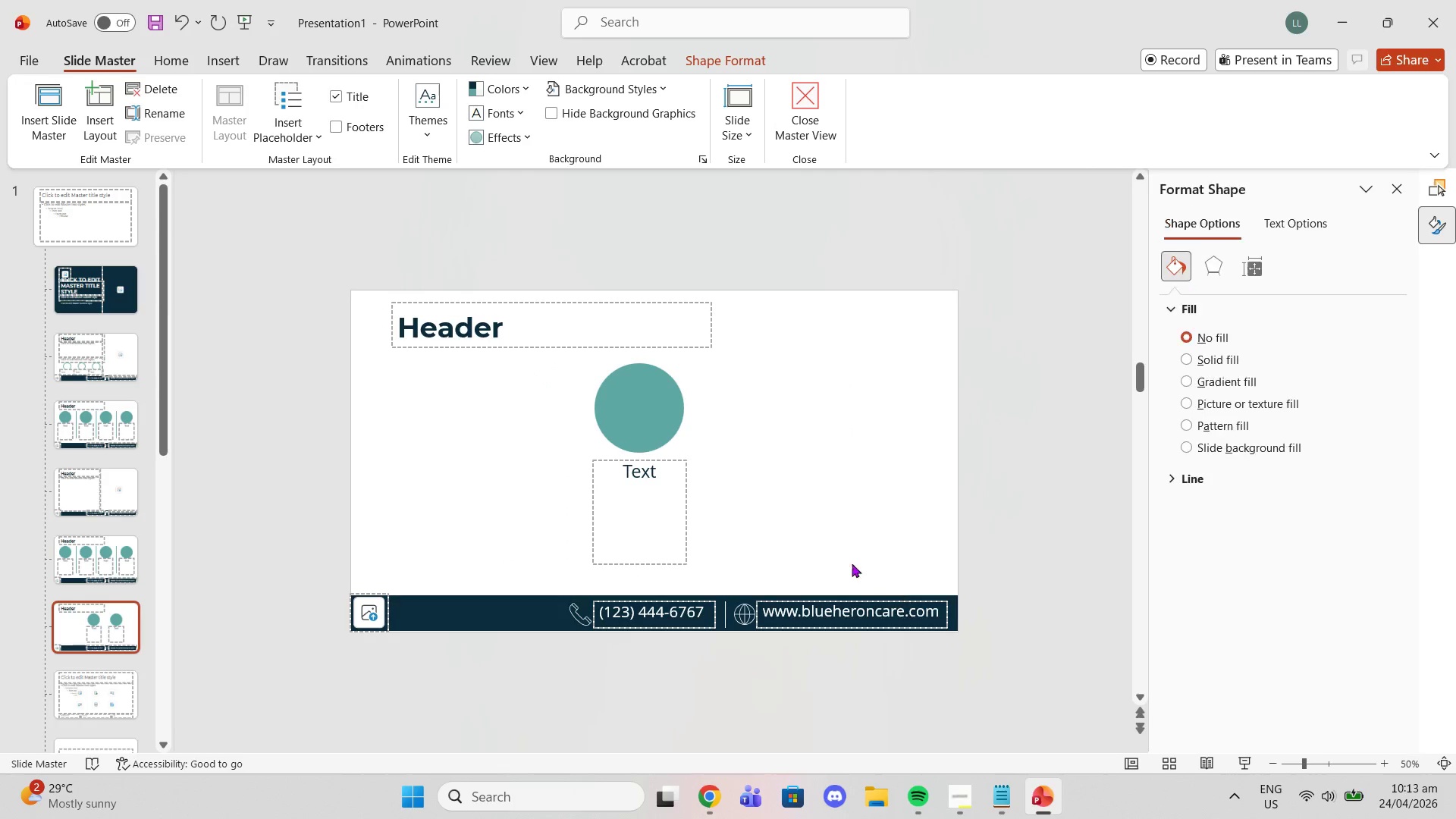 
key(Delete)
 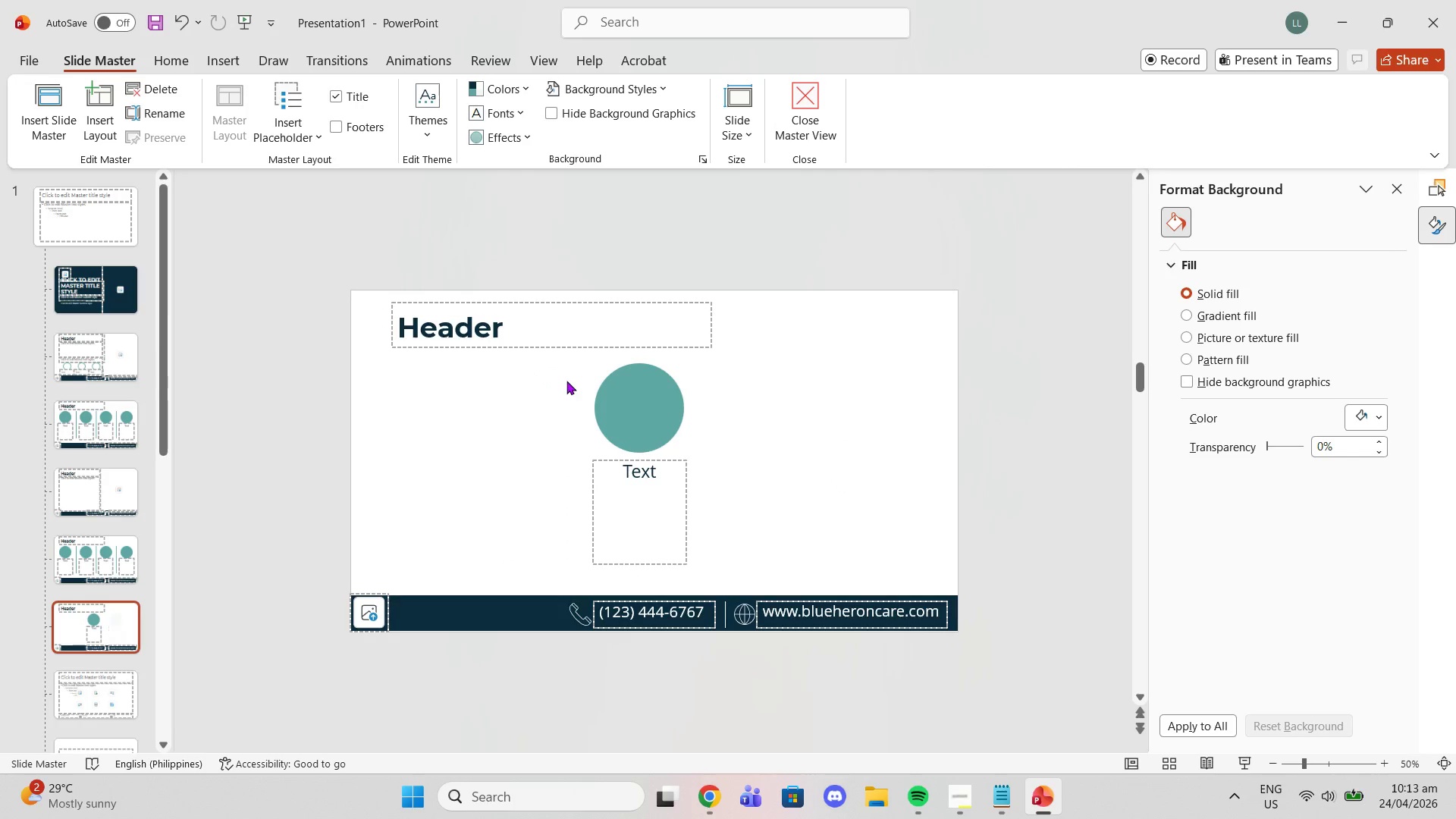 
left_click([566, 381])
 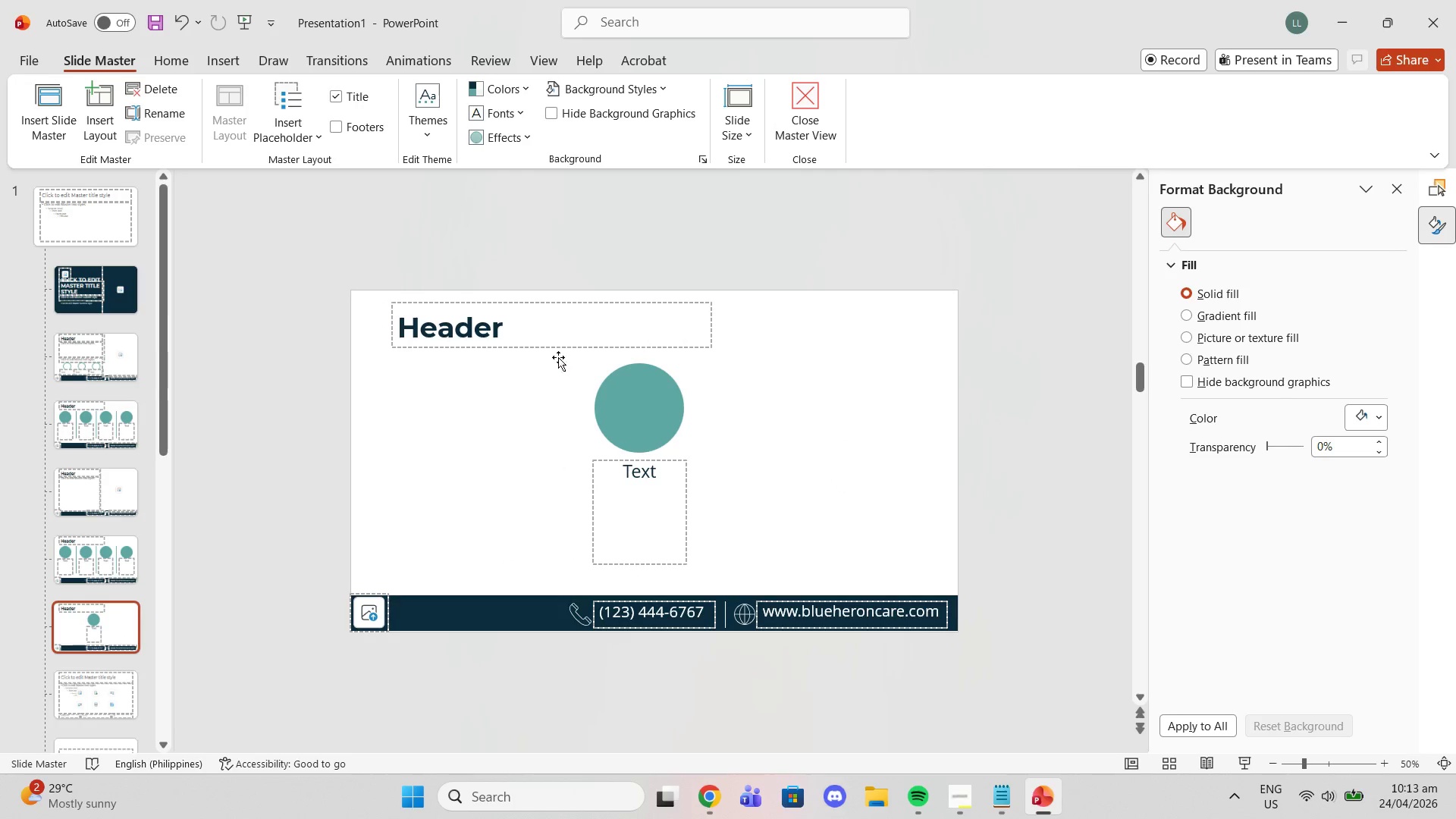 
left_click_drag(start_coordinate=[558, 357], to_coordinate=[568, 362])
 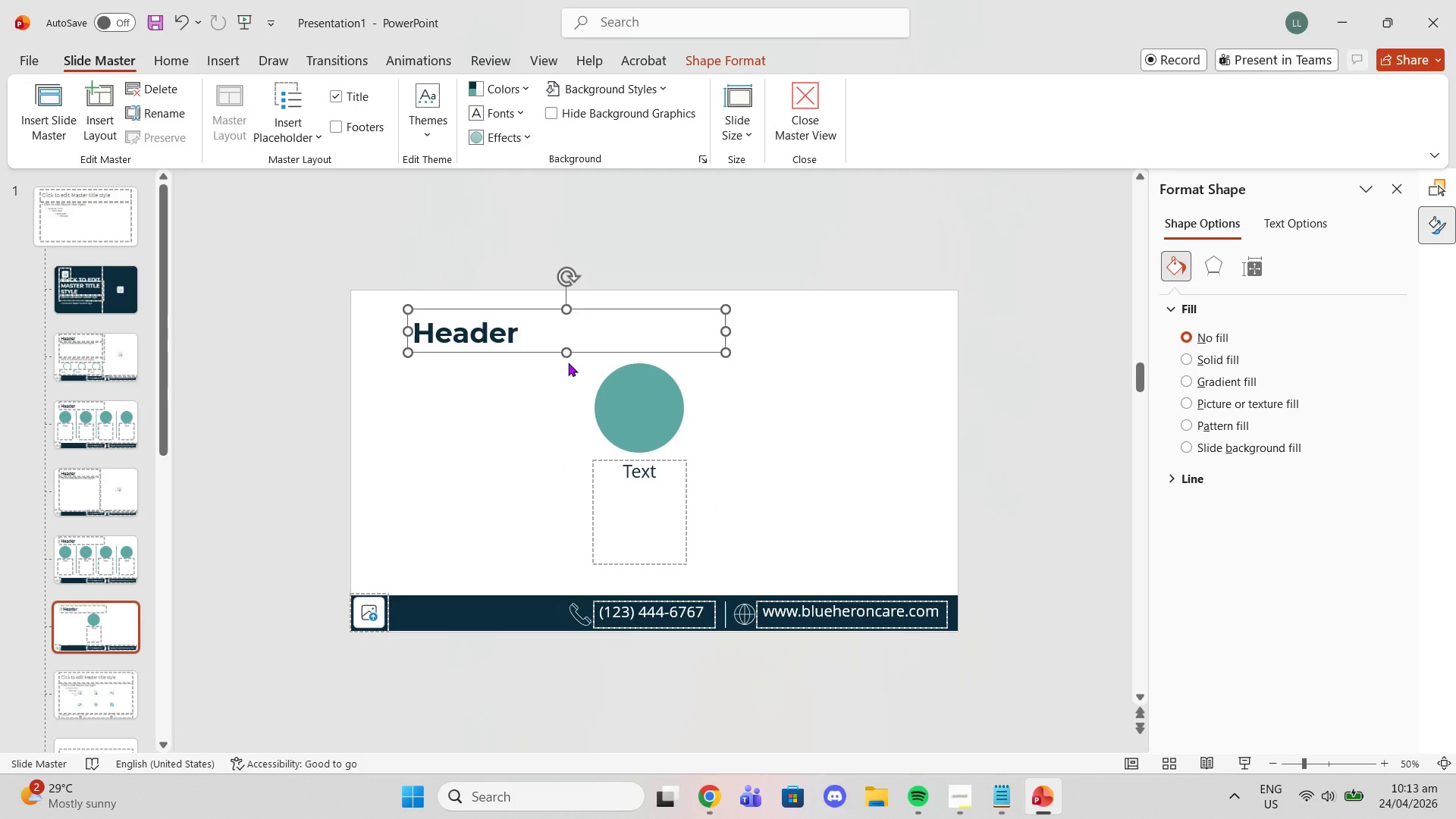 
key(Control+ControlLeft)
 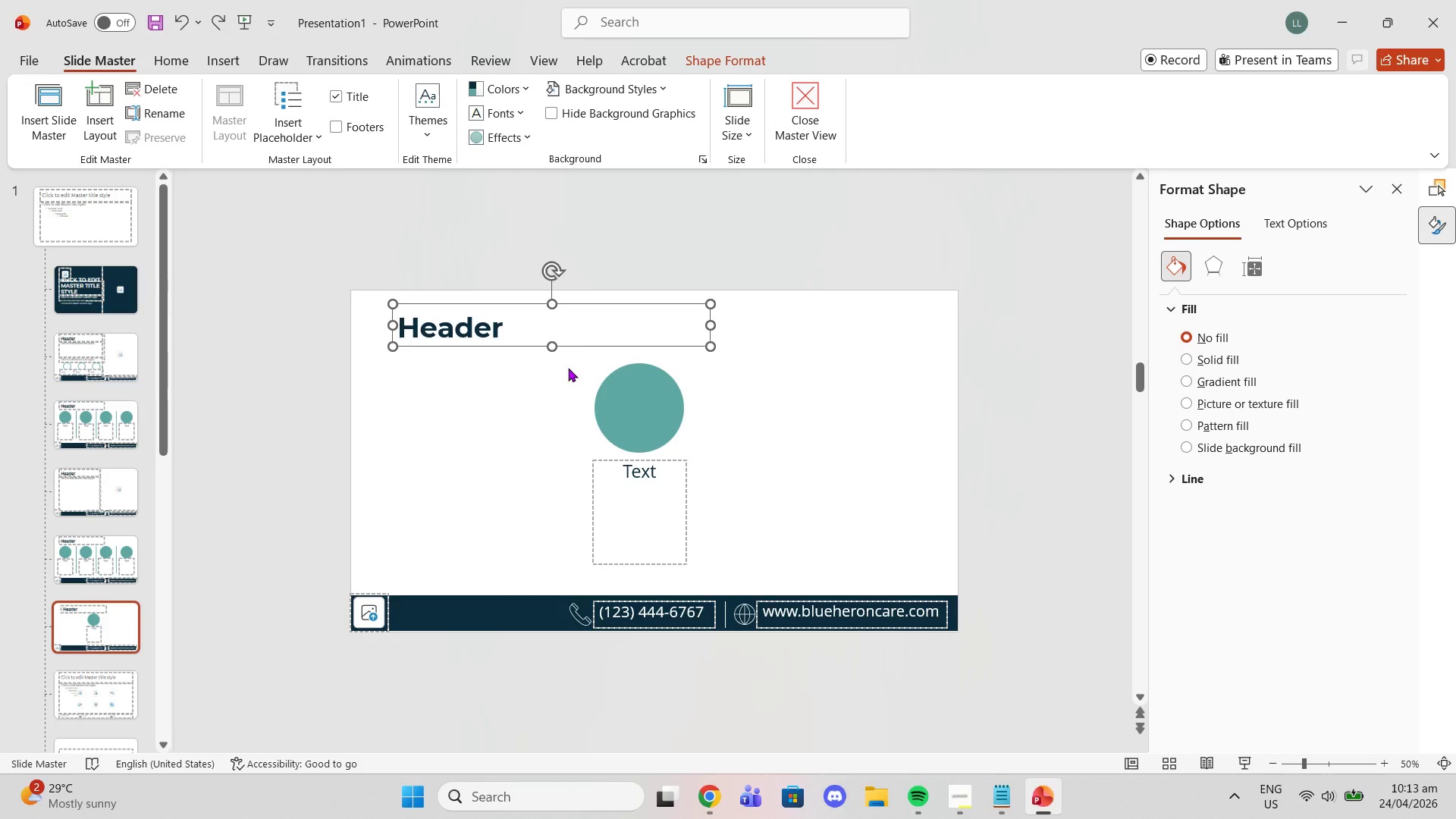 
key(Control+Z)
 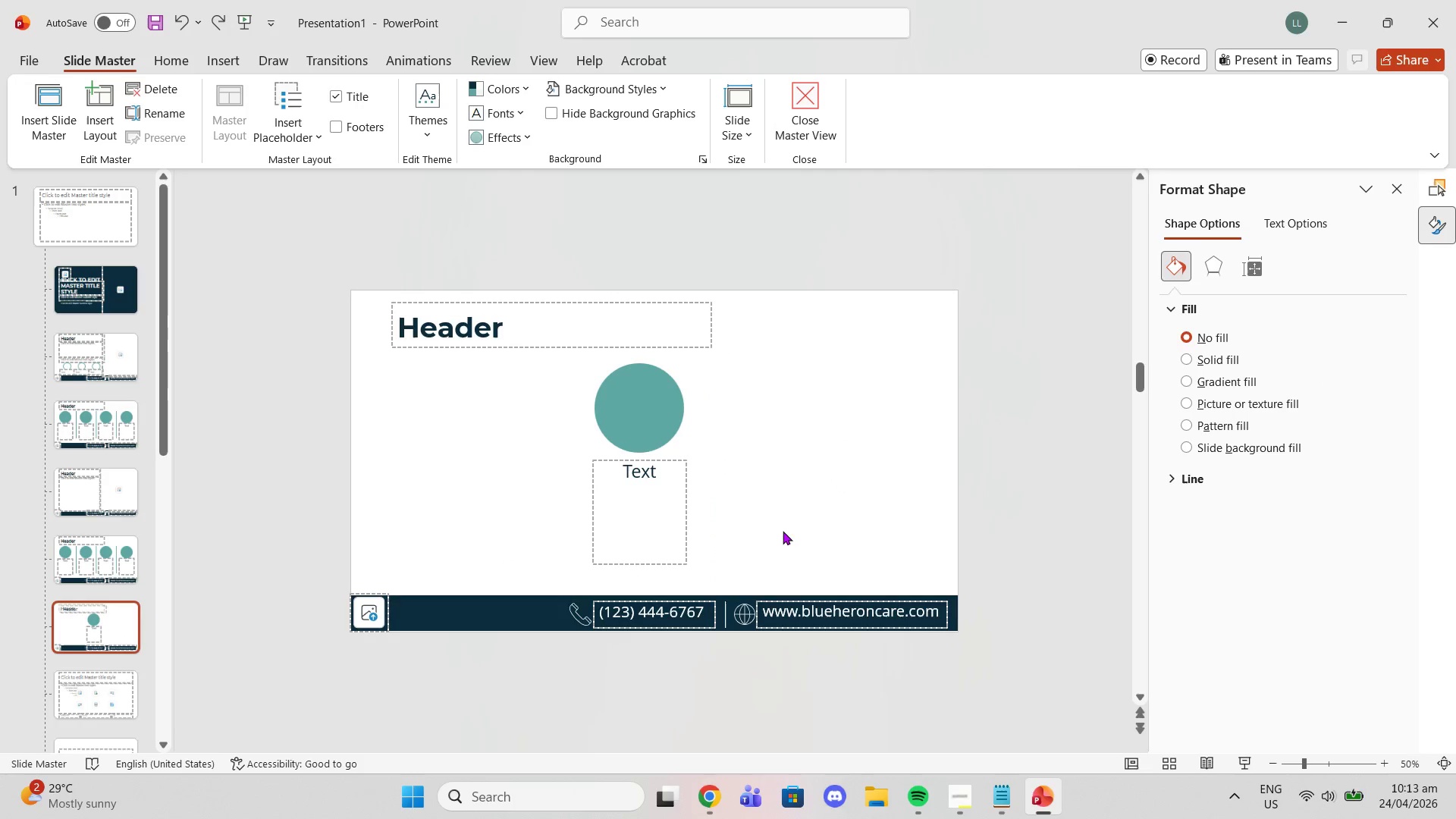 
left_click([783, 531])
 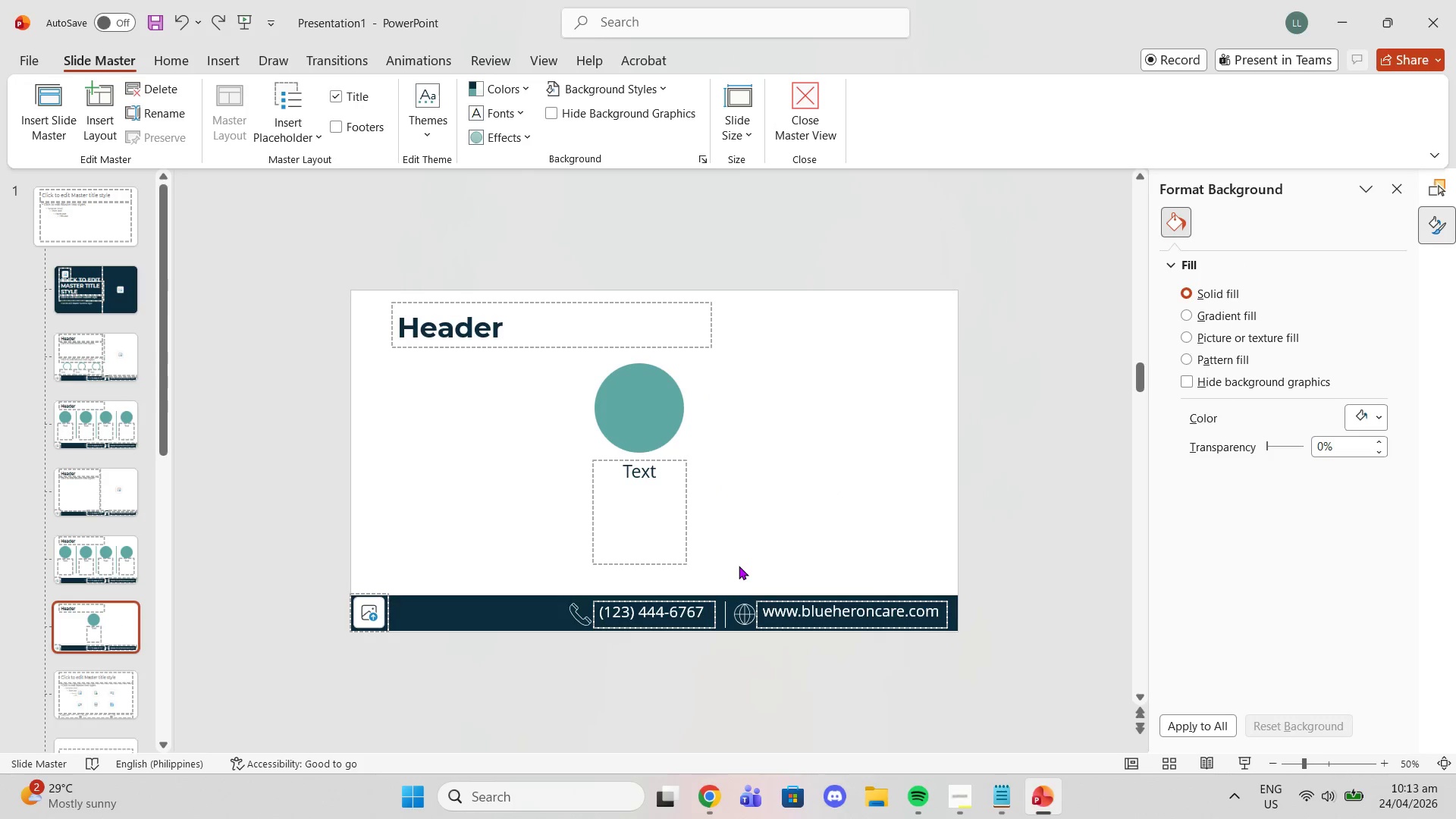 
left_click_drag(start_coordinate=[739, 566], to_coordinate=[483, 363])
 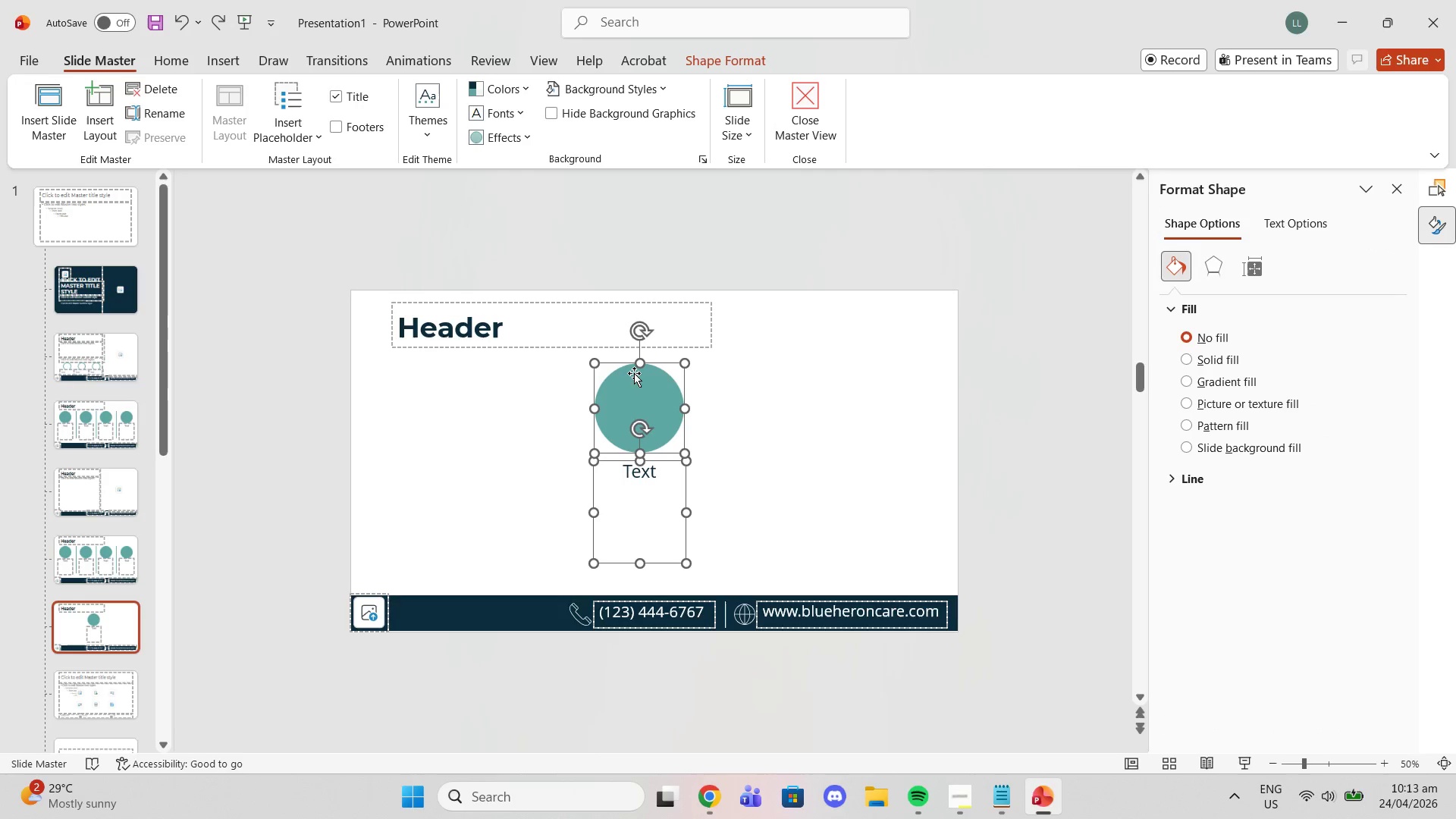 
left_click_drag(start_coordinate=[634, 373], to_coordinate=[658, 373])
 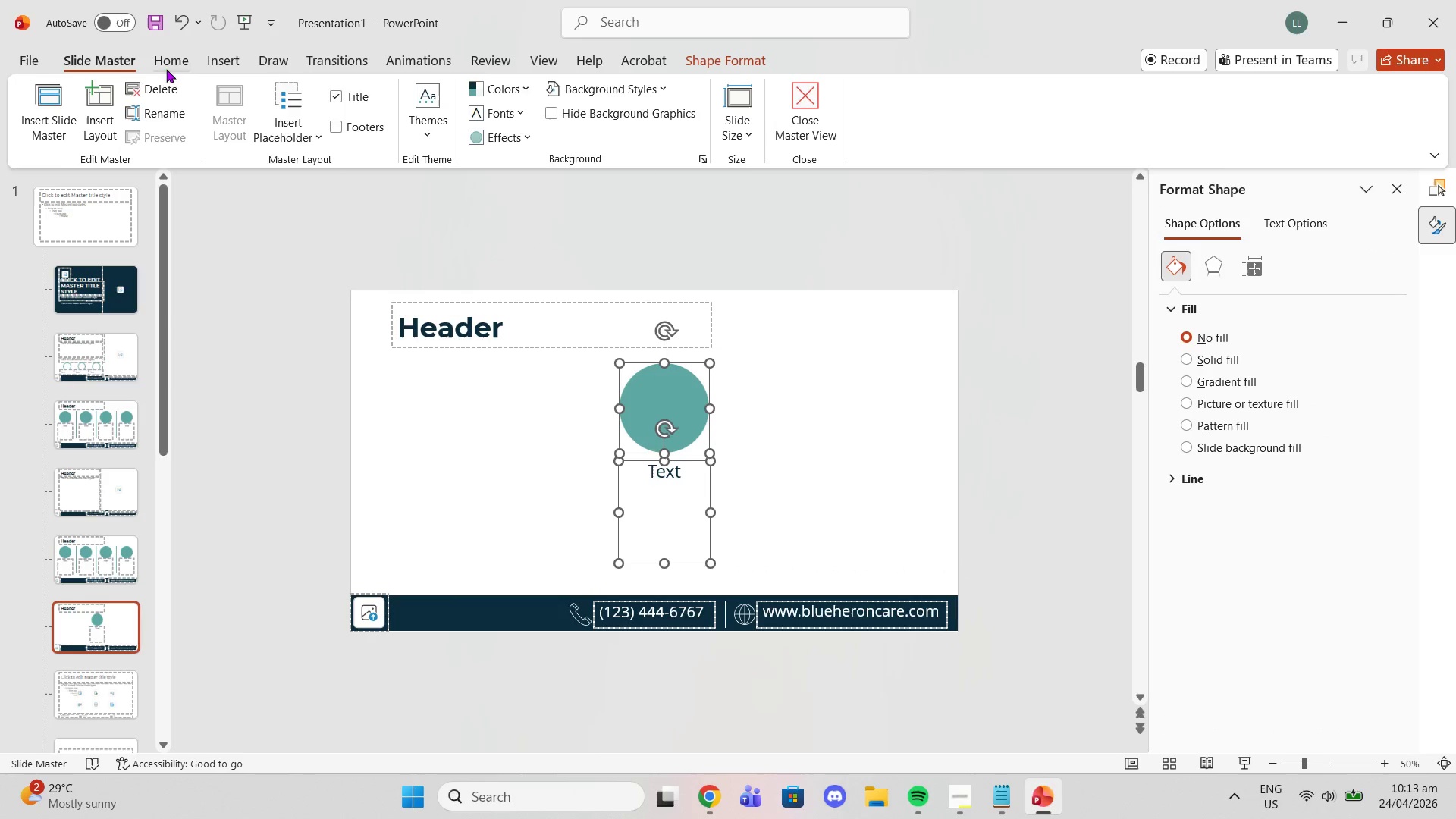 
left_click([166, 67])
 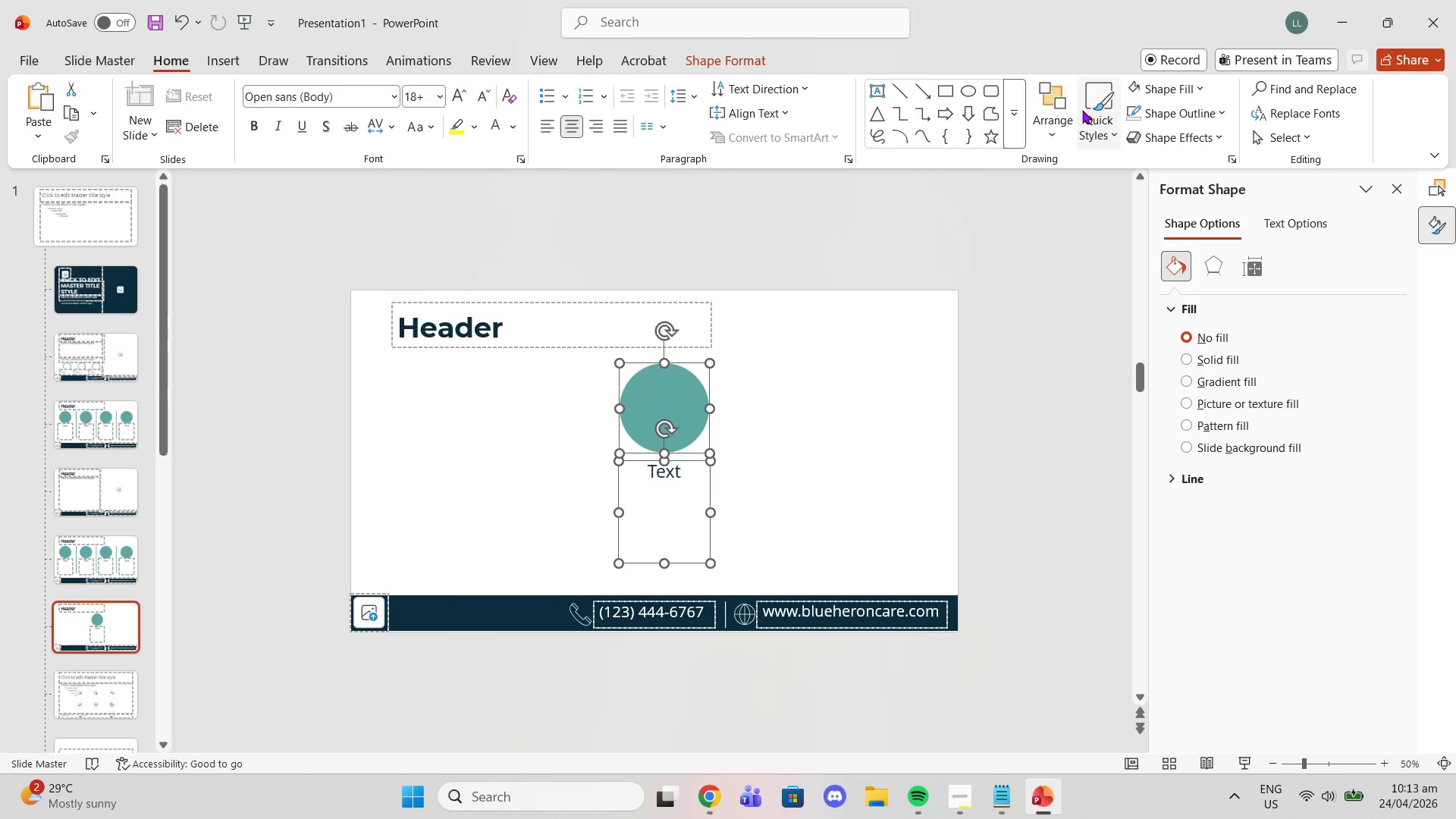 
left_click([1066, 122])
 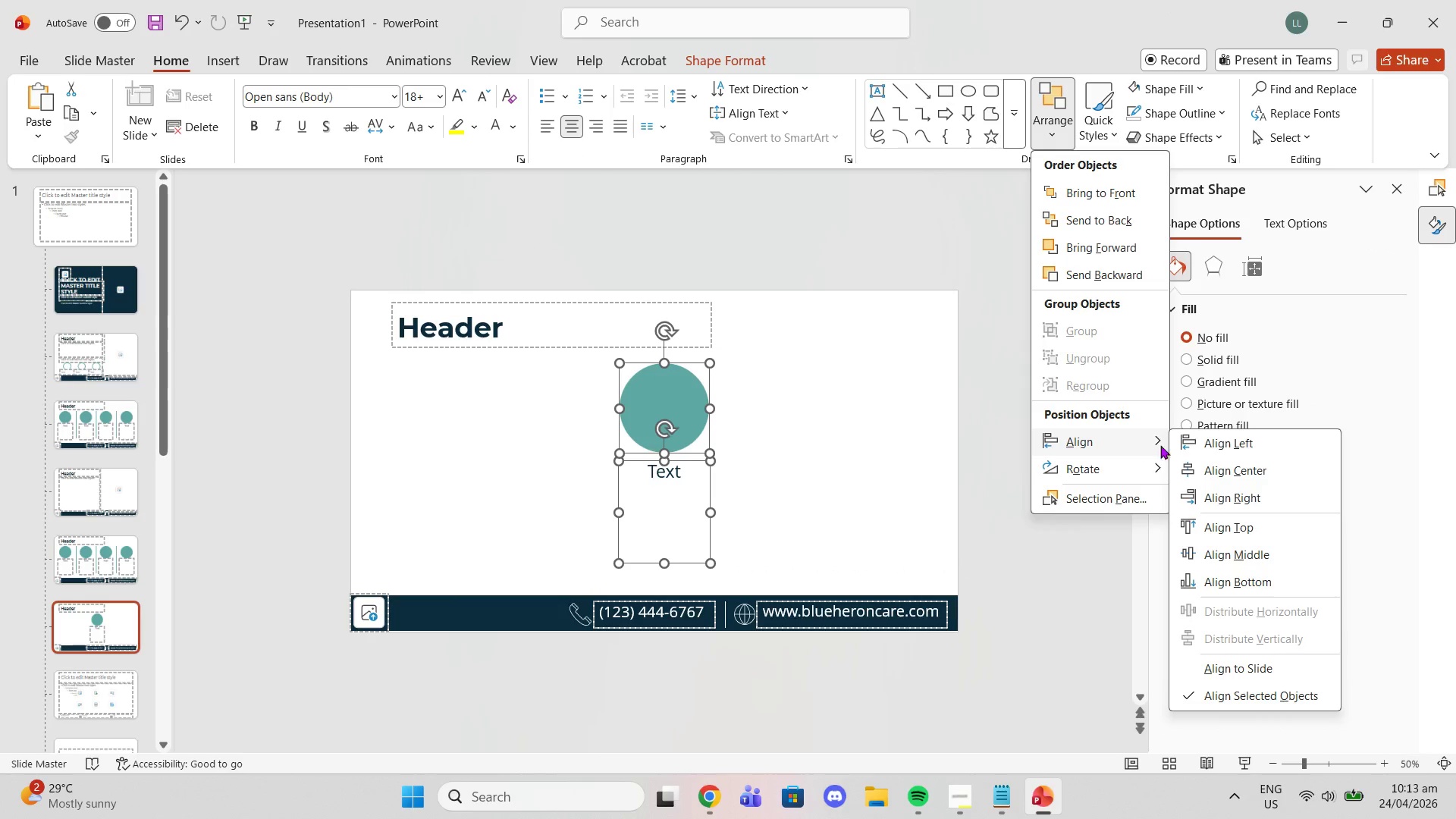 
left_click_drag(start_coordinate=[1203, 462], to_coordinate=[1204, 471])
 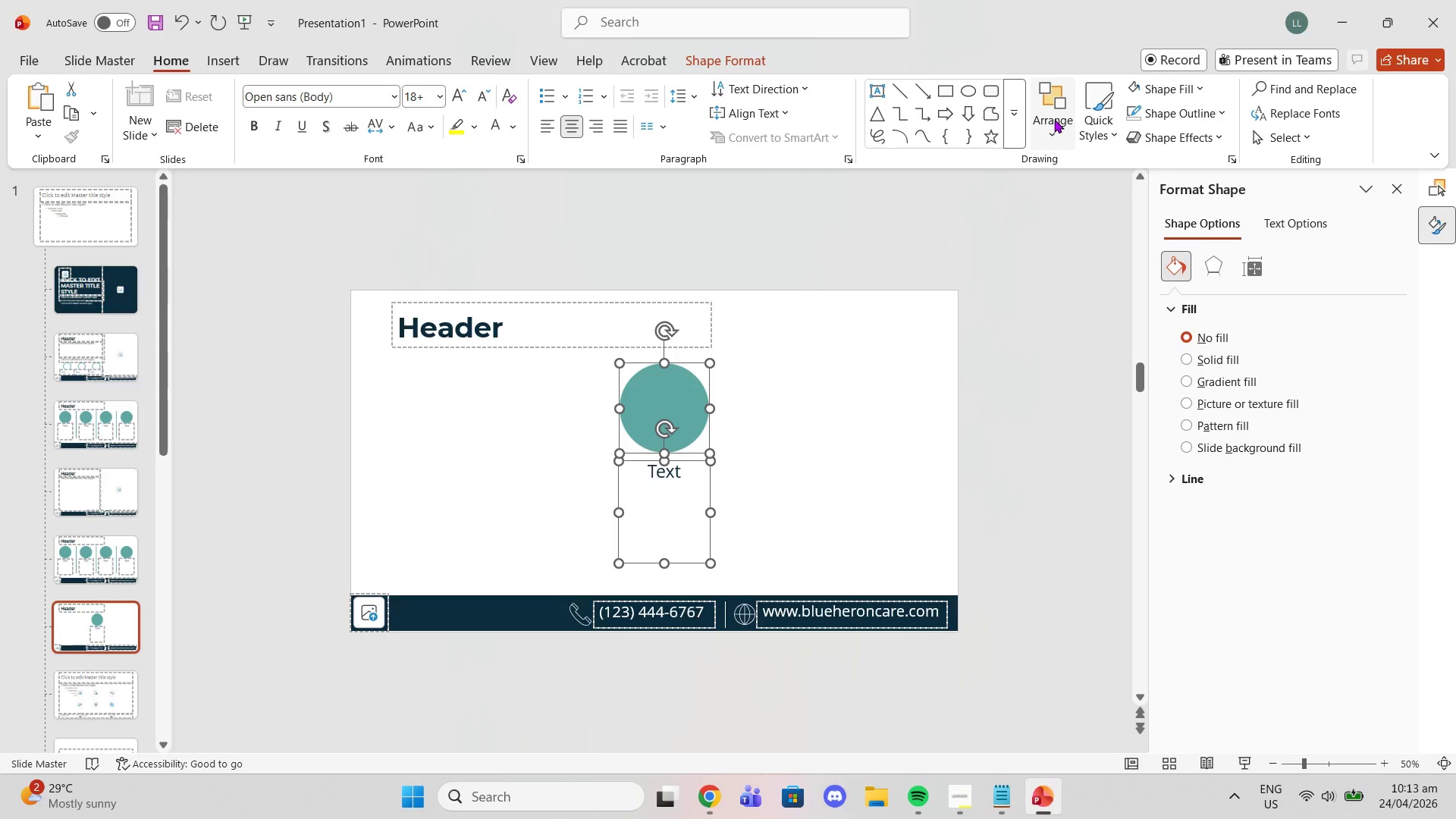 
left_click([1055, 124])
 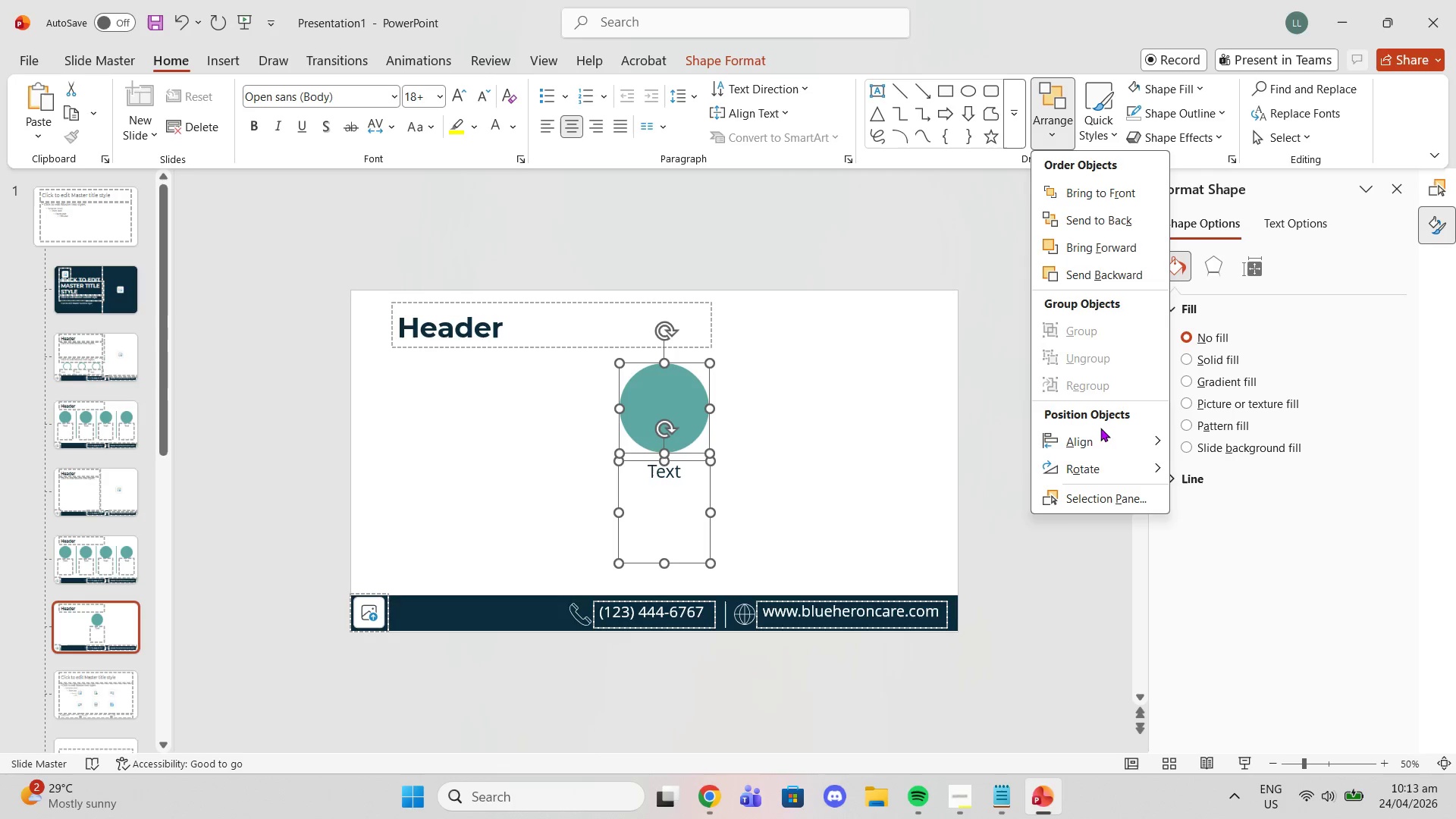 
left_click([1105, 440])
 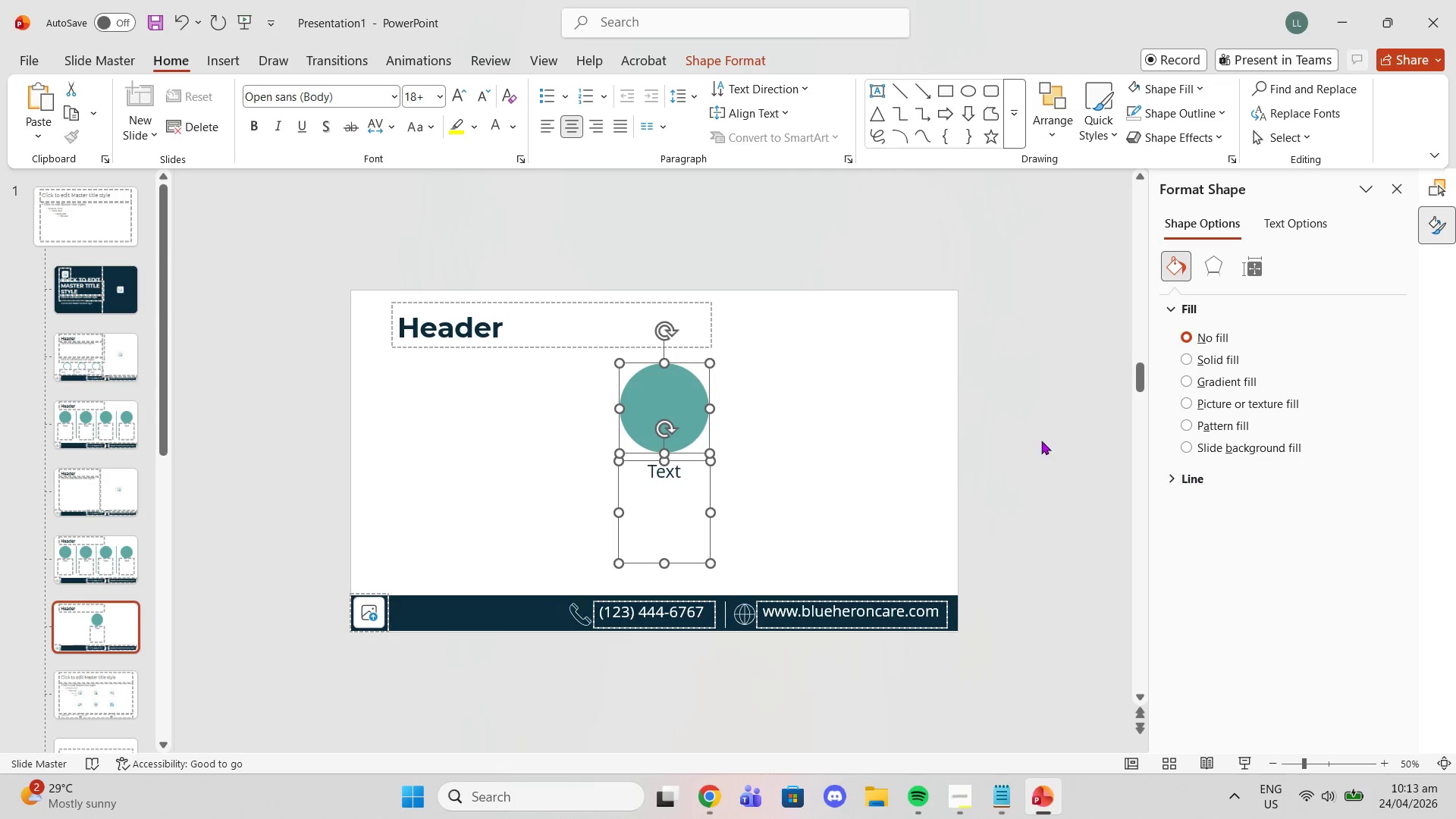 
left_click([829, 435])
 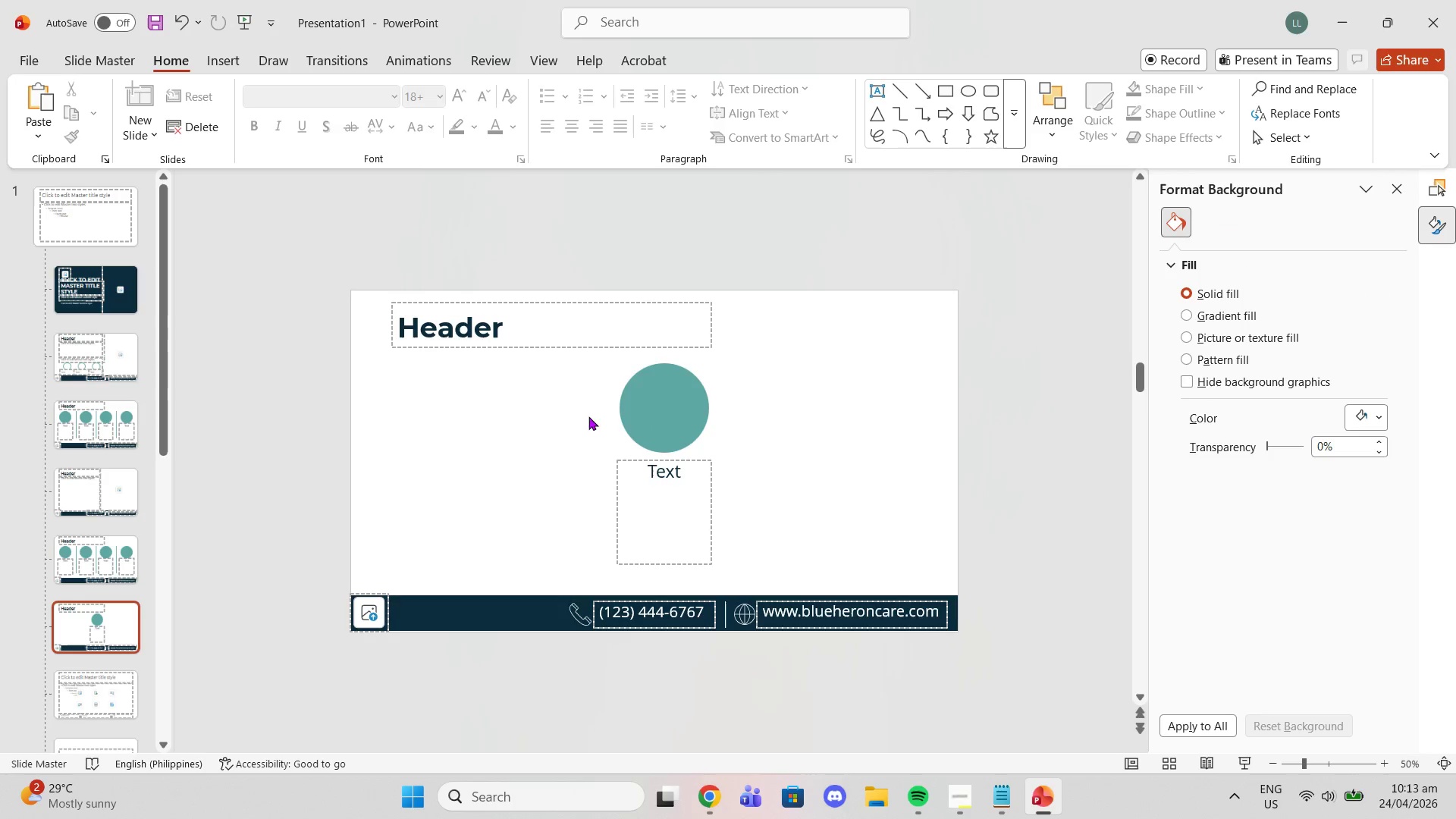 
left_click([541, 361])
 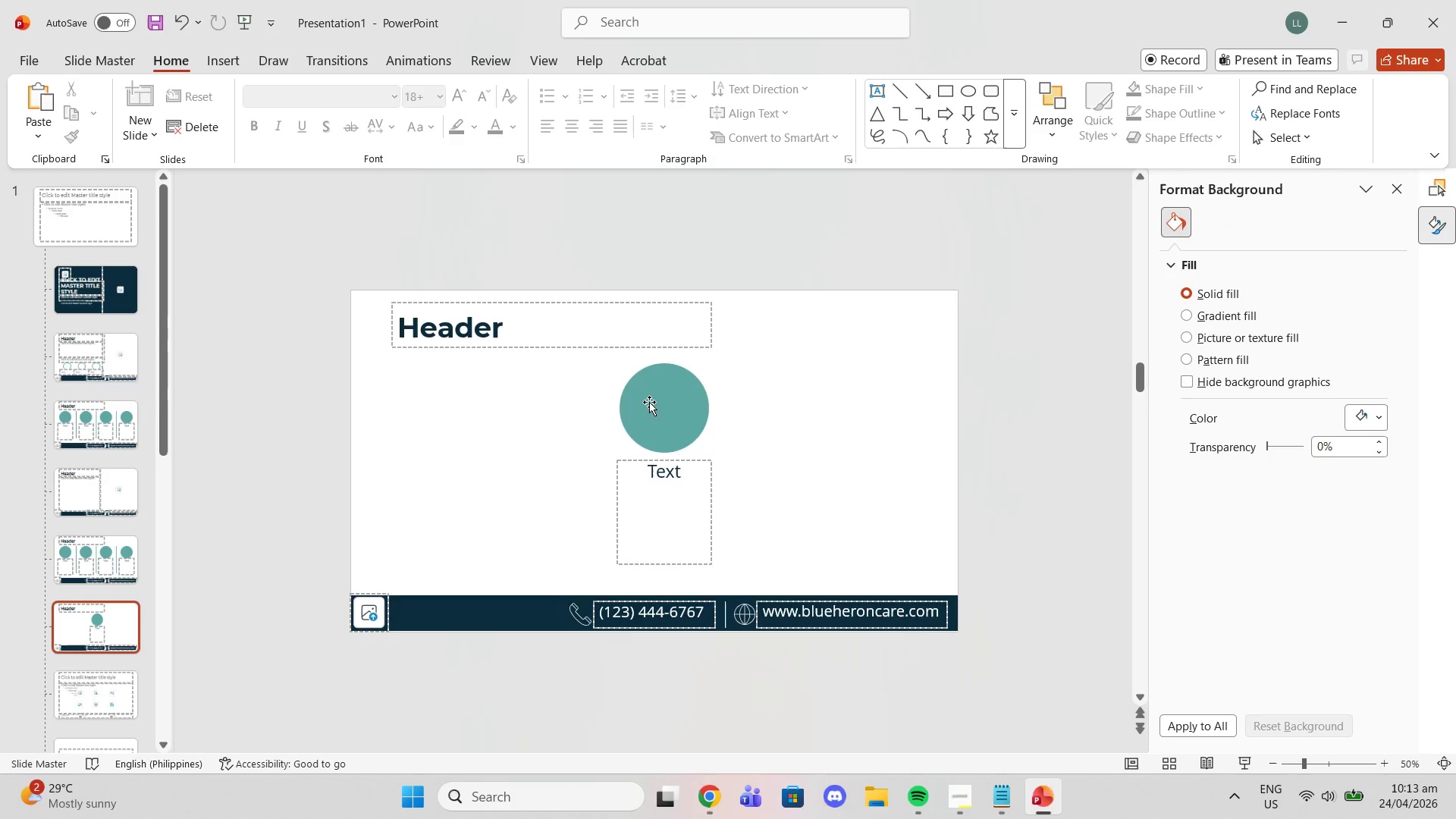 
left_click([649, 402])
 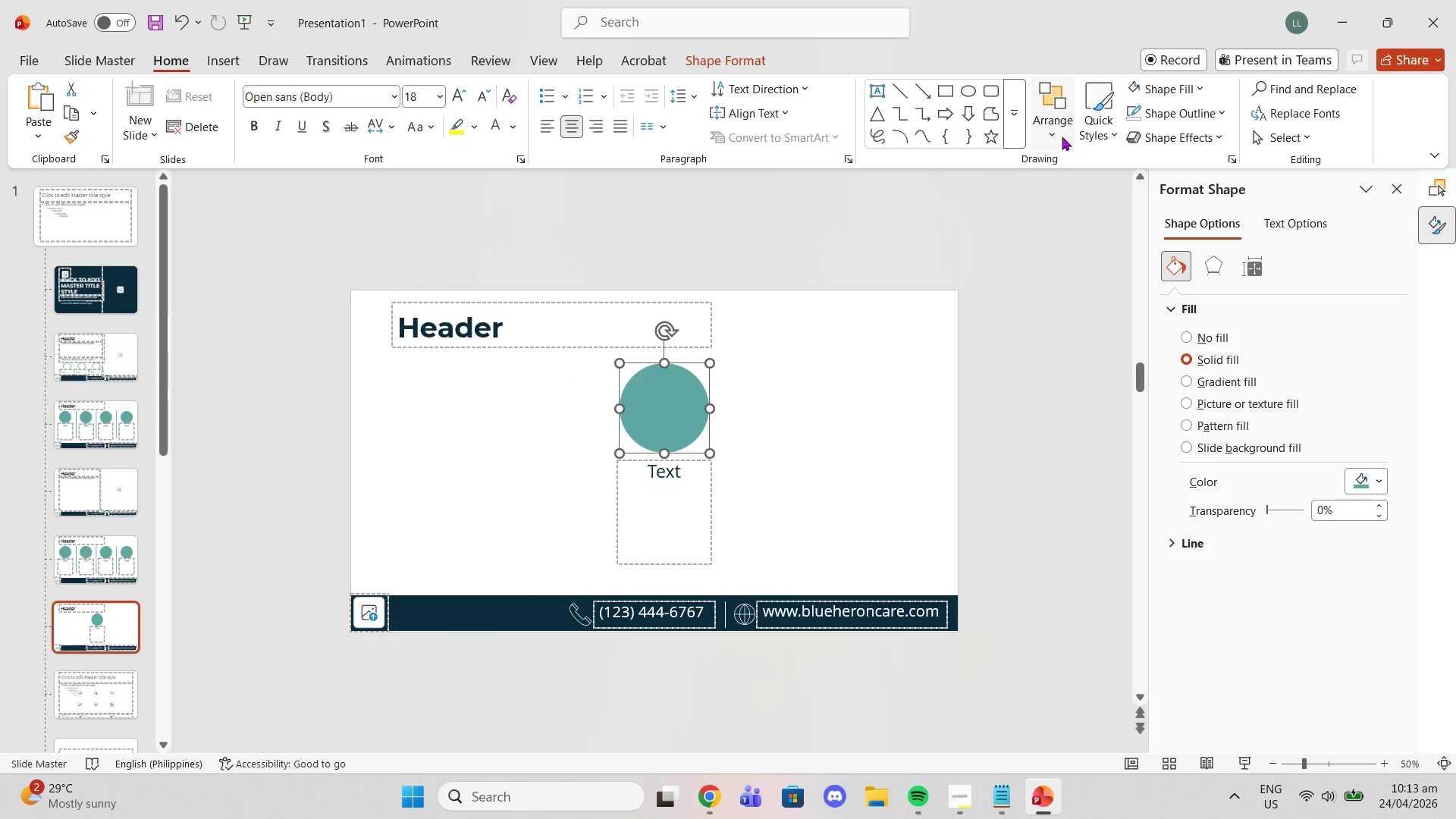 
left_click([1056, 135])
 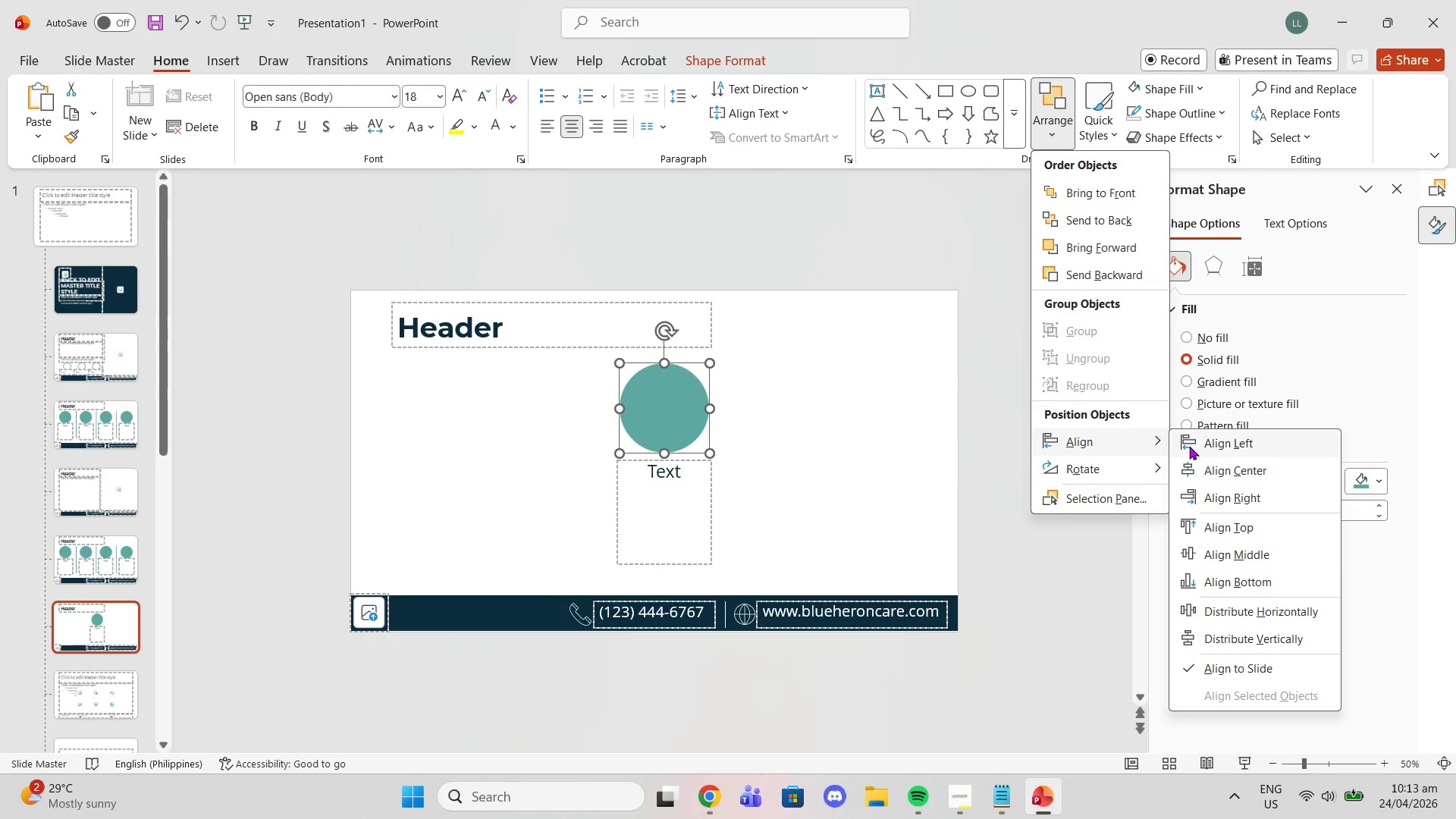 
left_click([1200, 473])
 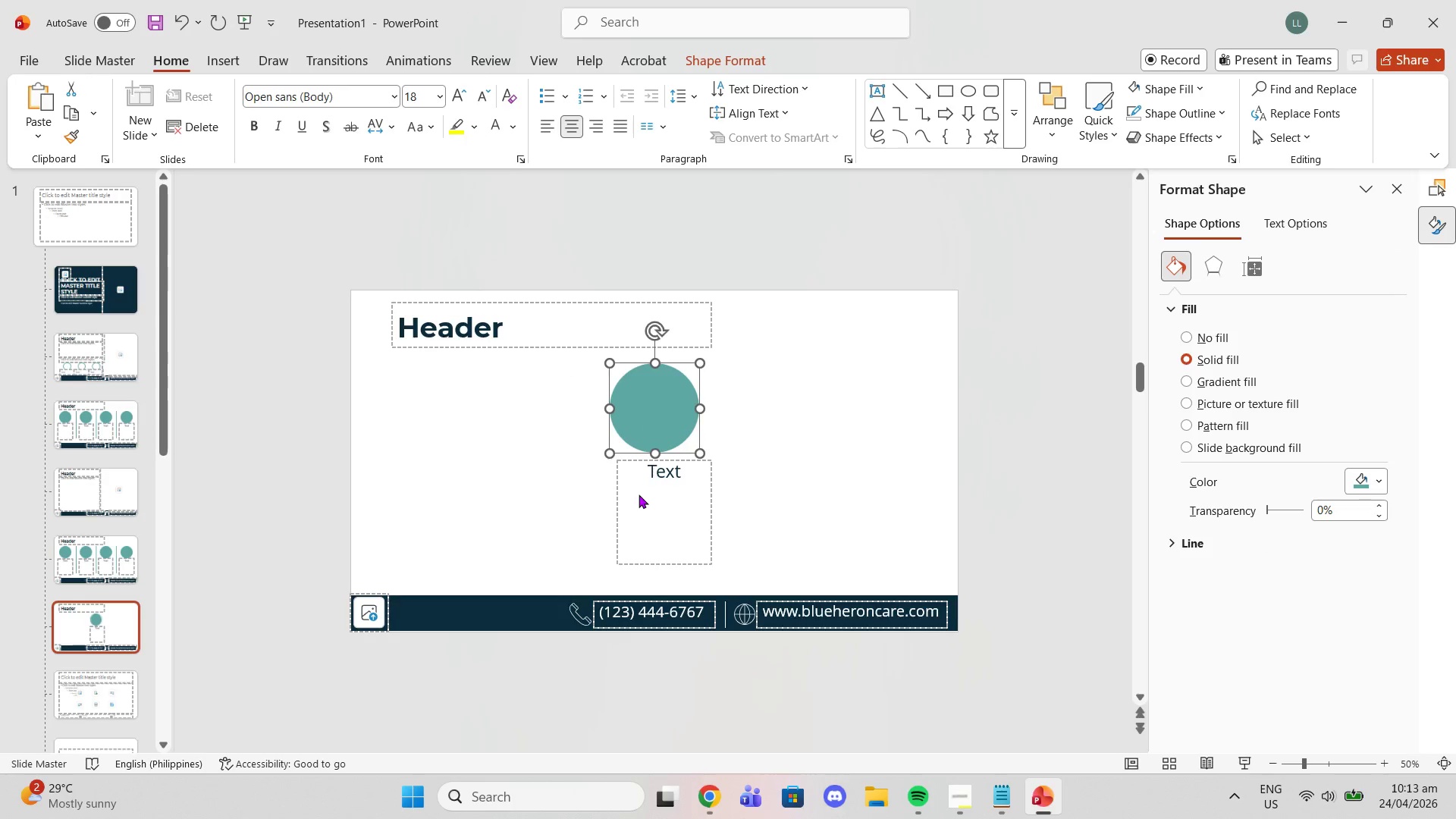 
left_click([639, 494])
 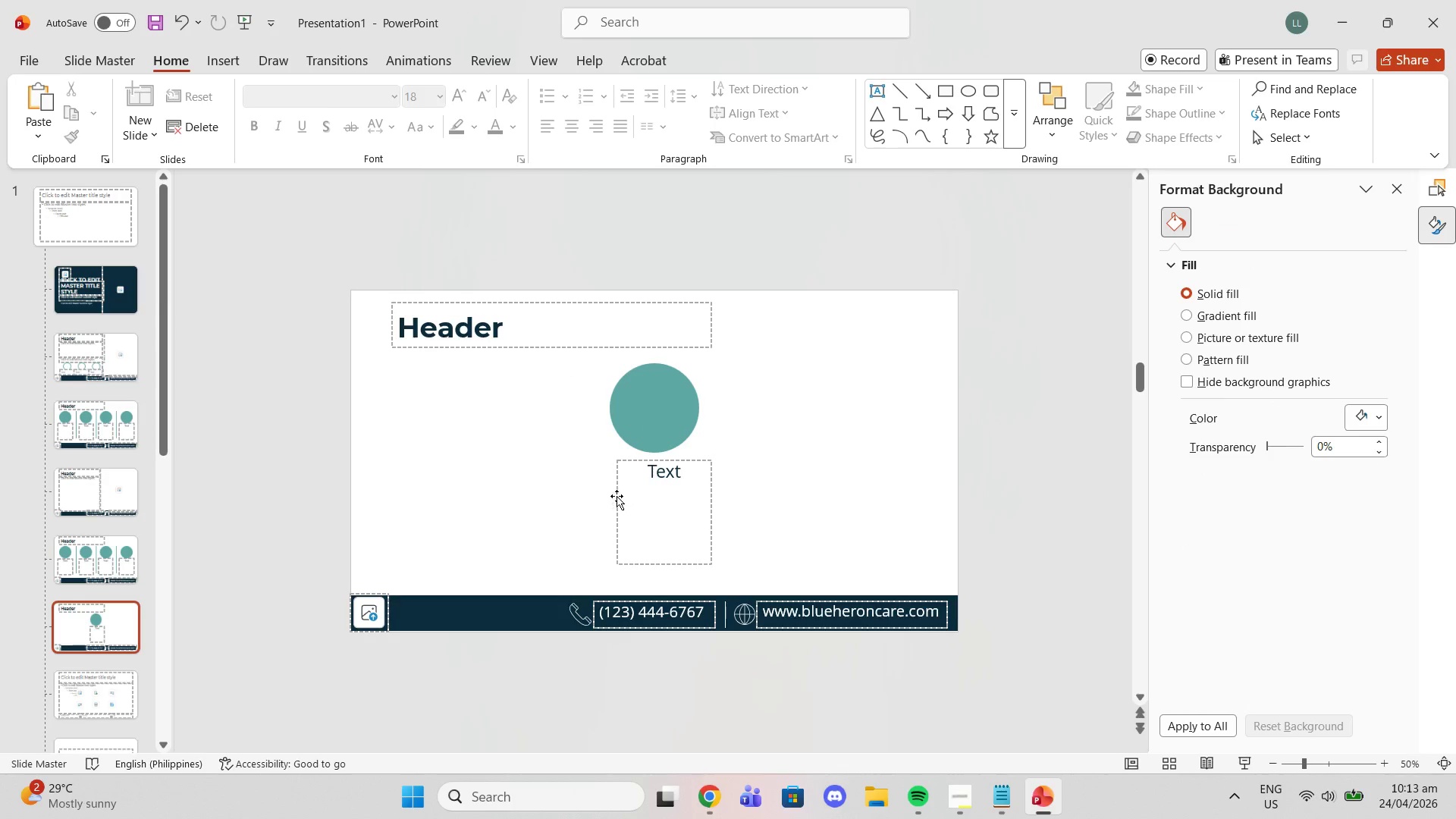 
left_click([617, 496])
 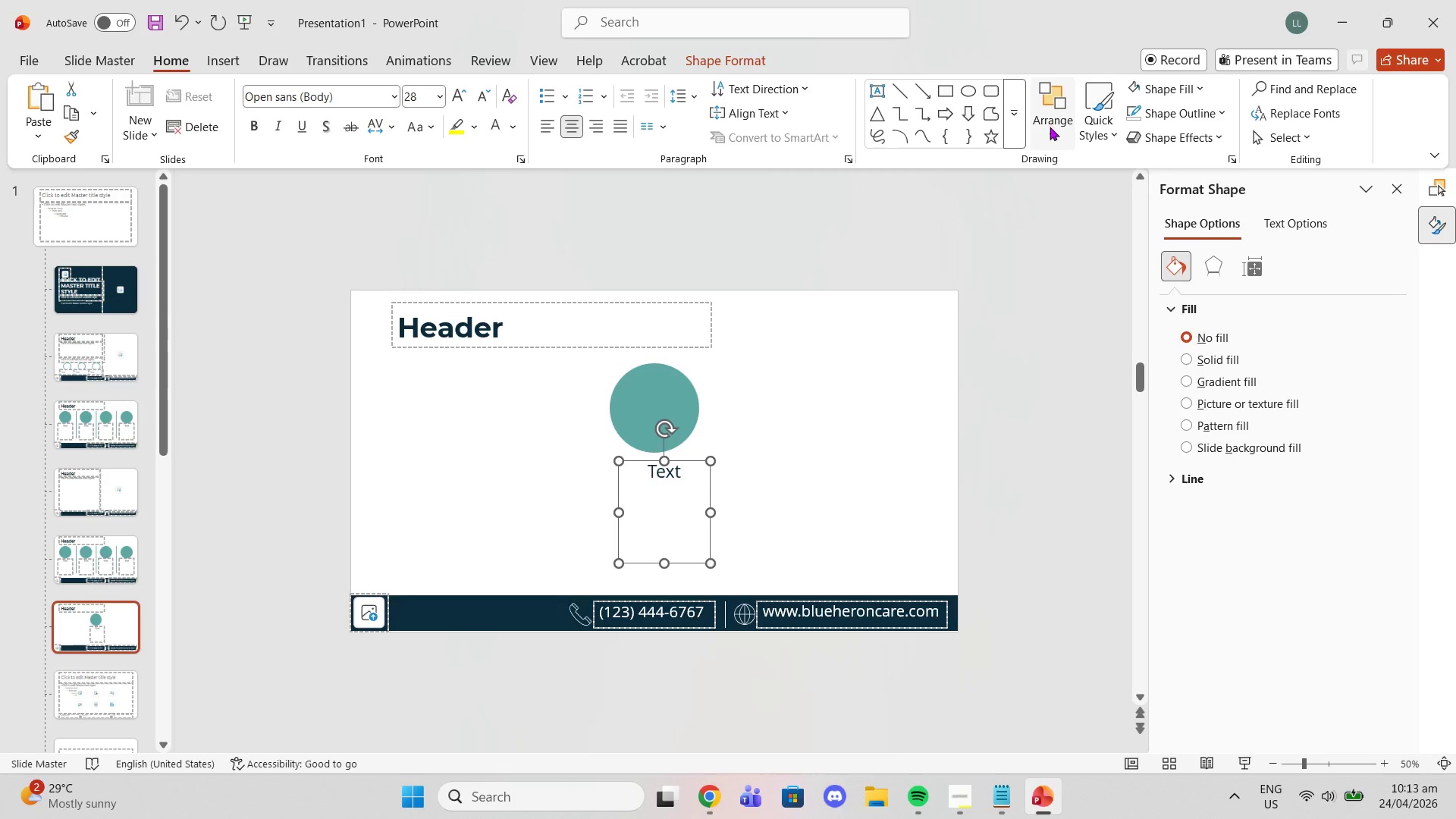 
left_click([1050, 131])
 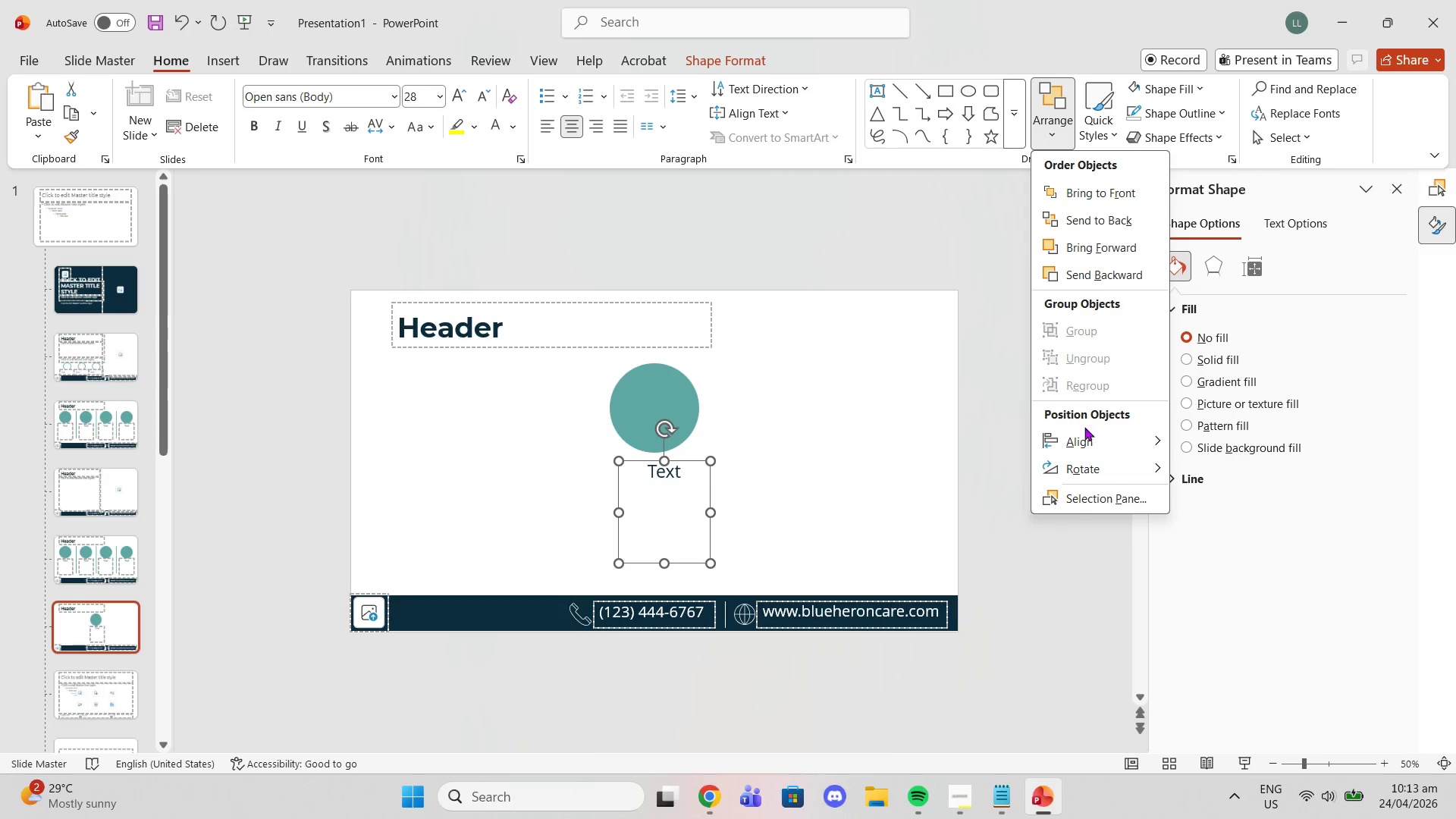 
left_click([1088, 439])
 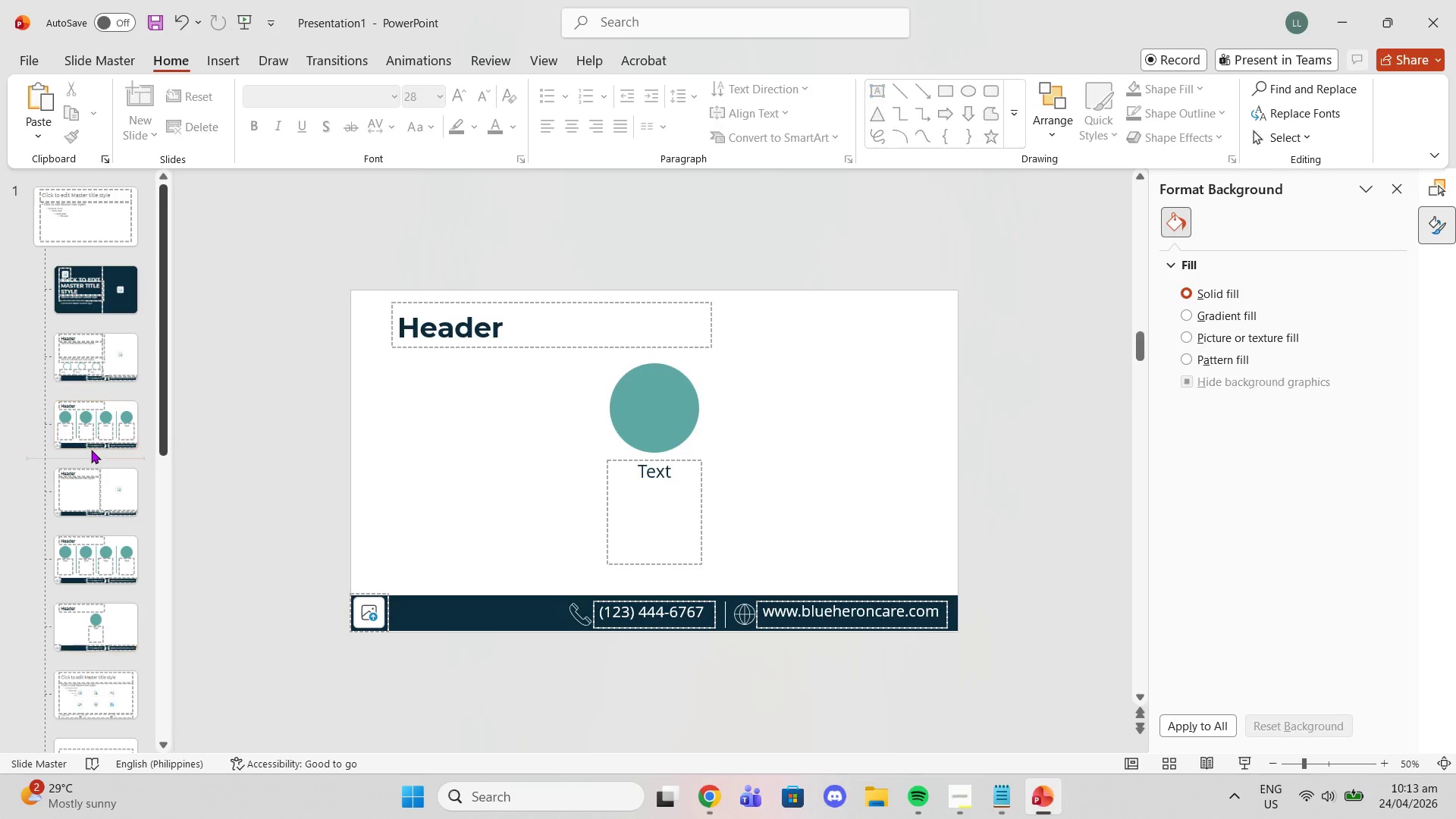 
left_click([92, 417])
 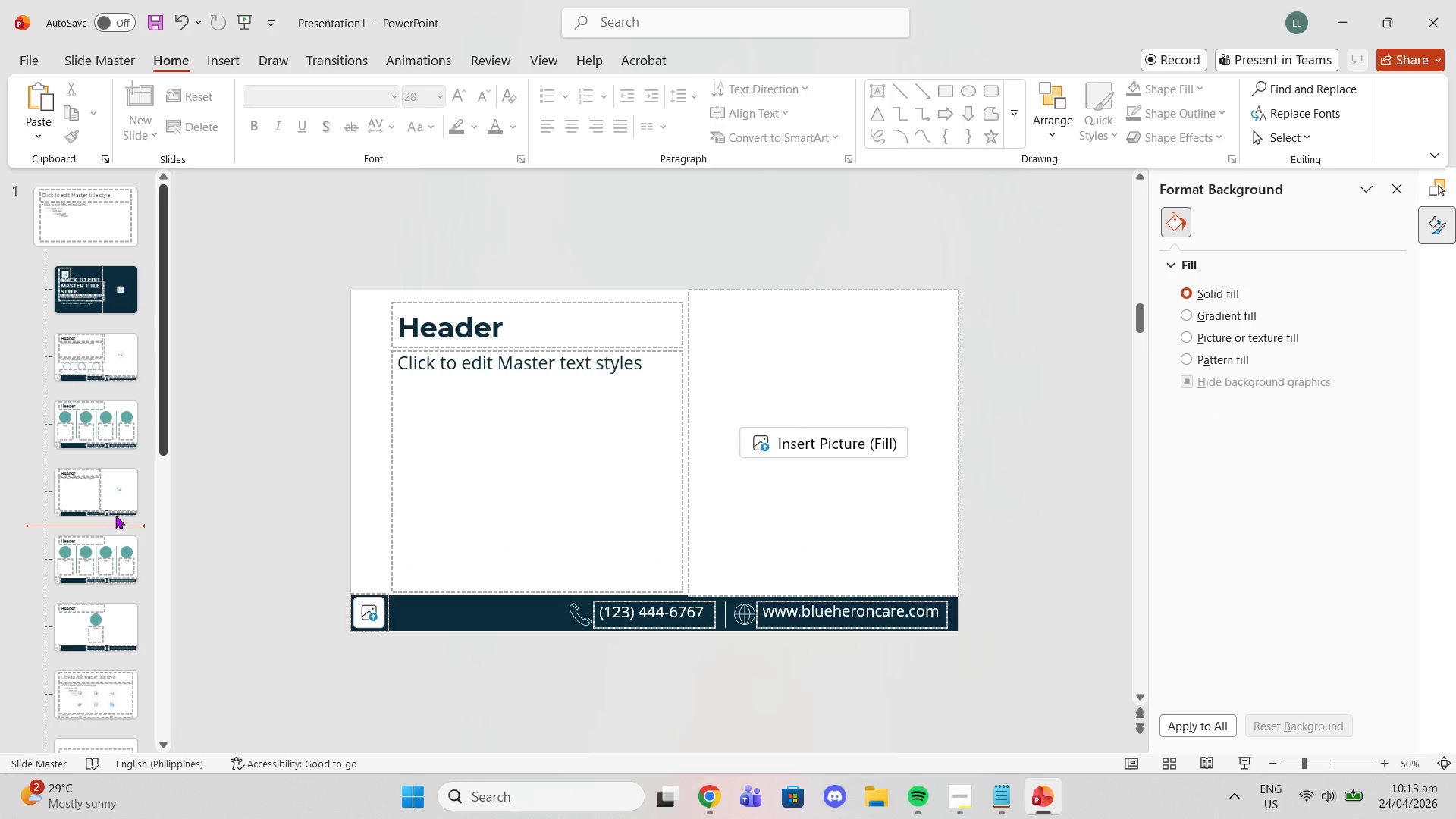 
left_click([105, 596])
 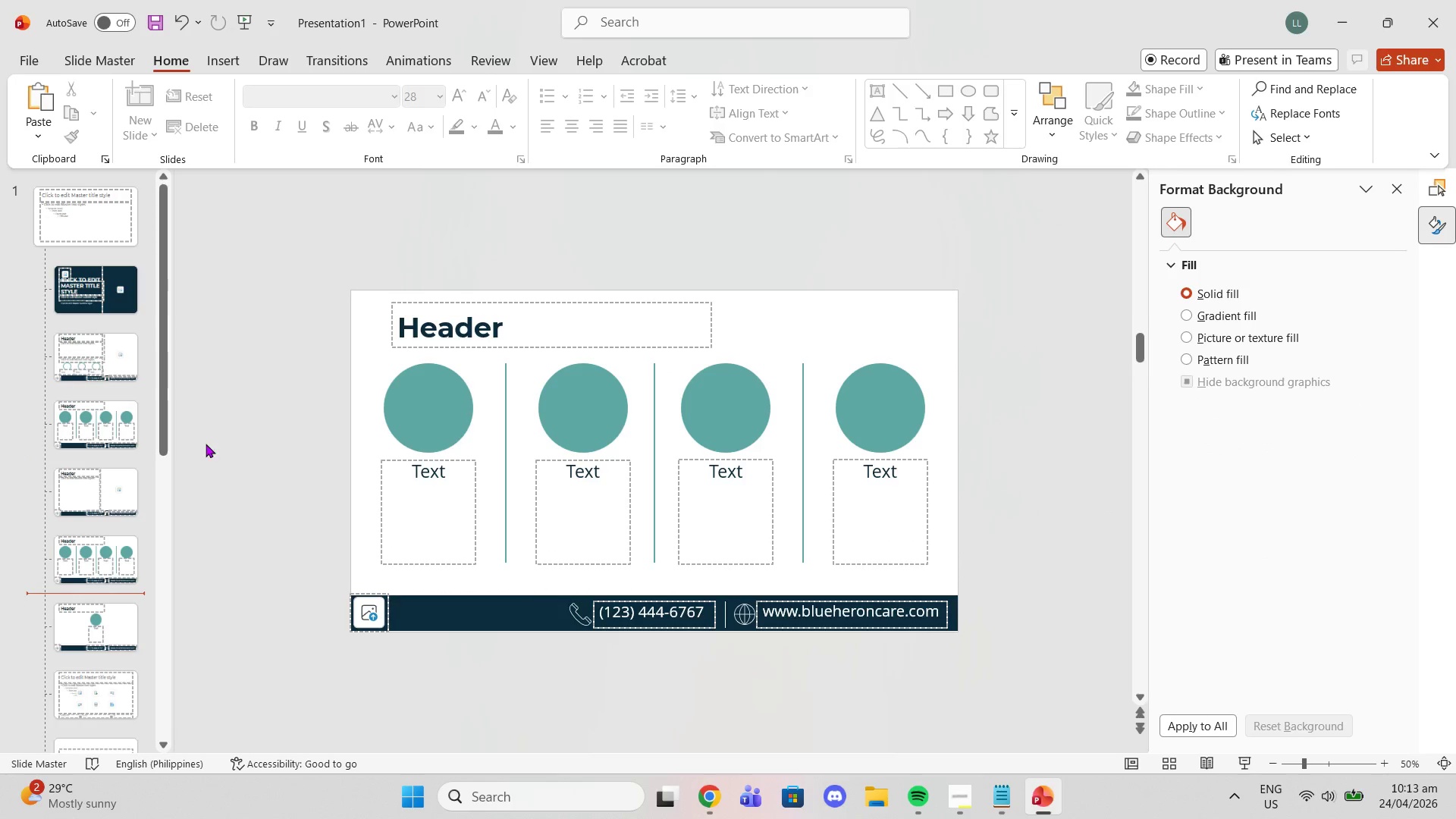 
scroll: coordinate [205, 444], scroll_direction: down, amount: 1.0
 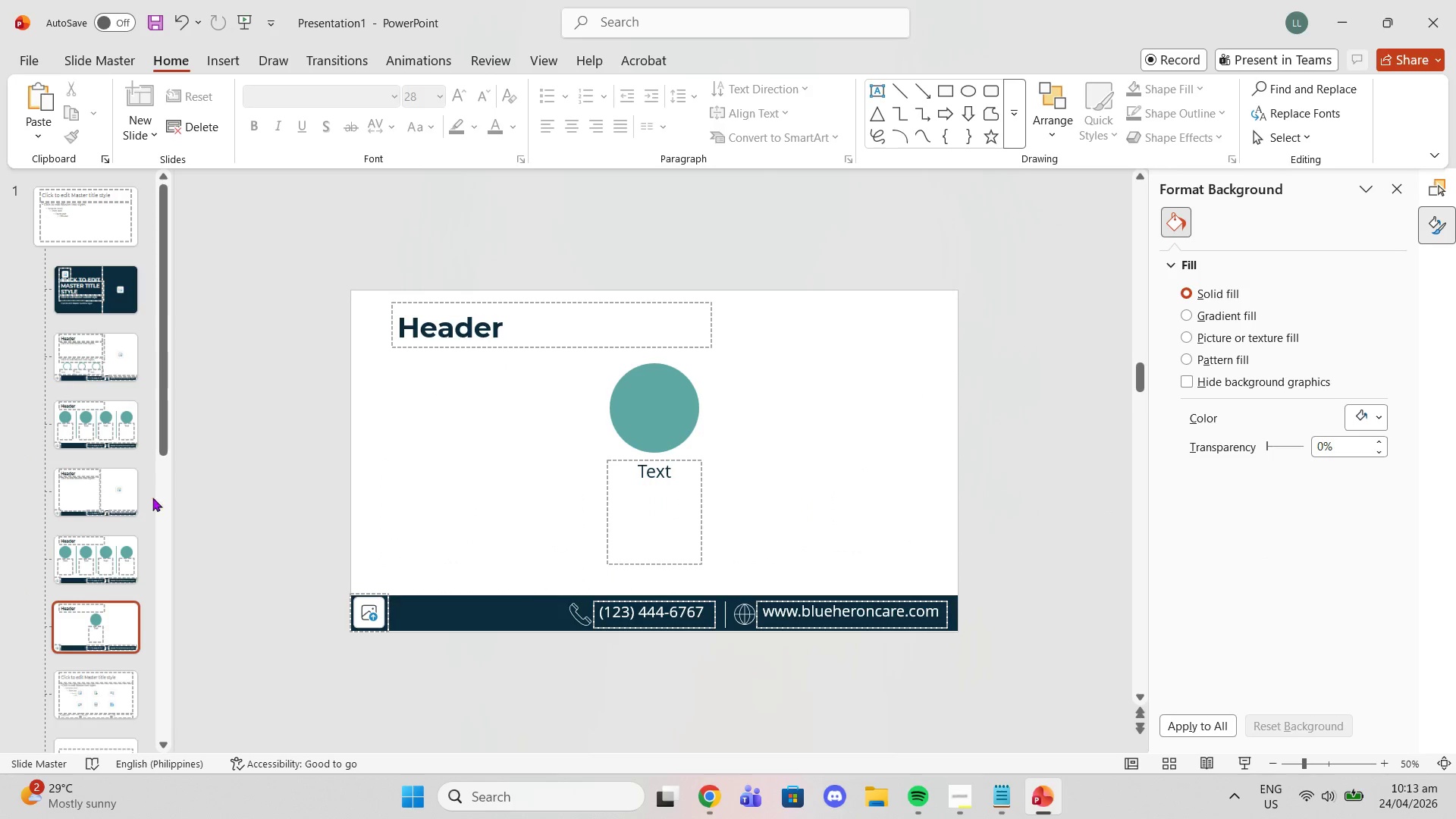 
scroll: coordinate [174, 500], scroll_direction: up, amount: 1.0
 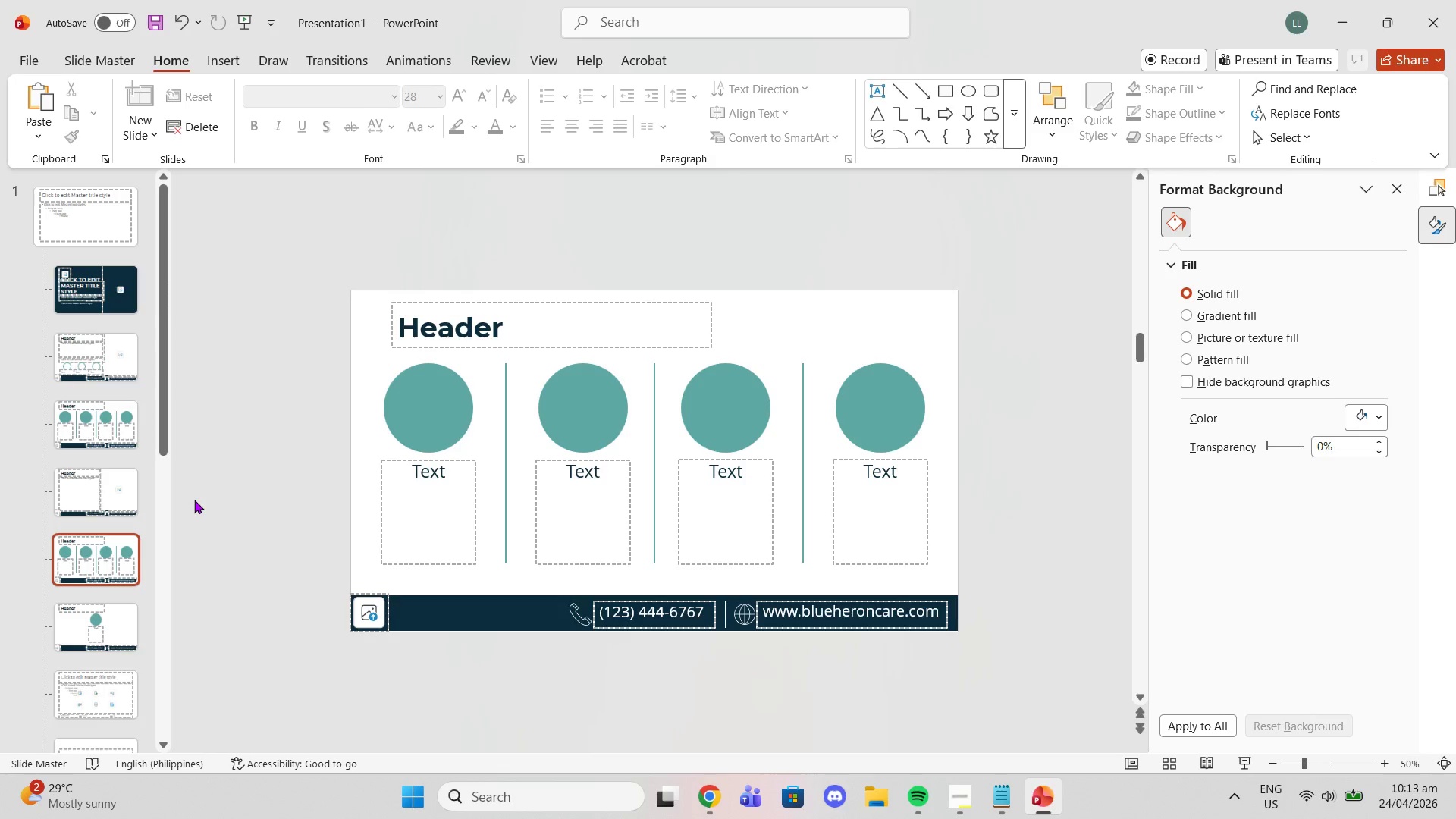 
scroll: coordinate [192, 500], scroll_direction: down, amount: 1.0
 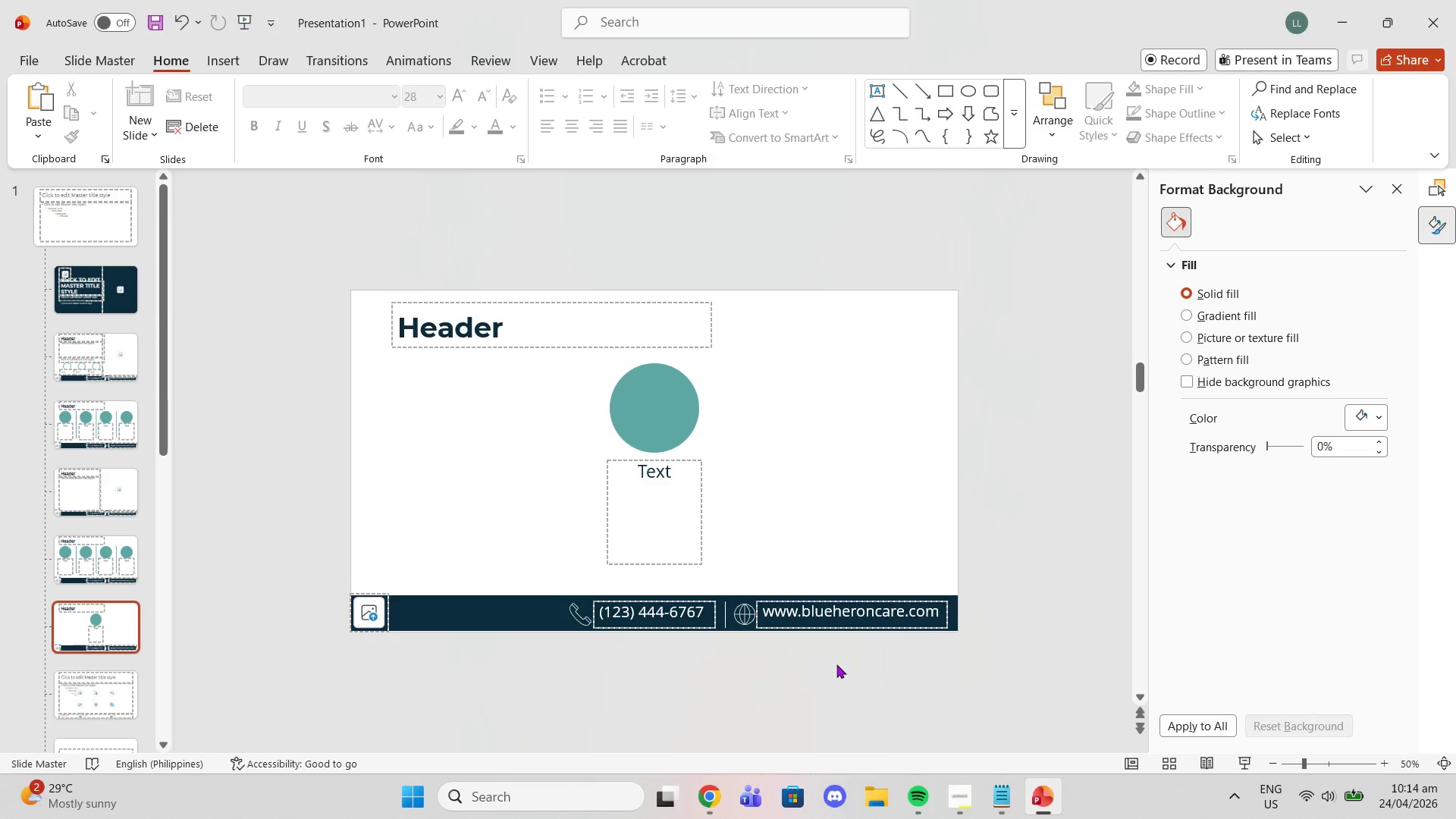 
wait(29.89)
 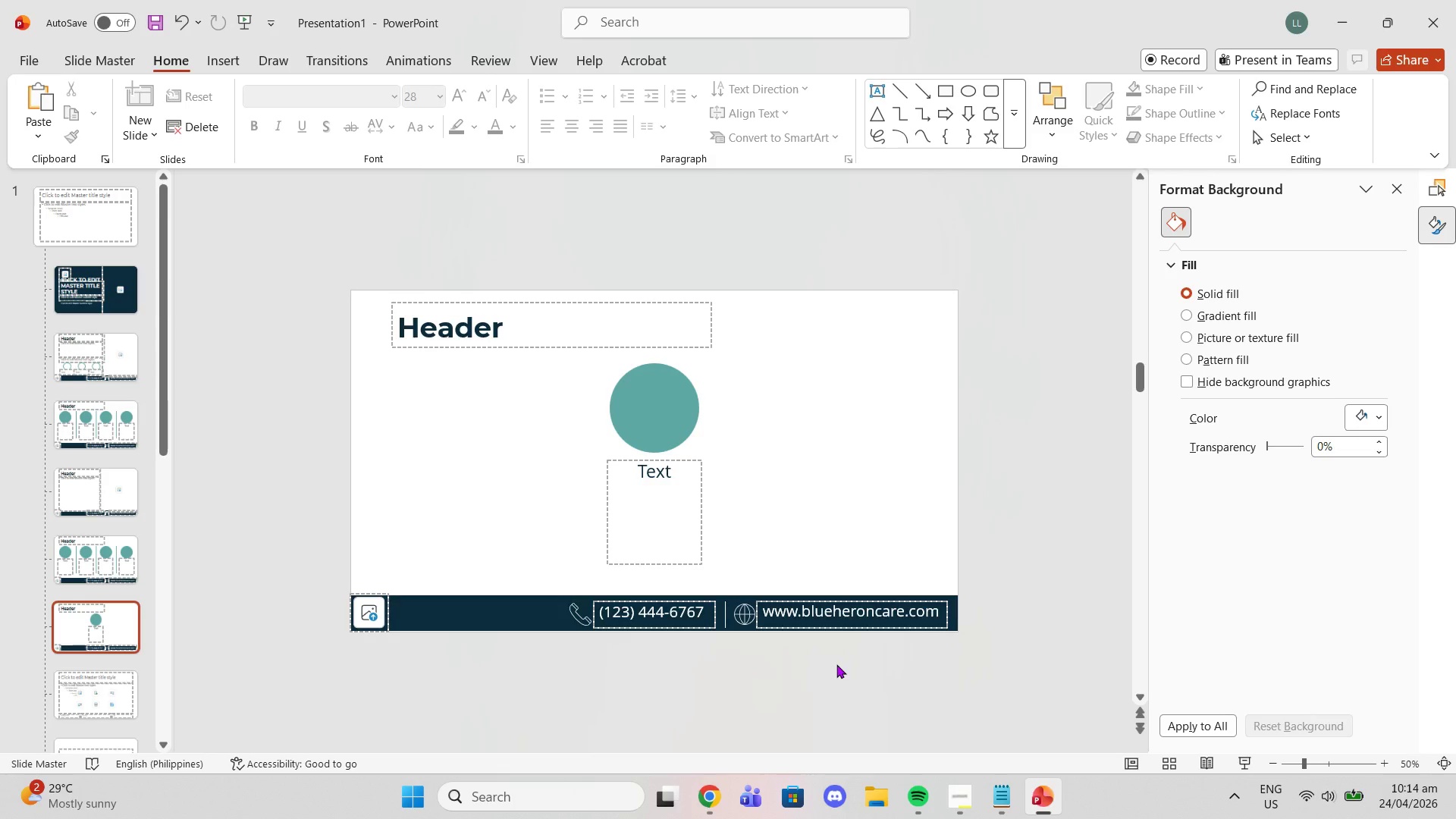 
scroll: coordinate [843, 591], scroll_direction: up, amount: 1.0
 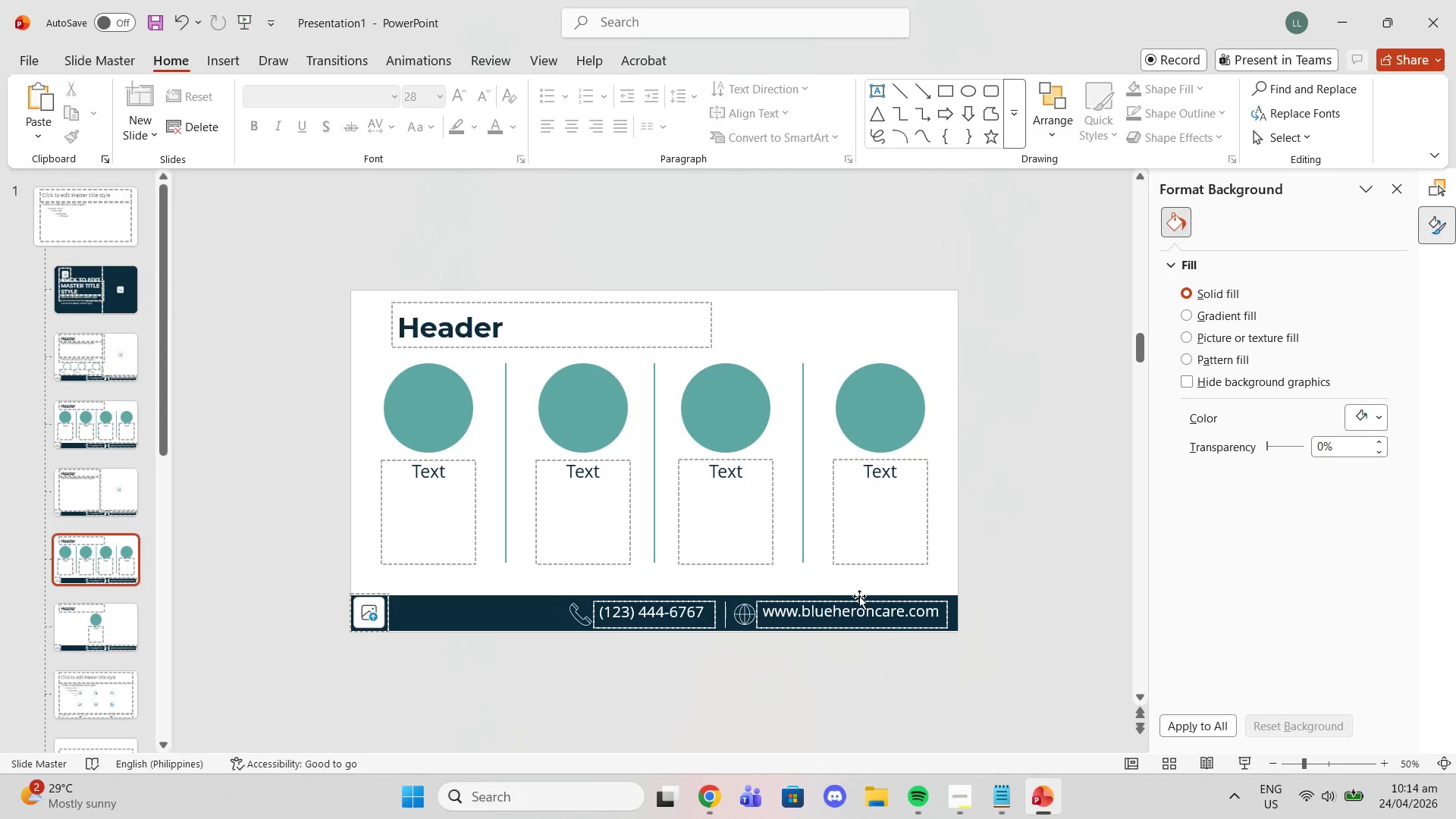 
scroll: coordinate [750, 566], scroll_direction: down, amount: 3.0
 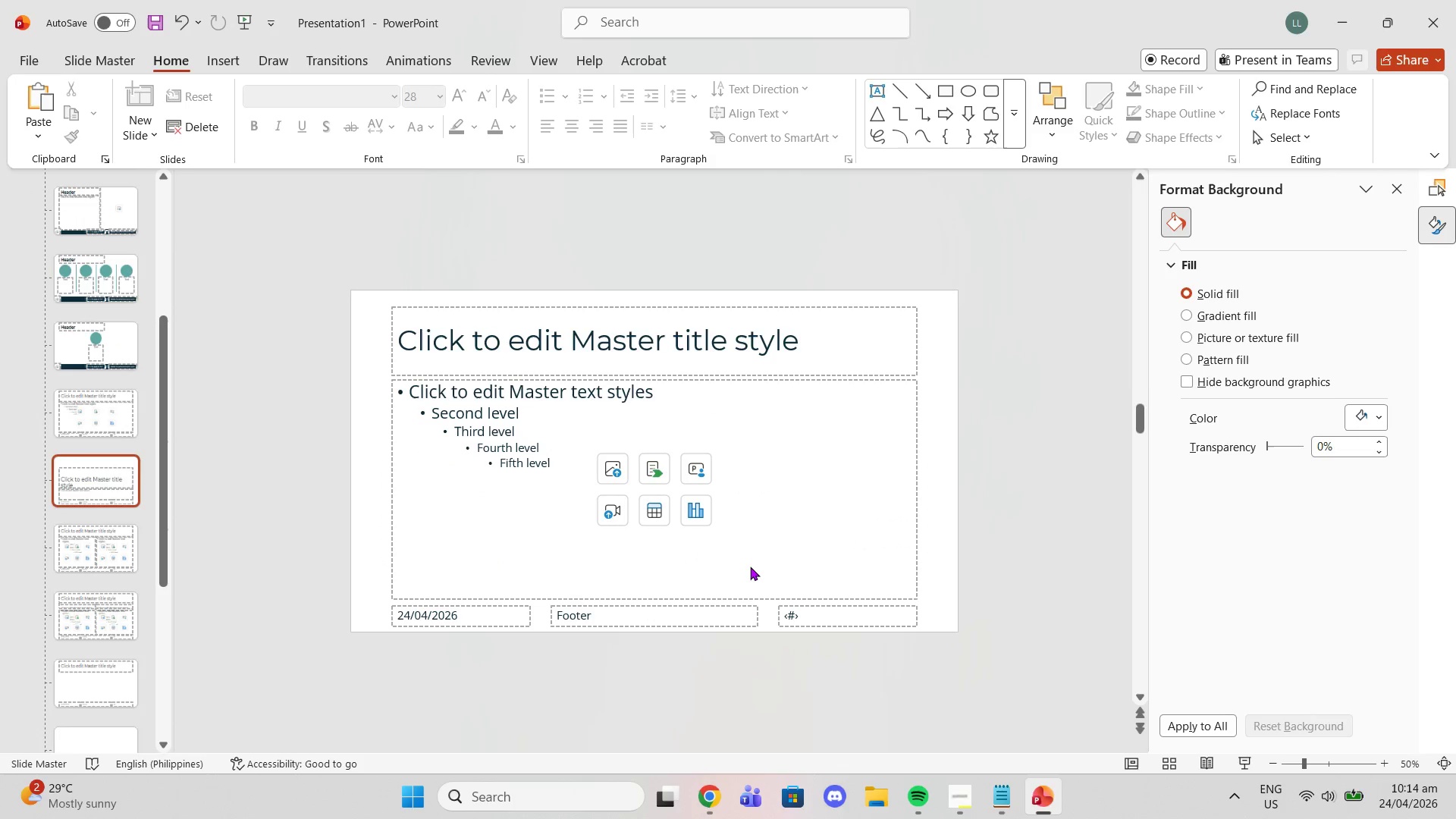 
scroll: coordinate [750, 566], scroll_direction: up, amount: 2.0
 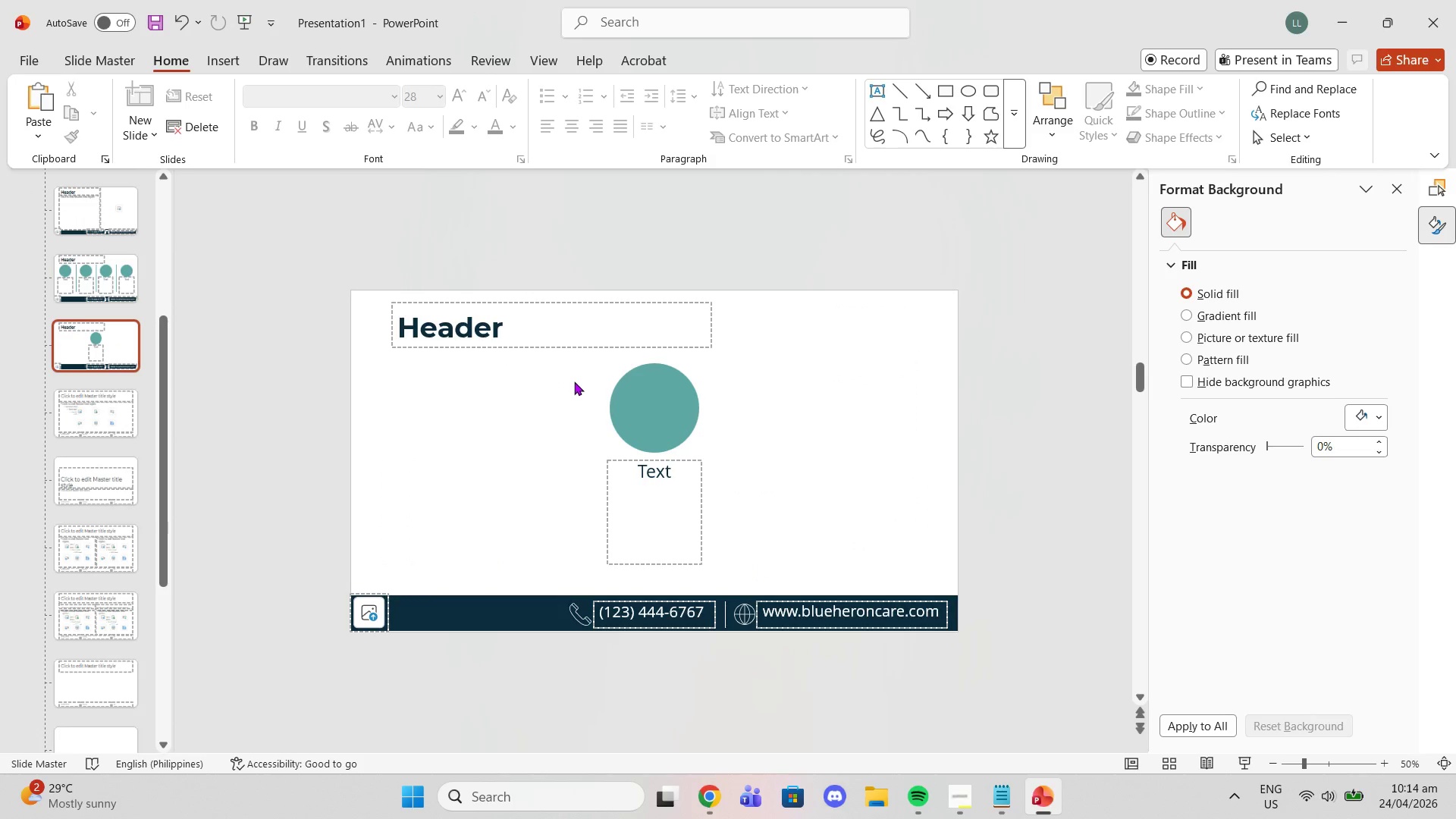 
left_click([574, 381])
 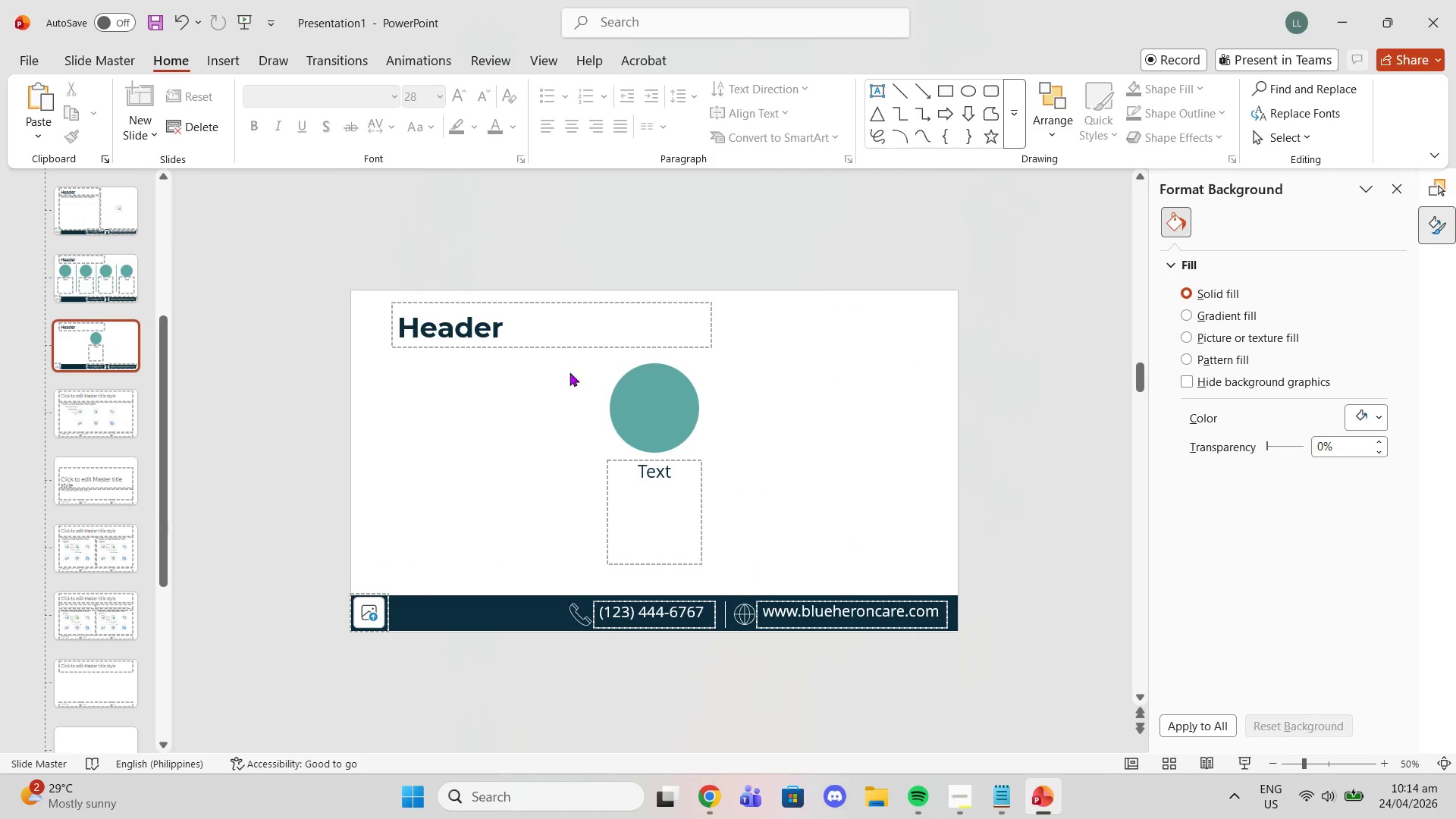 
wait(8.06)
 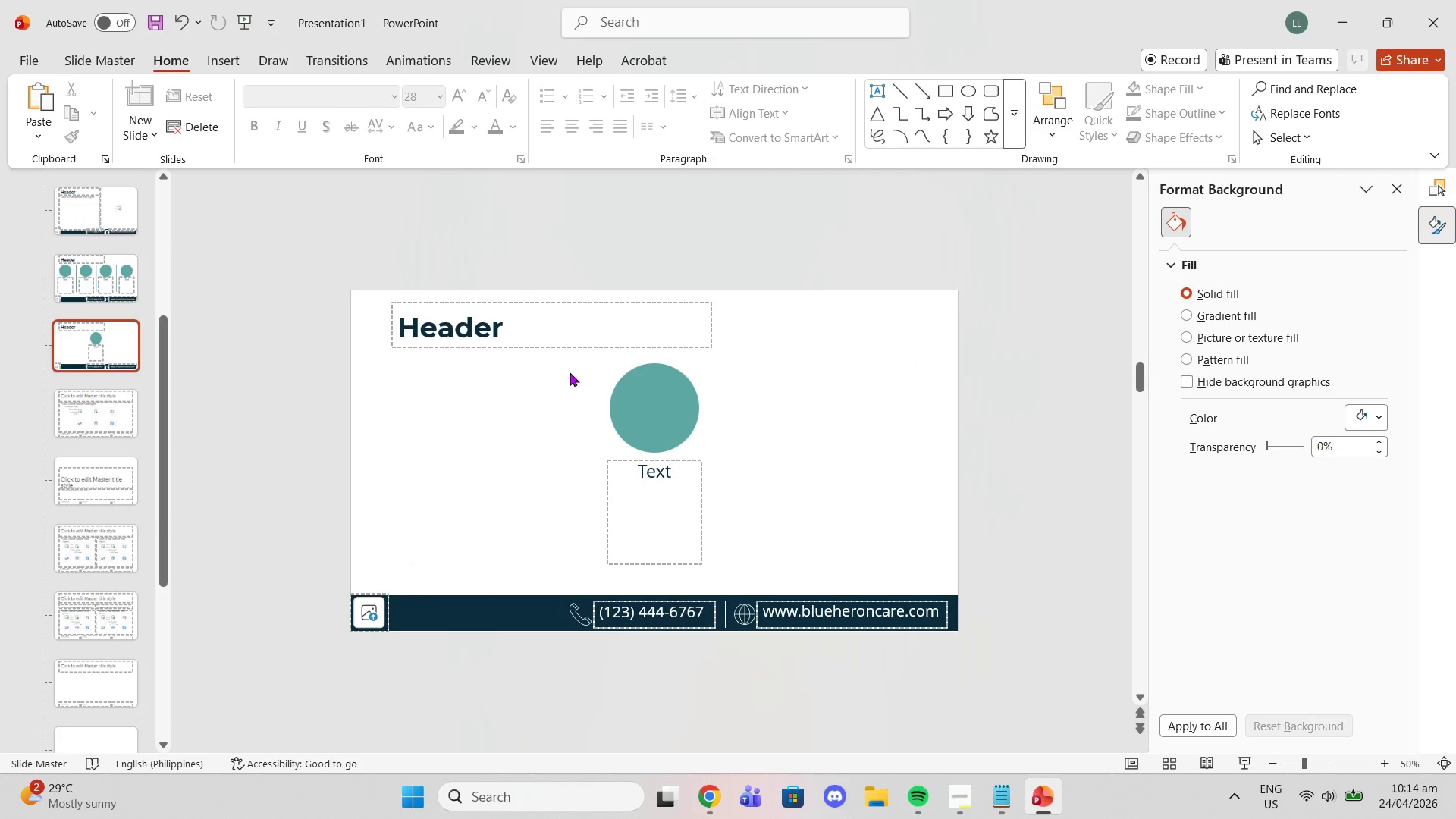 
left_click([1015, 805])
 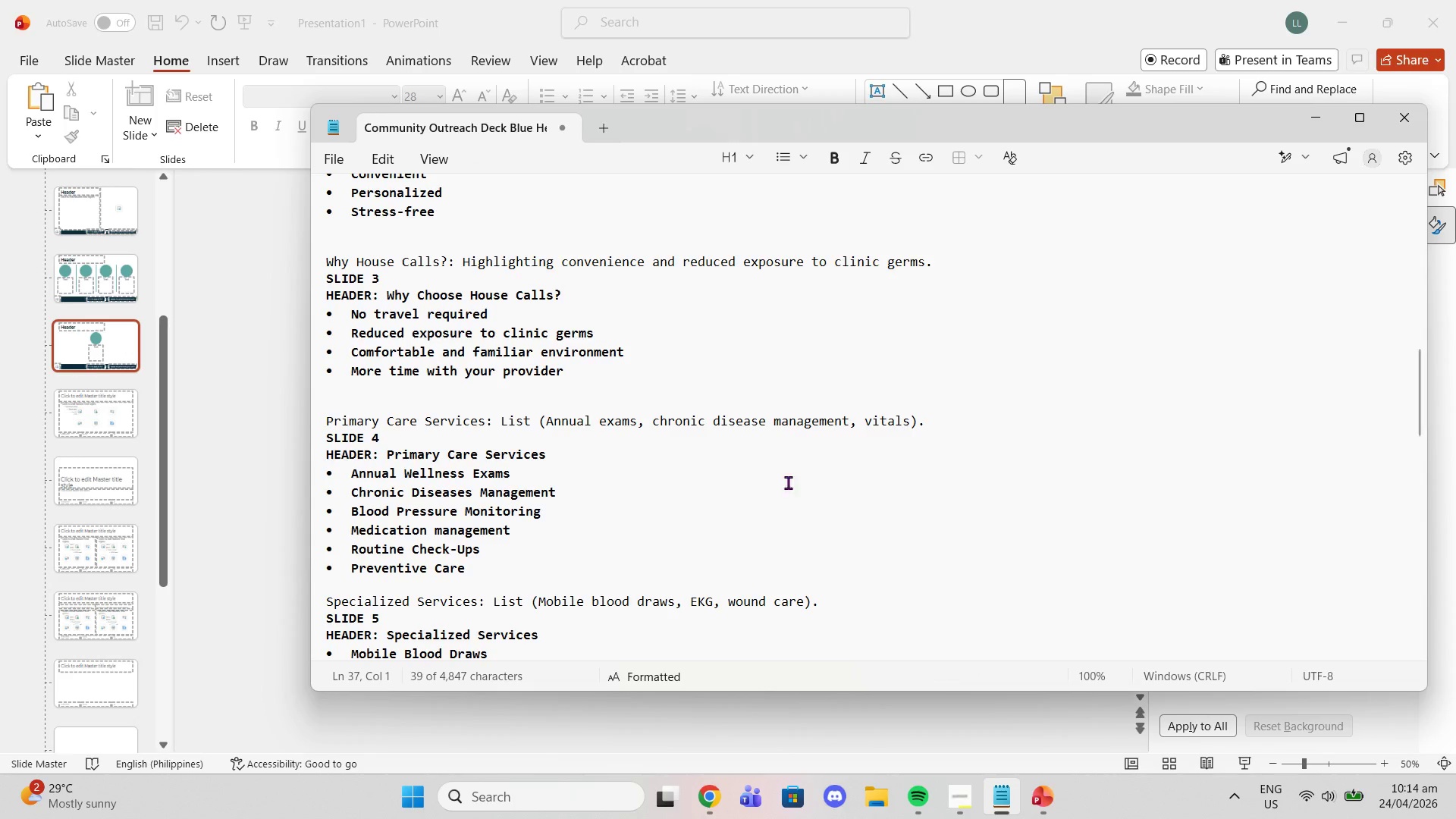 
scroll: coordinate [743, 447], scroll_direction: down, amount: 6.0
 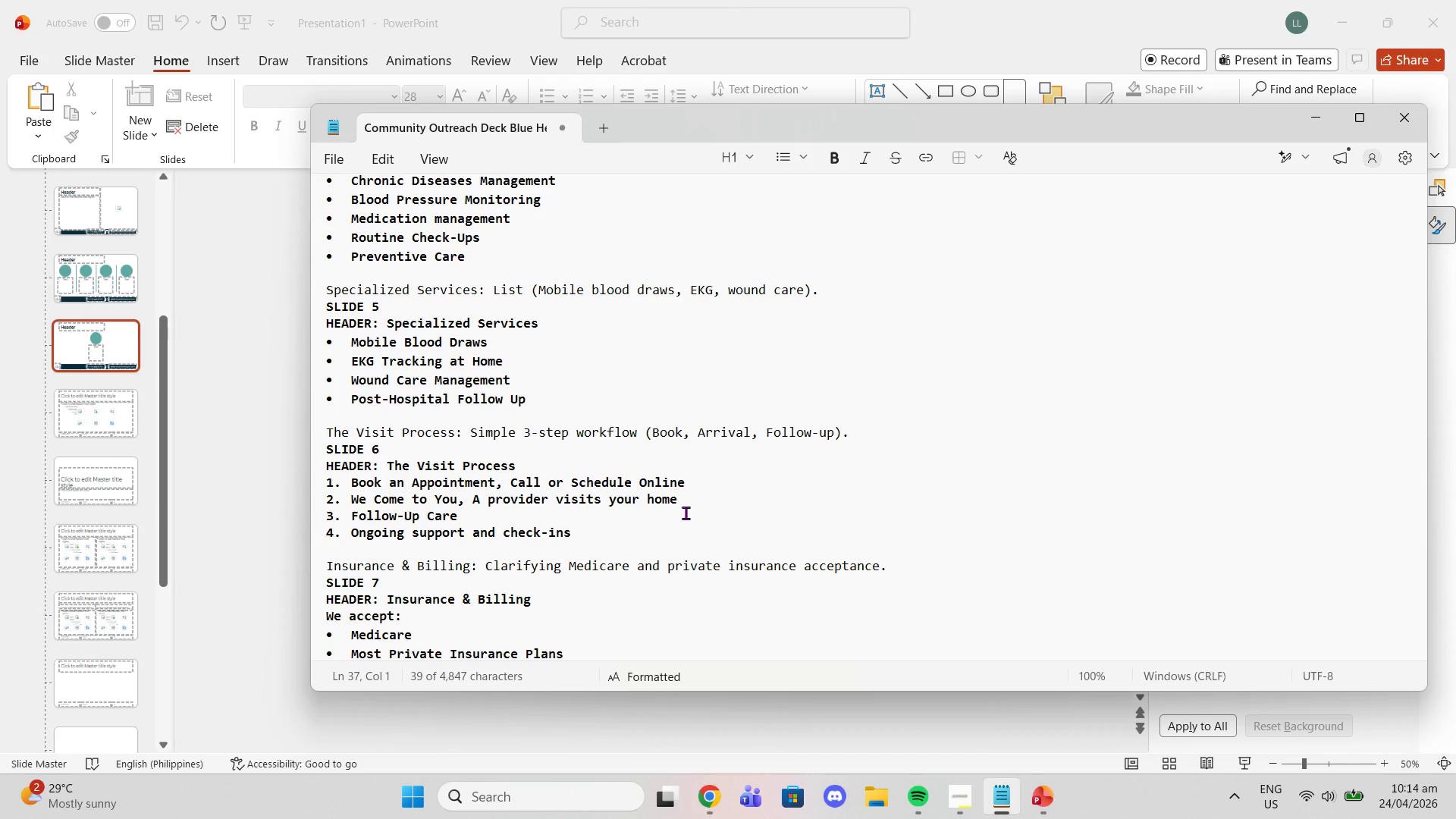 
wait(20.56)
 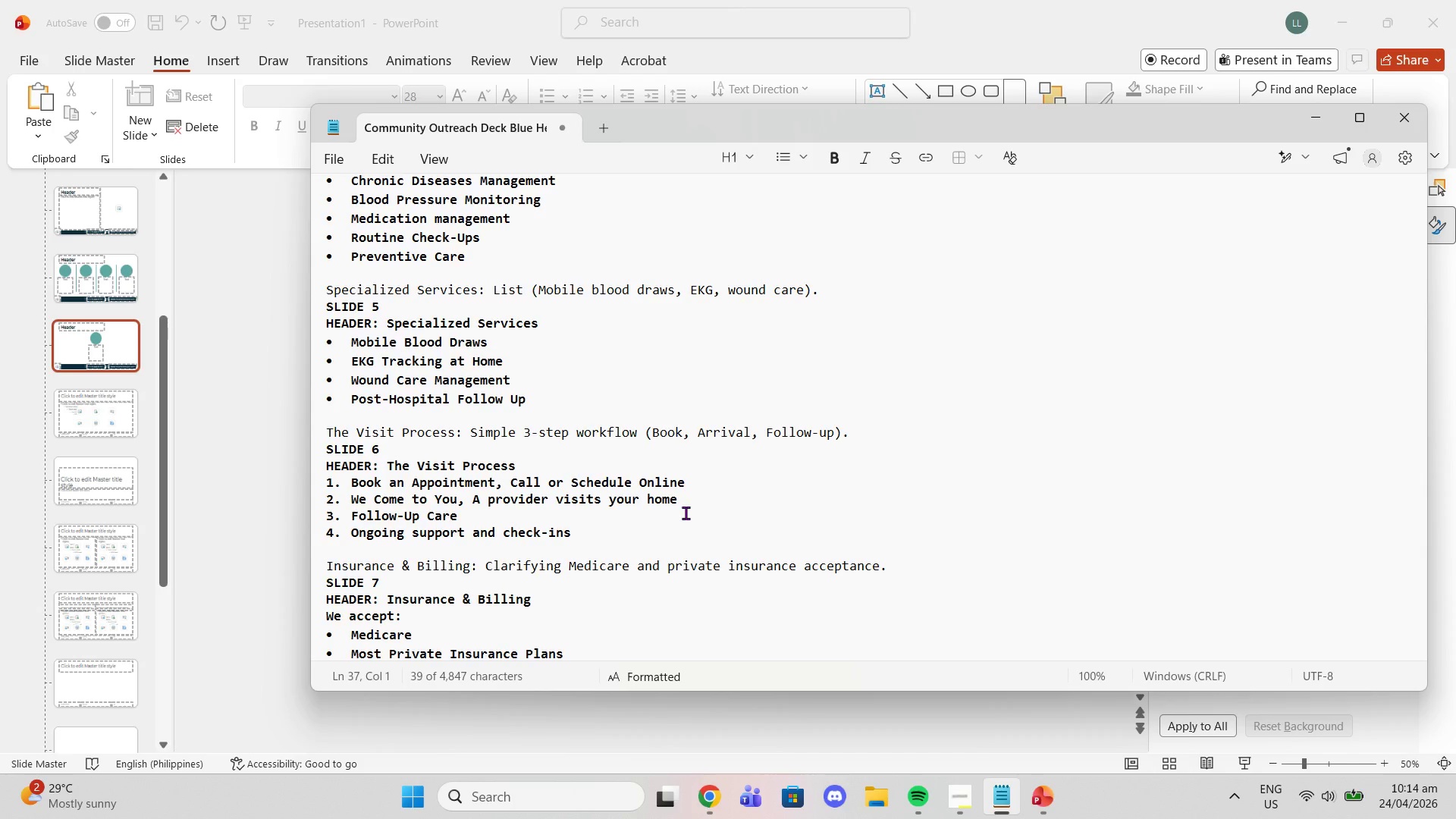 
left_click([356, 533])
 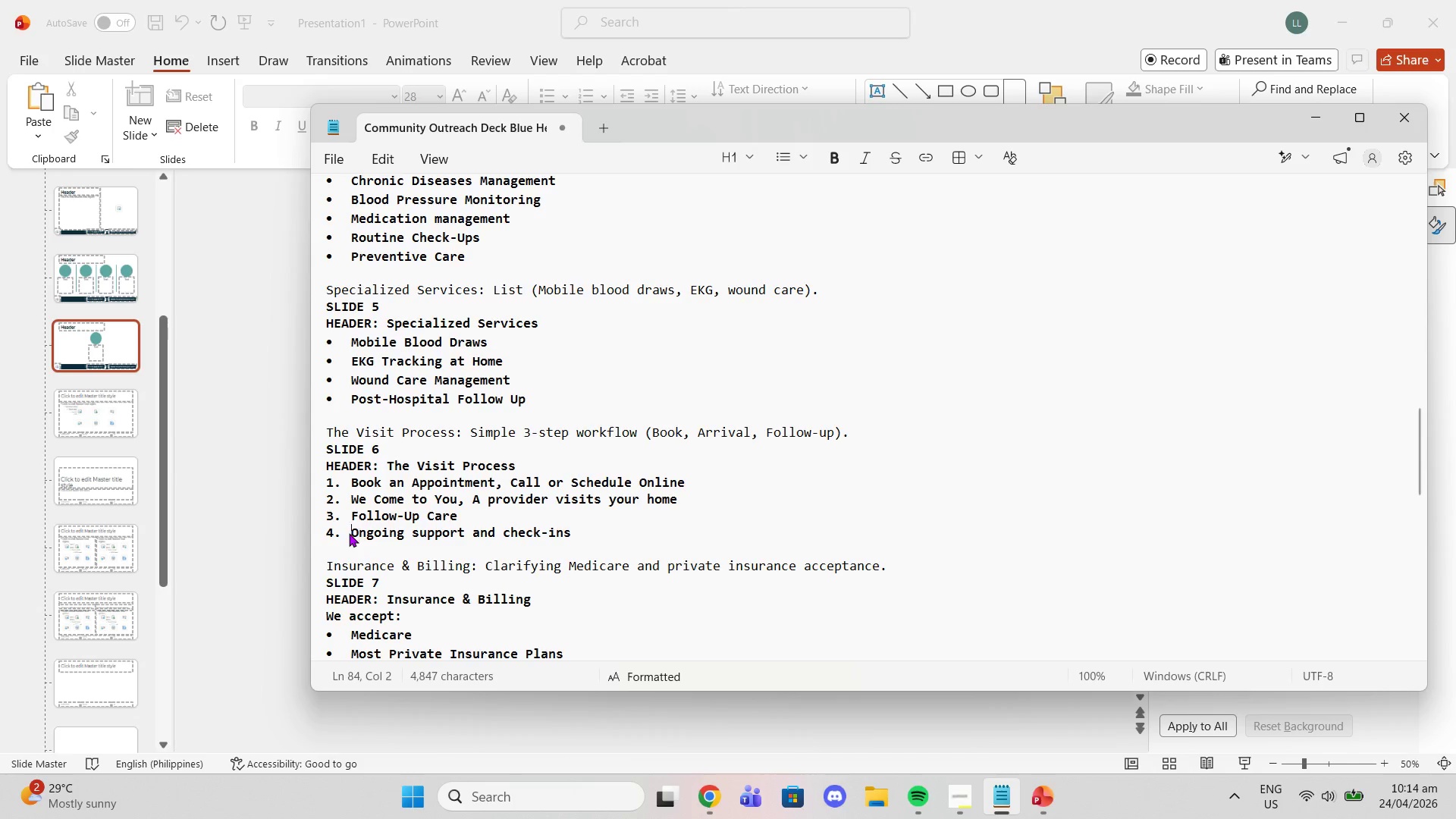 
left_click([349, 533])
 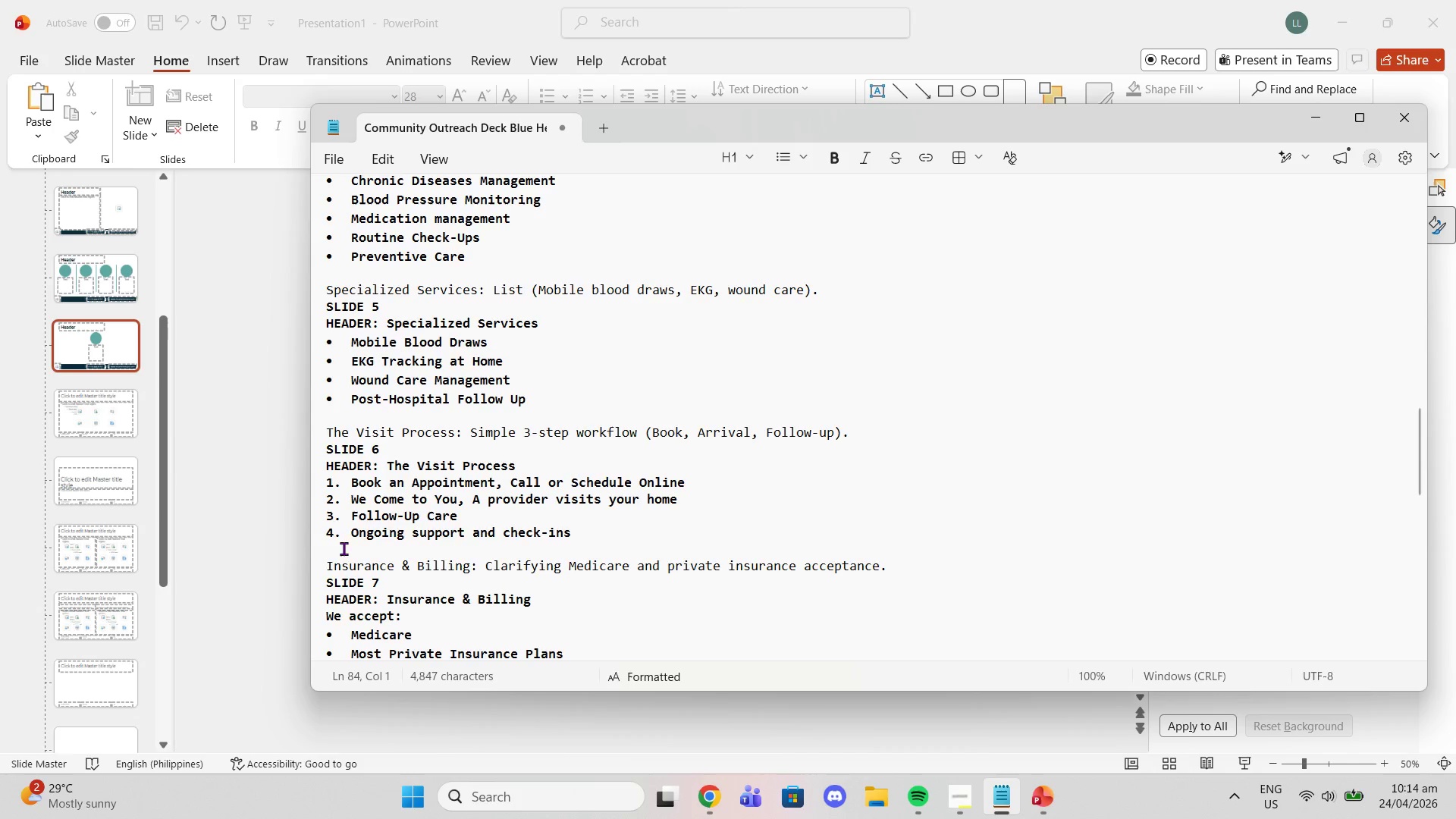 
key(Backspace)
 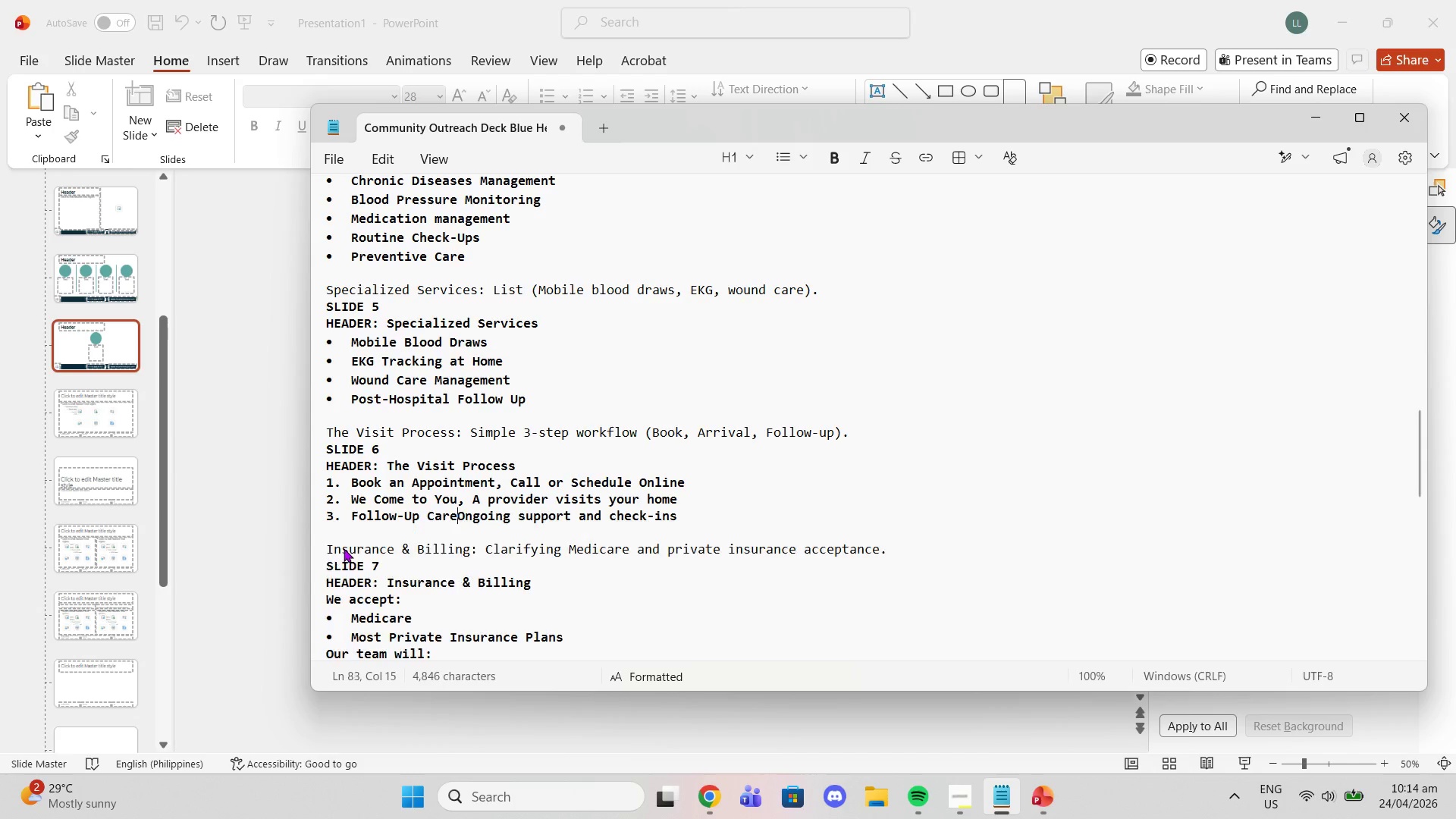 
key(Backspace)
 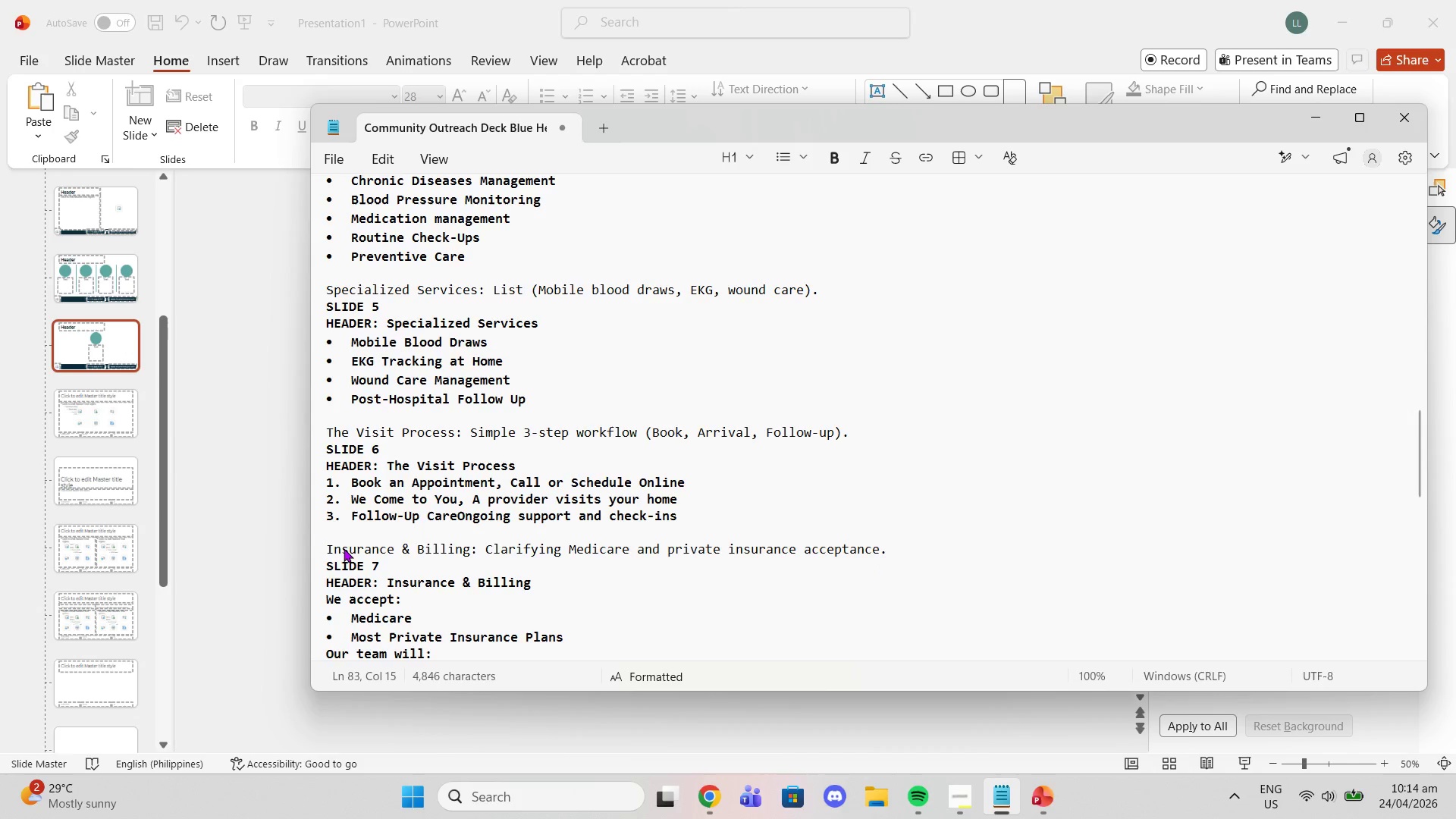 
key(Period)
 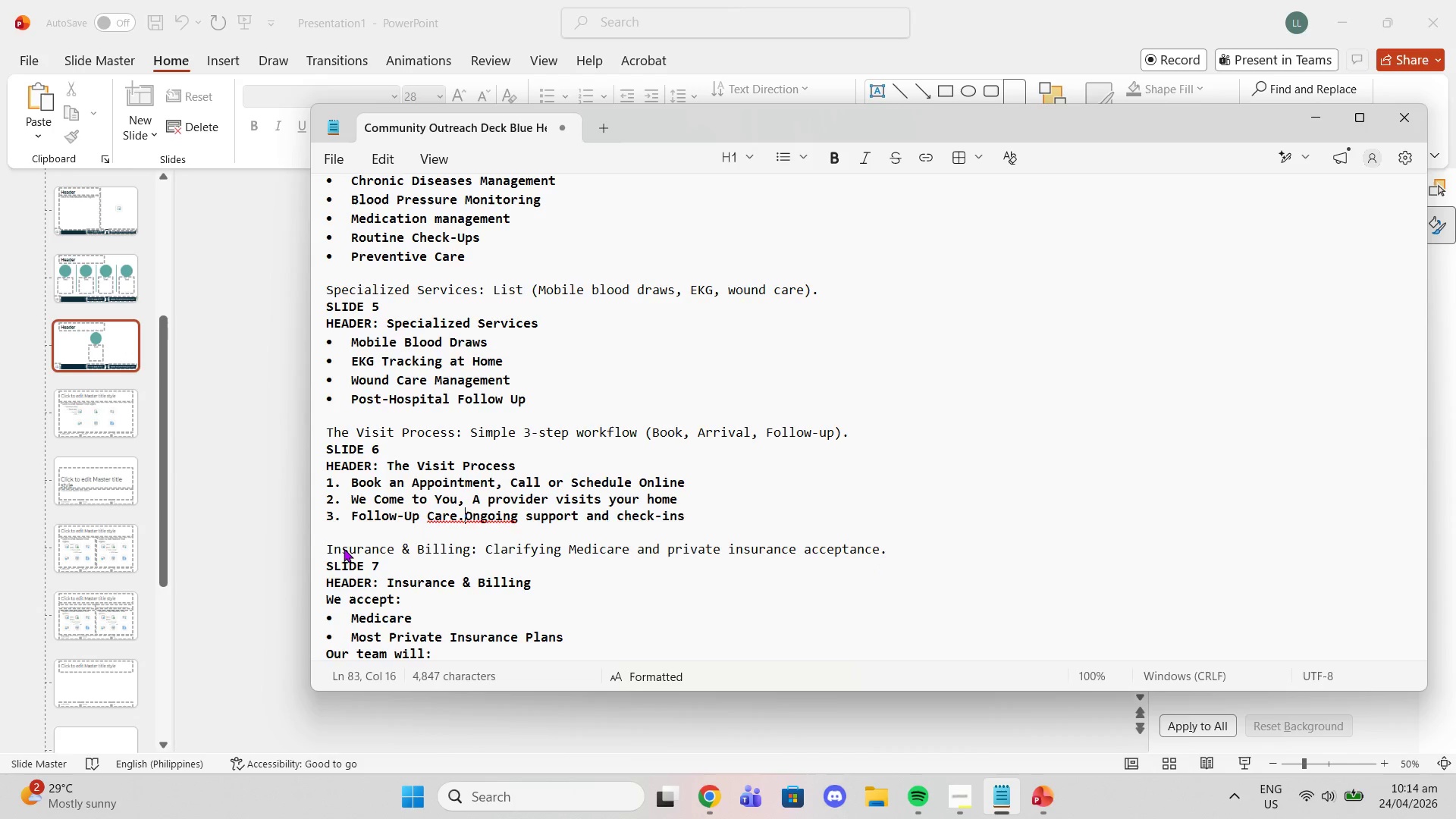 
key(Backspace)
 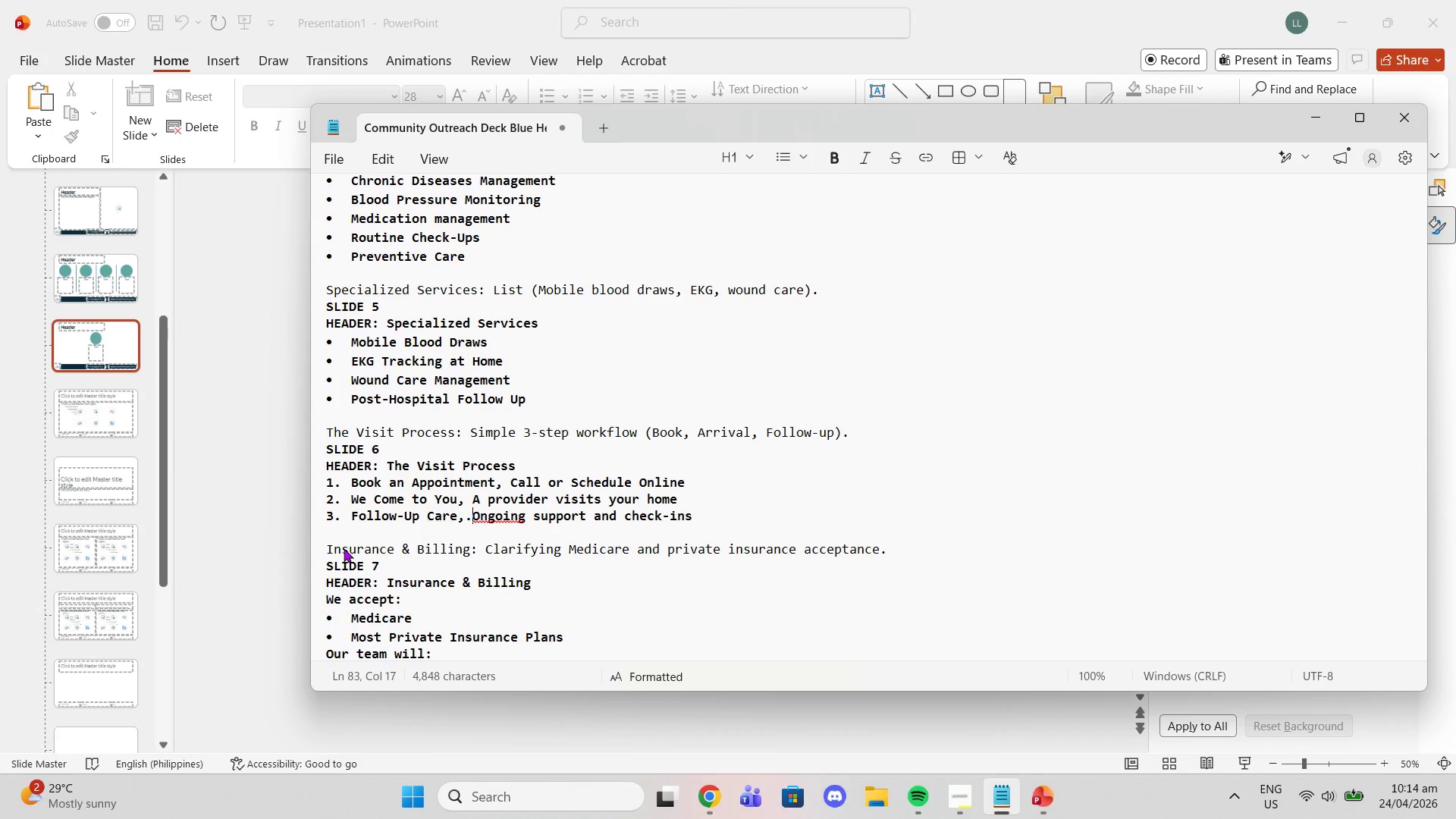 
key(Comma)
 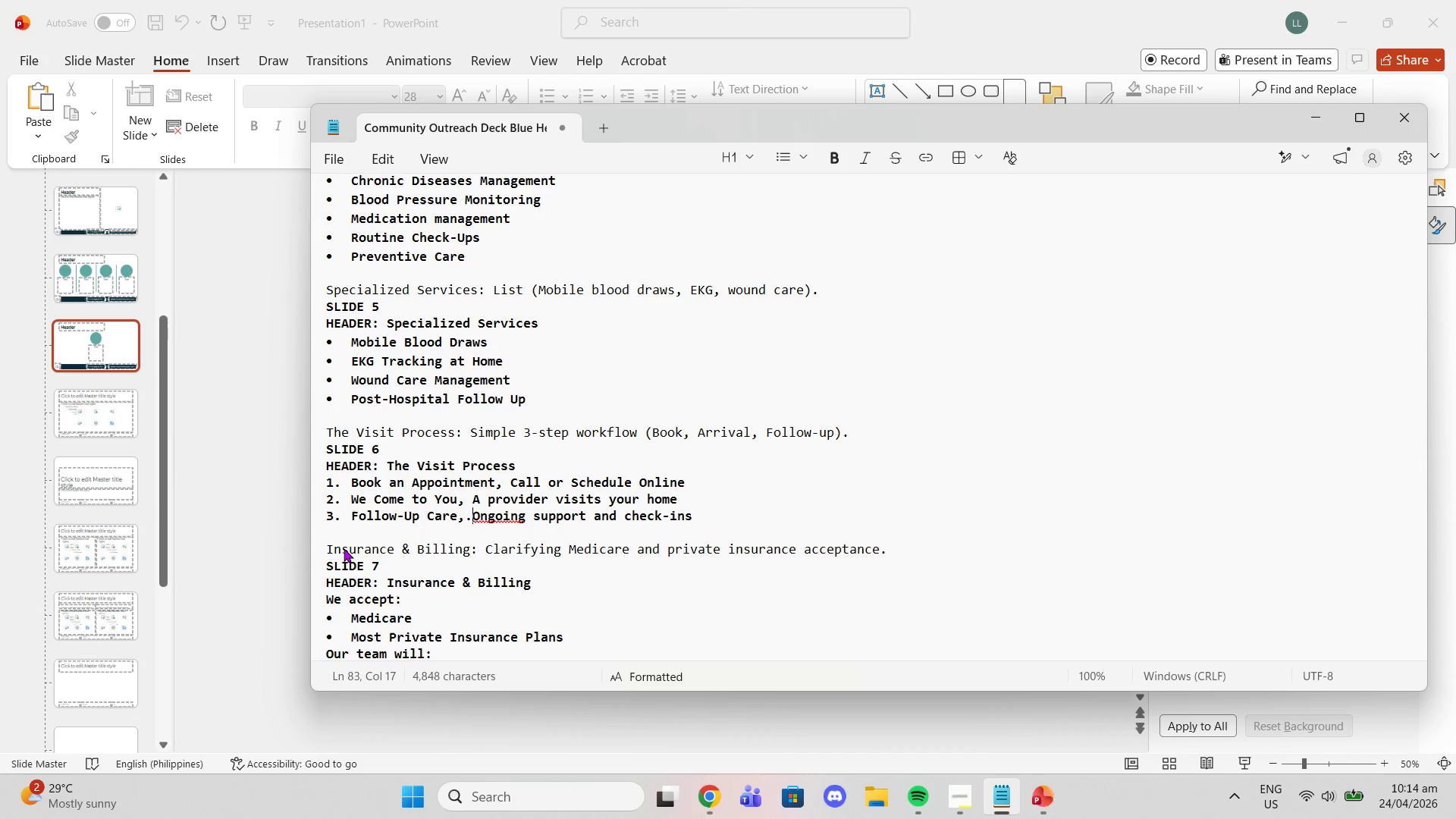 
key(Period)
 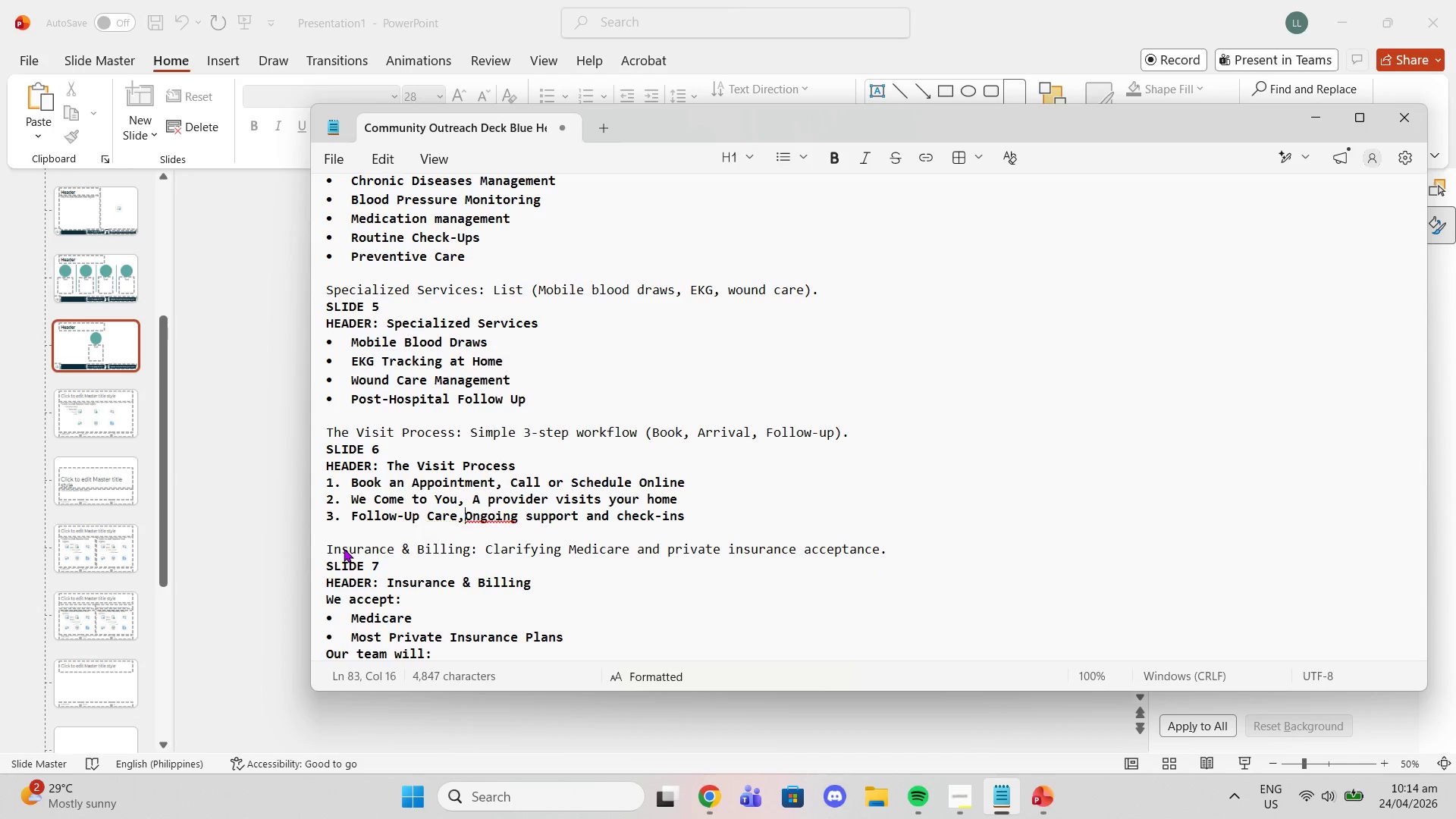 
key(Backspace)
 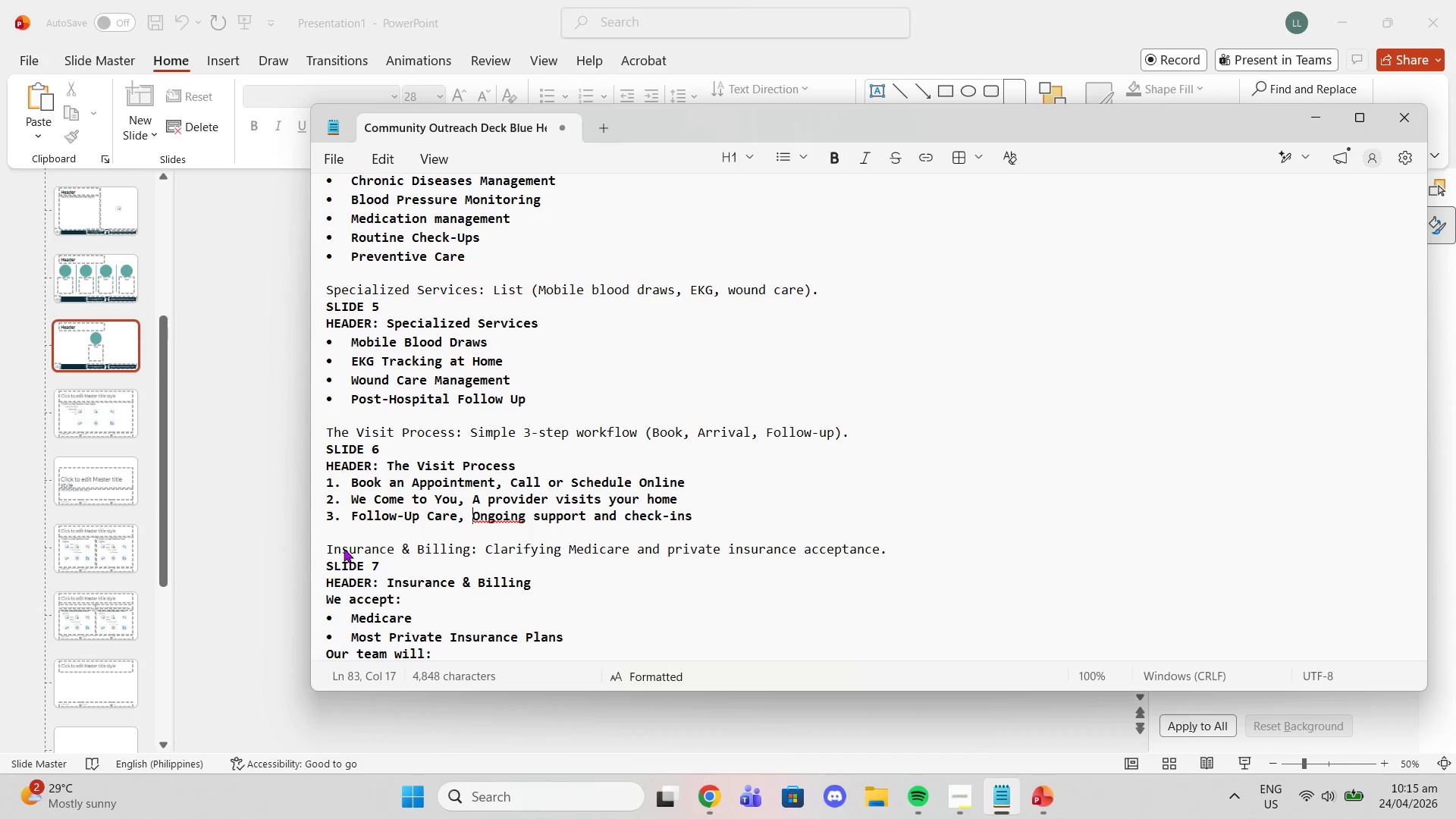 
key(Space)
 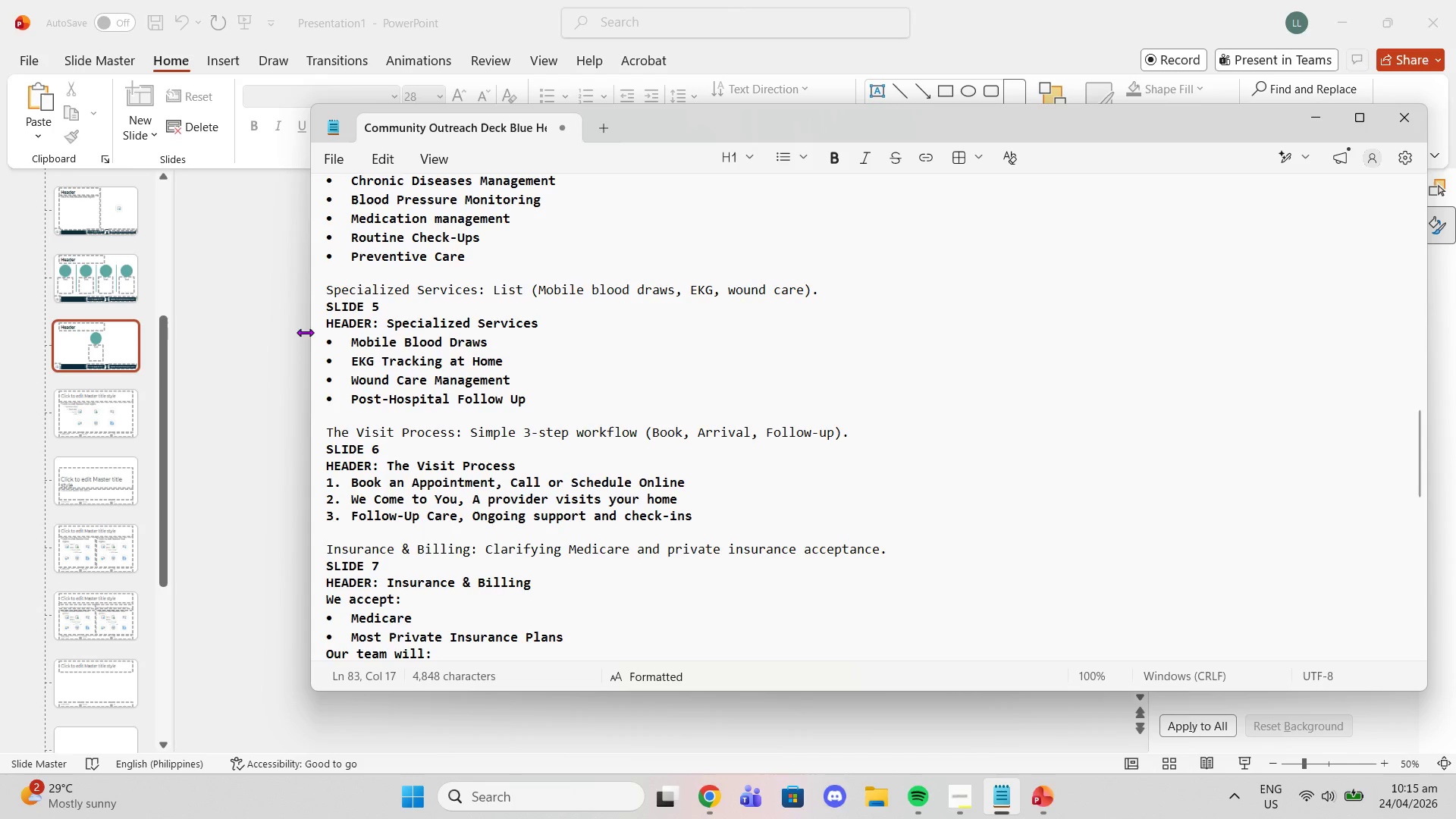 
left_click([281, 331])
 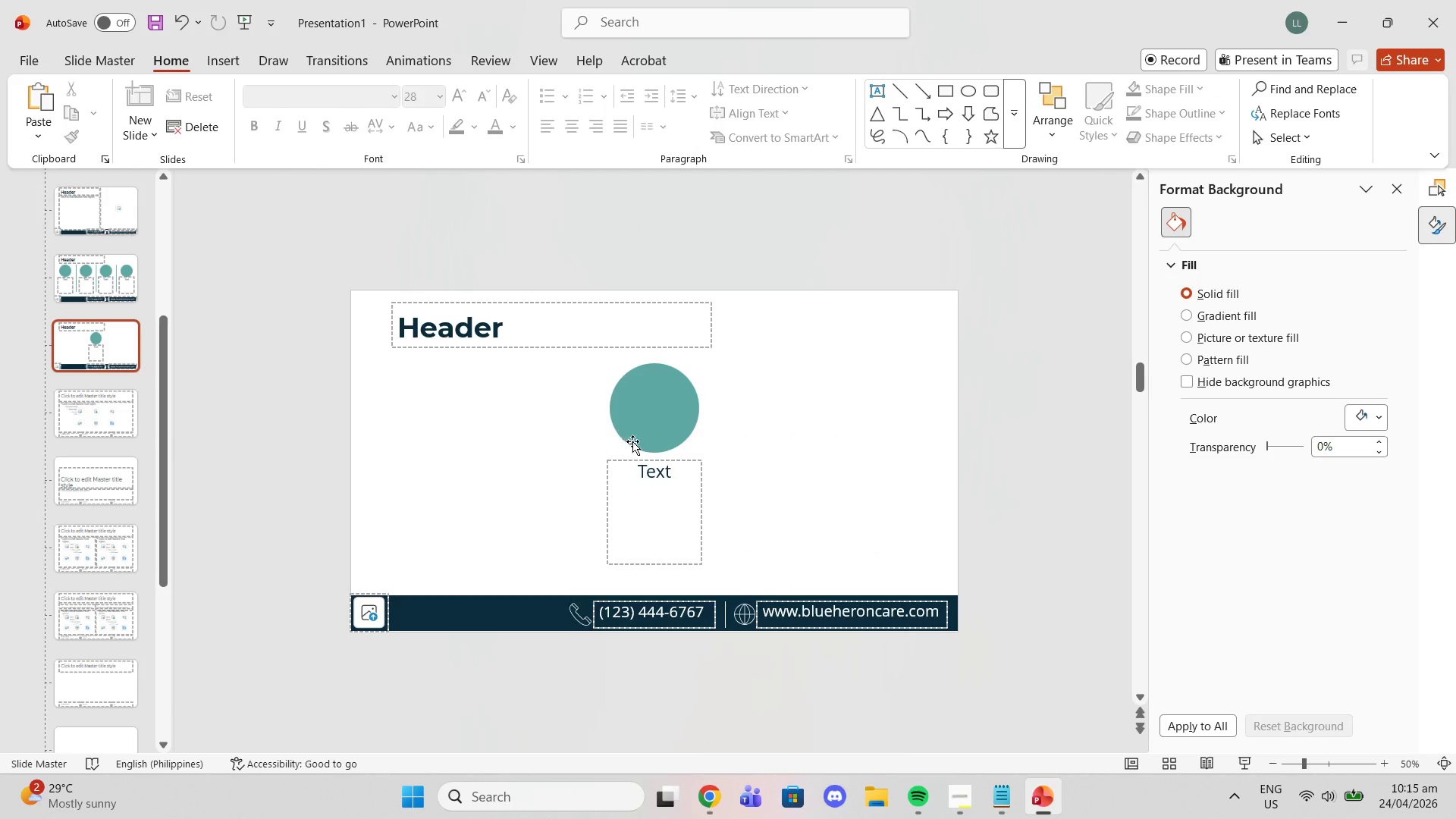 
left_click_drag(start_coordinate=[667, 482], to_coordinate=[671, 573])
 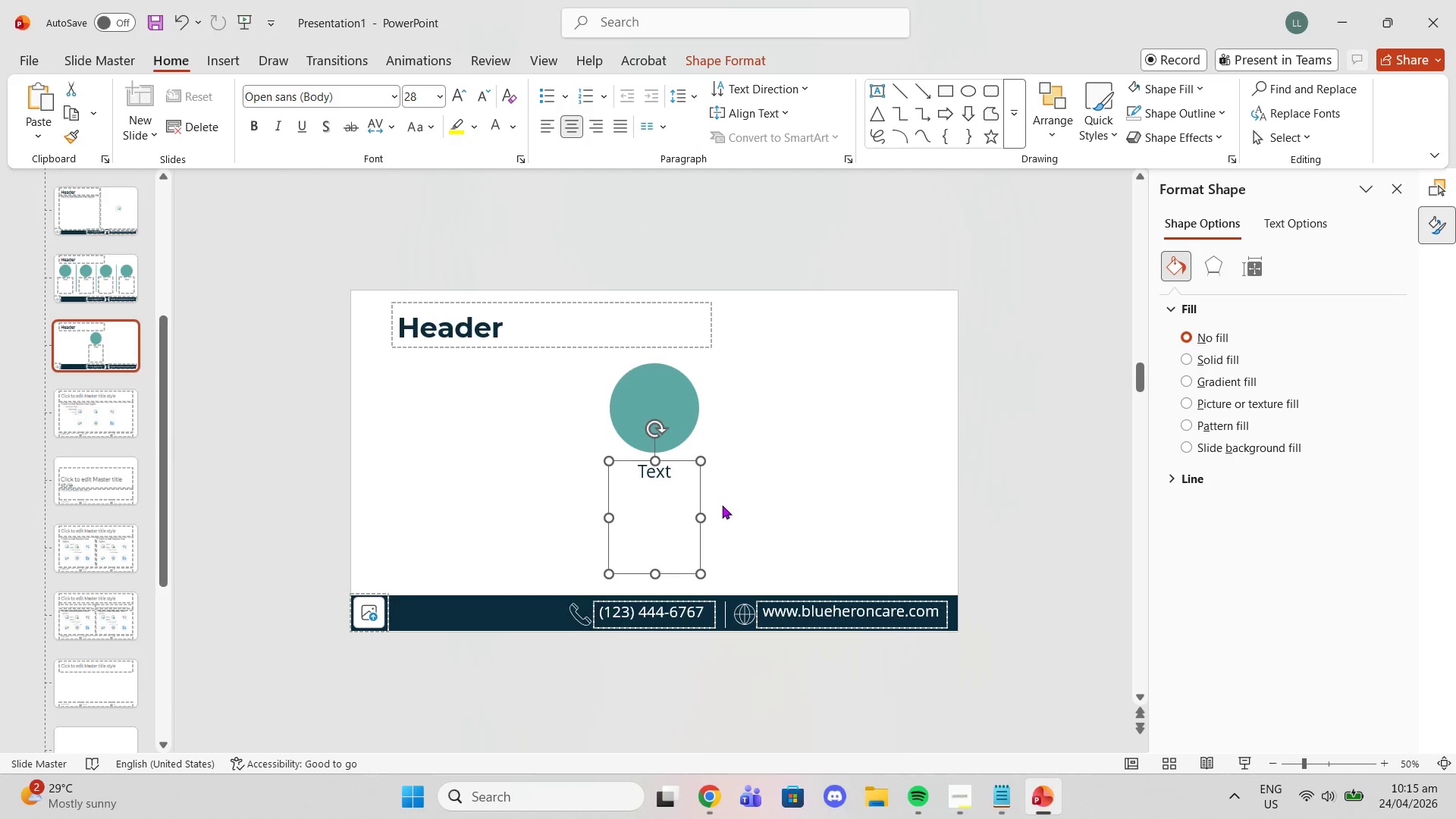 
key(Control+Z)
 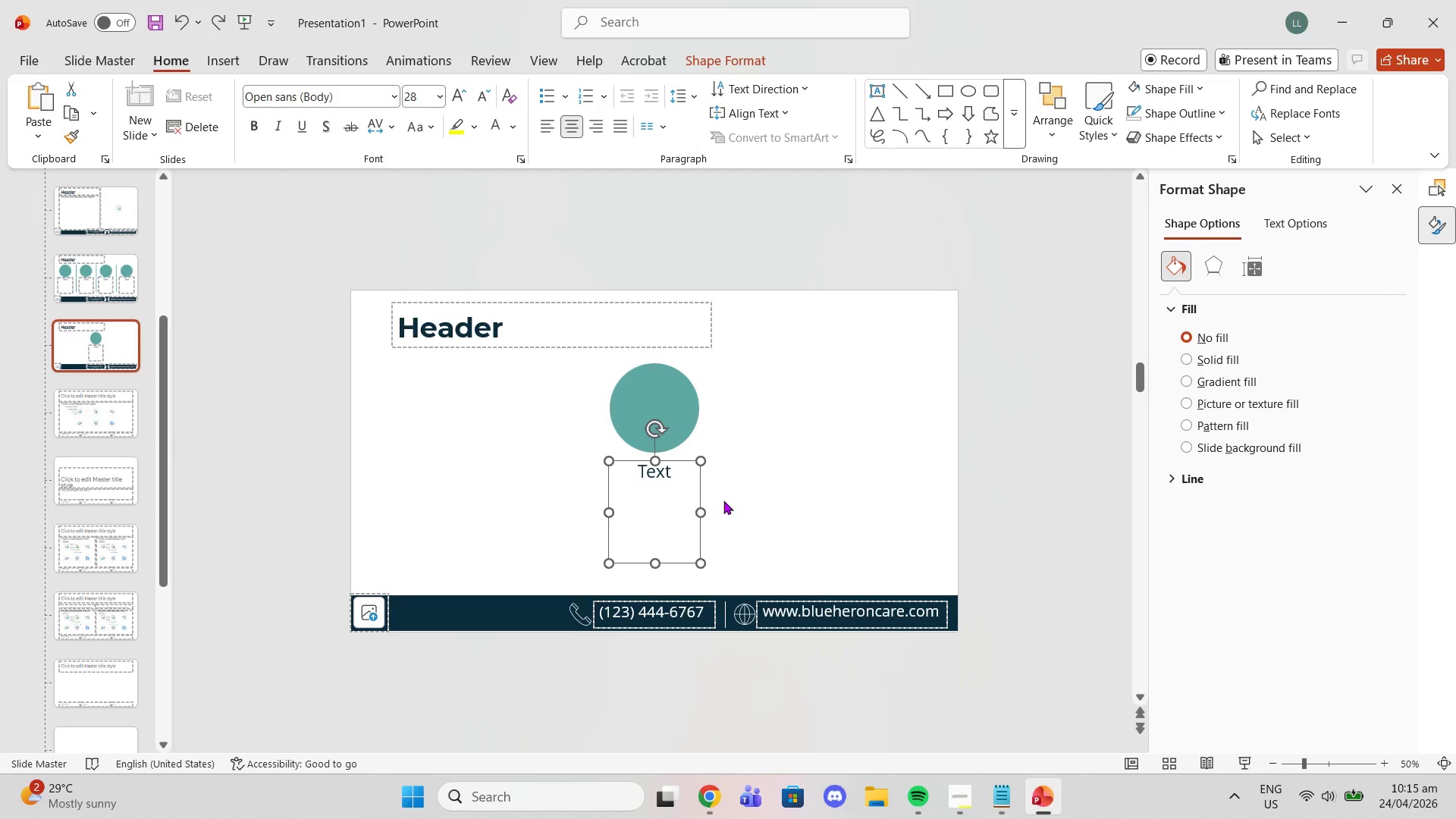 
left_click([723, 500])
 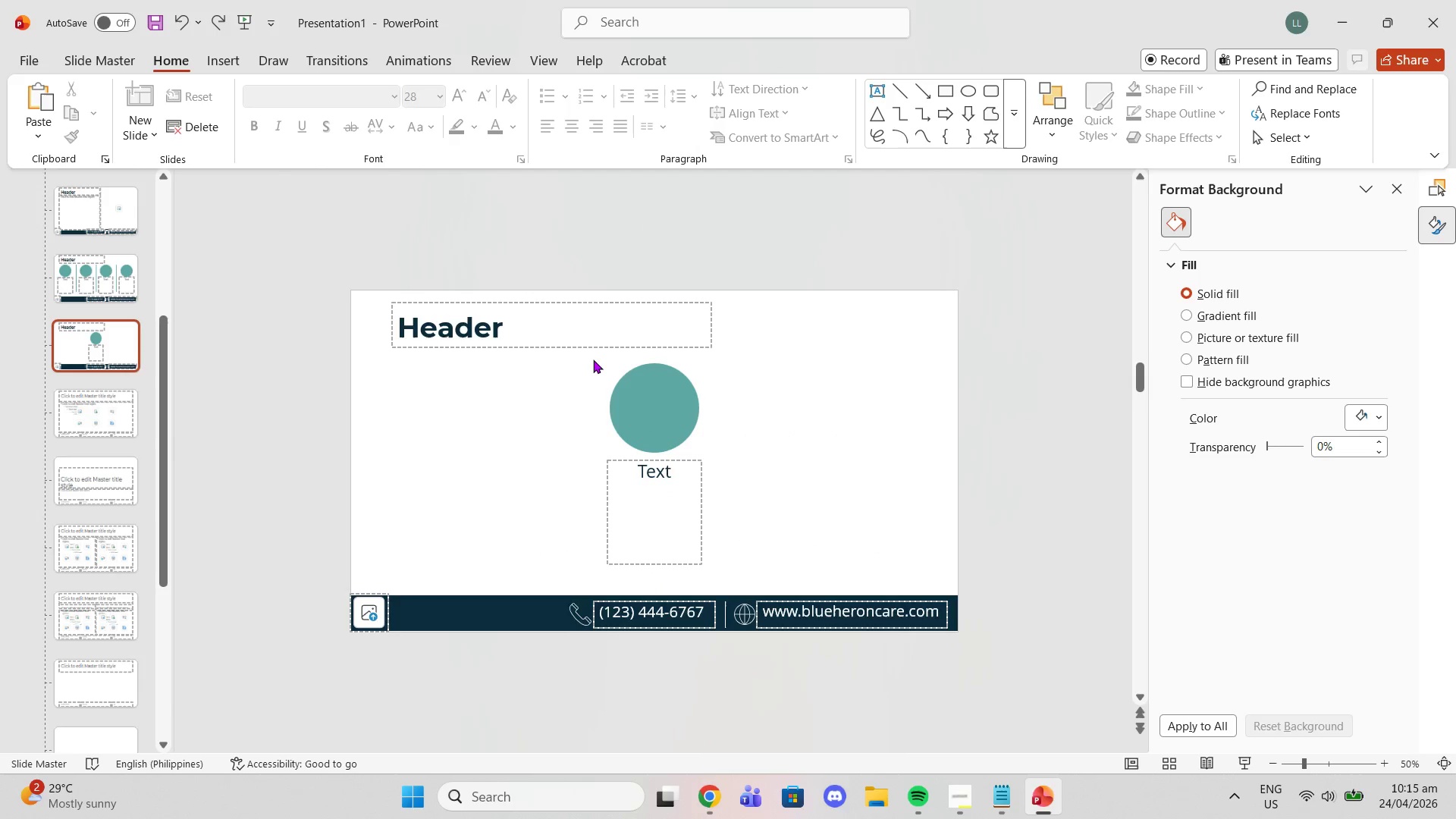 
left_click([590, 363])
 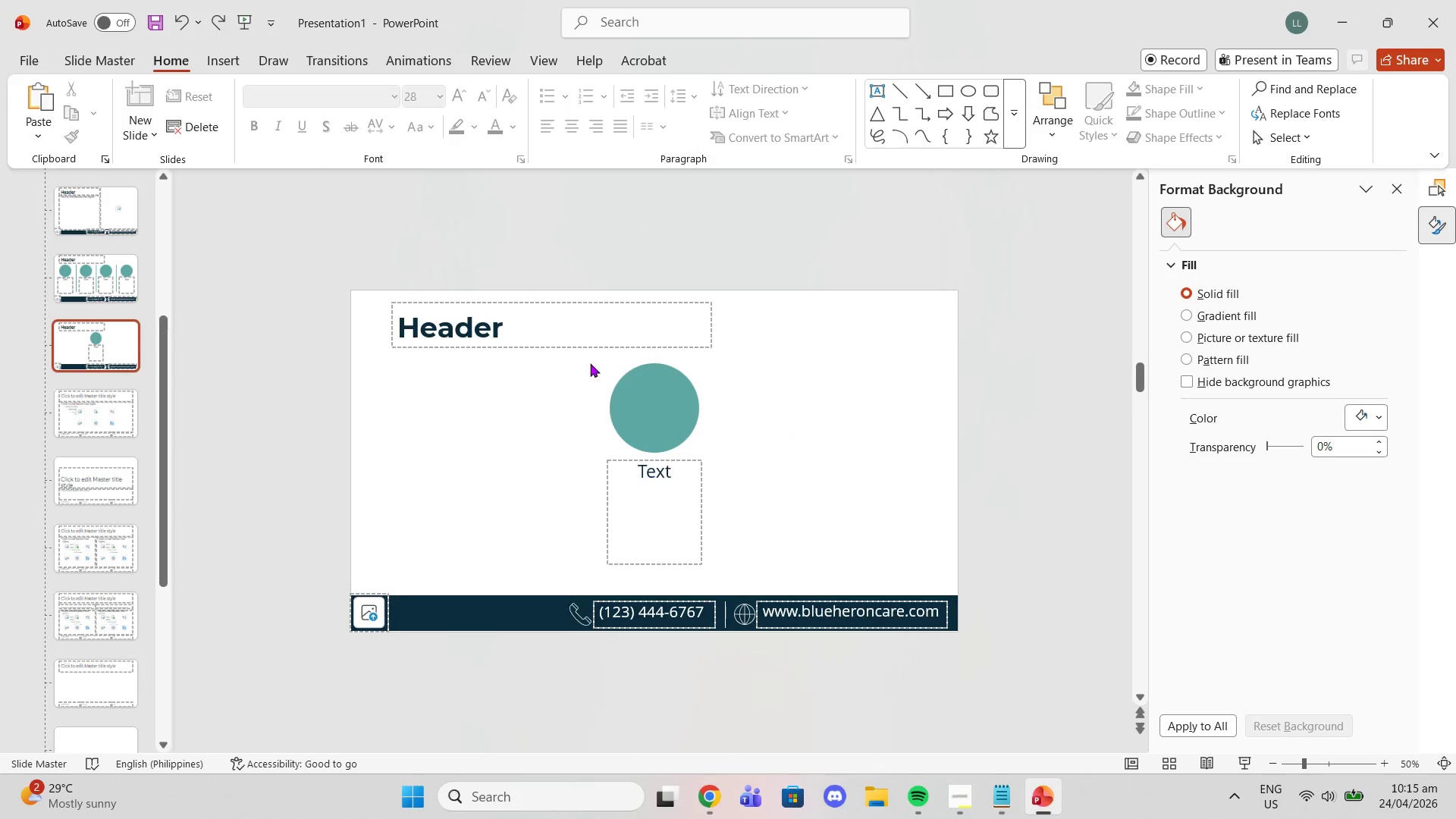 
left_click_drag(start_coordinate=[590, 363], to_coordinate=[742, 581])
 